 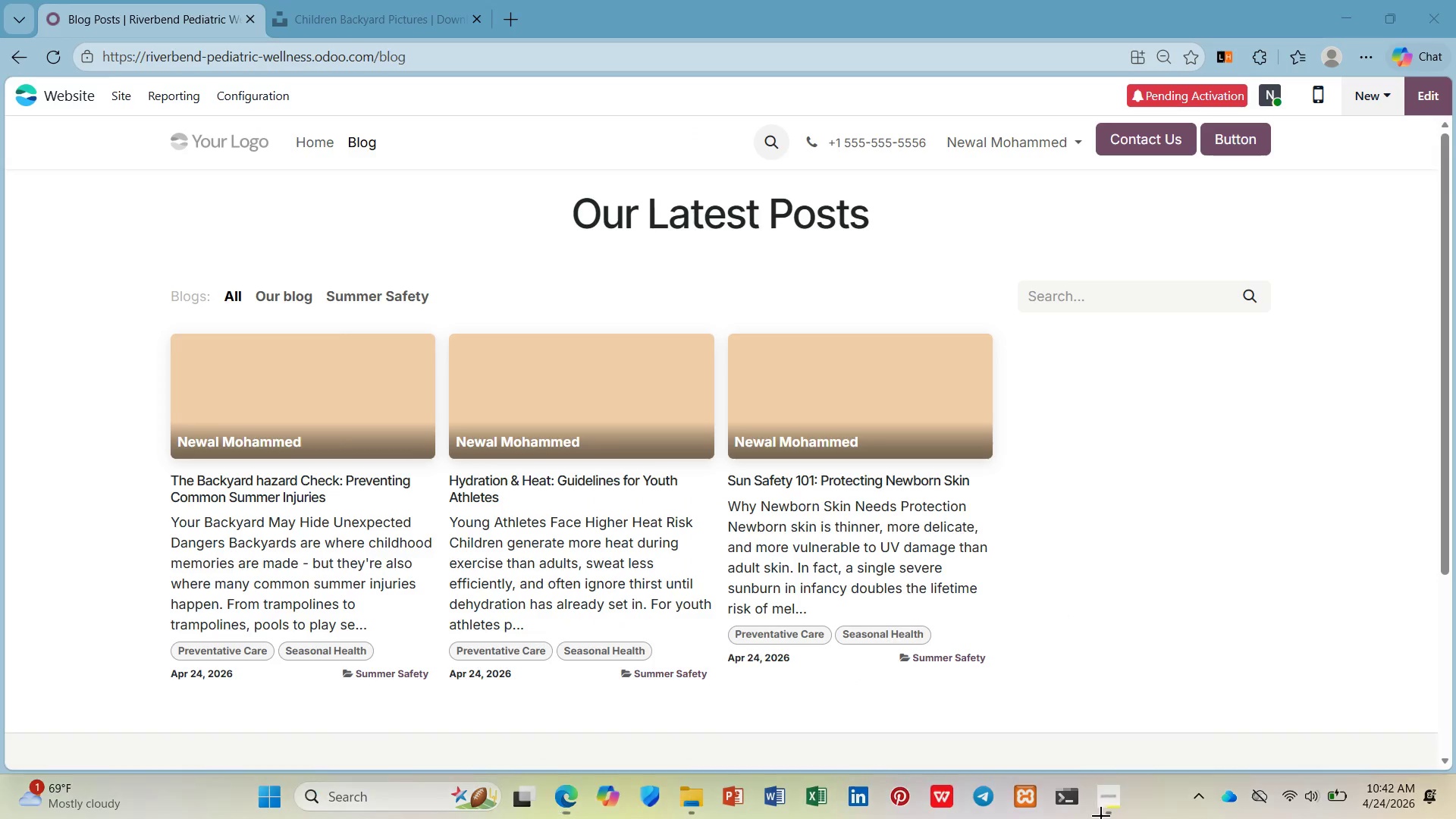 
left_click([634, 36])
 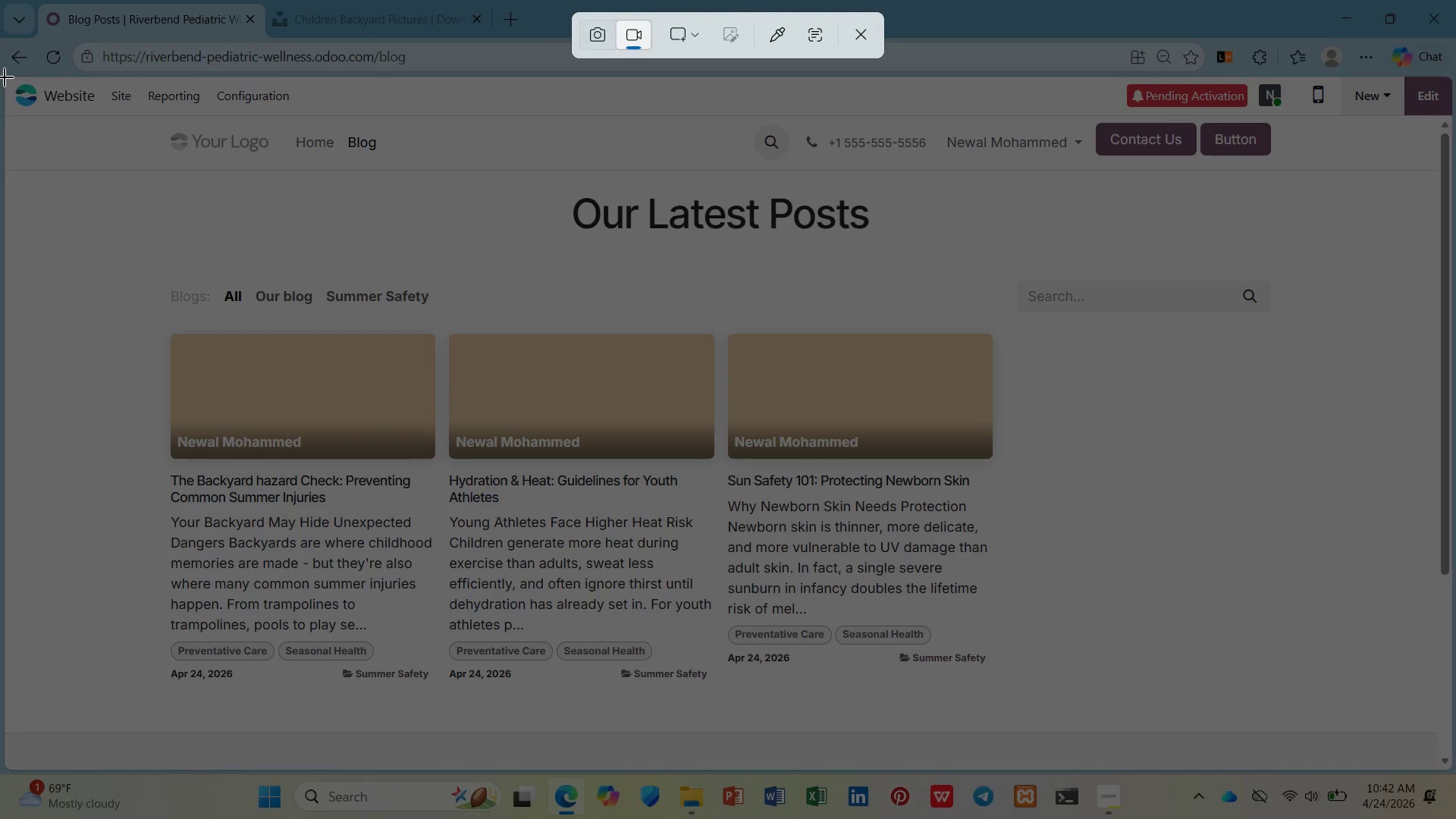 
left_click_drag(start_coordinate=[5, 77], to_coordinate=[1455, 772])
 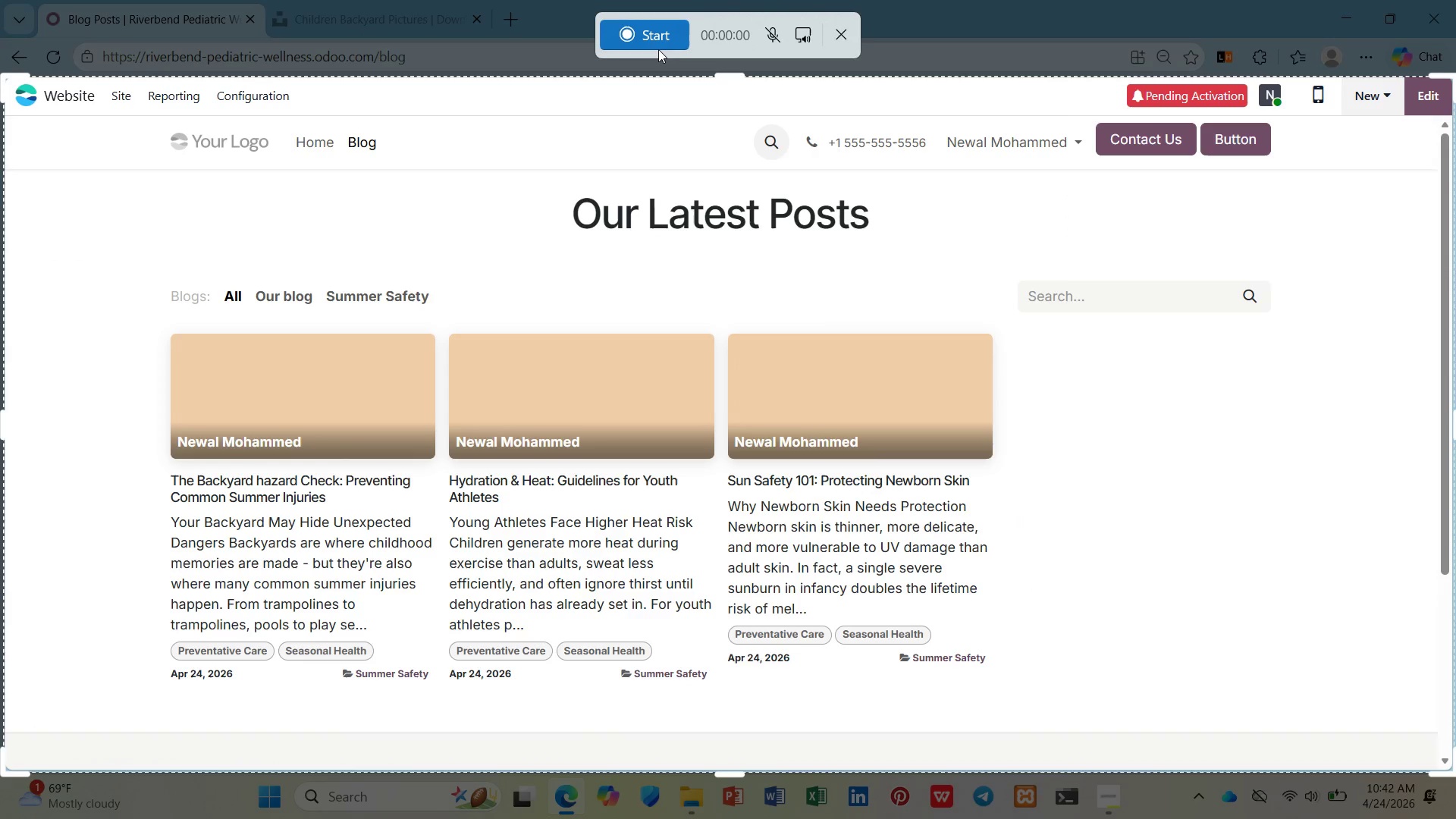 
left_click([658, 36])
 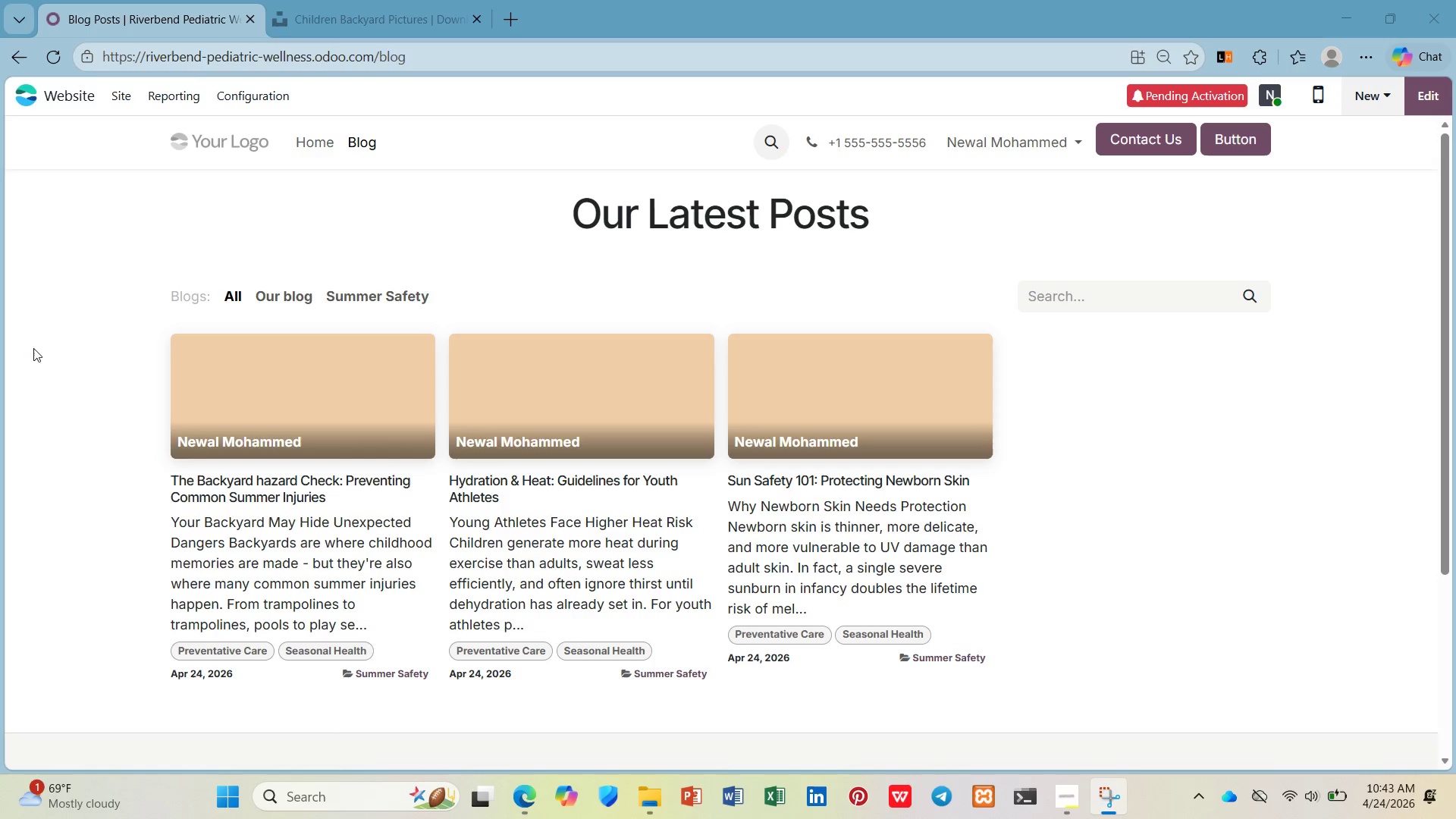 
wait(5.7)
 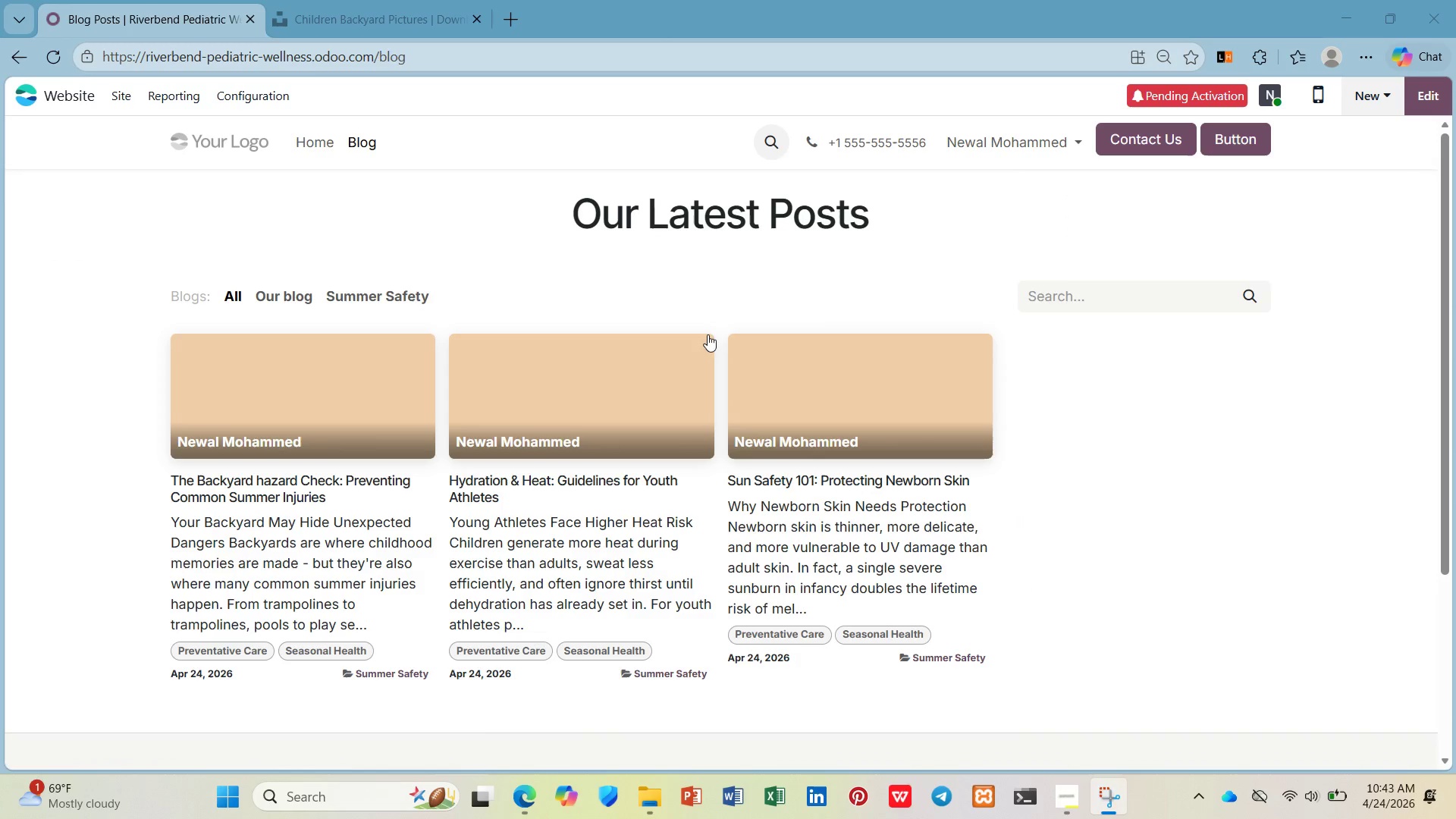 
left_click([874, 395])
 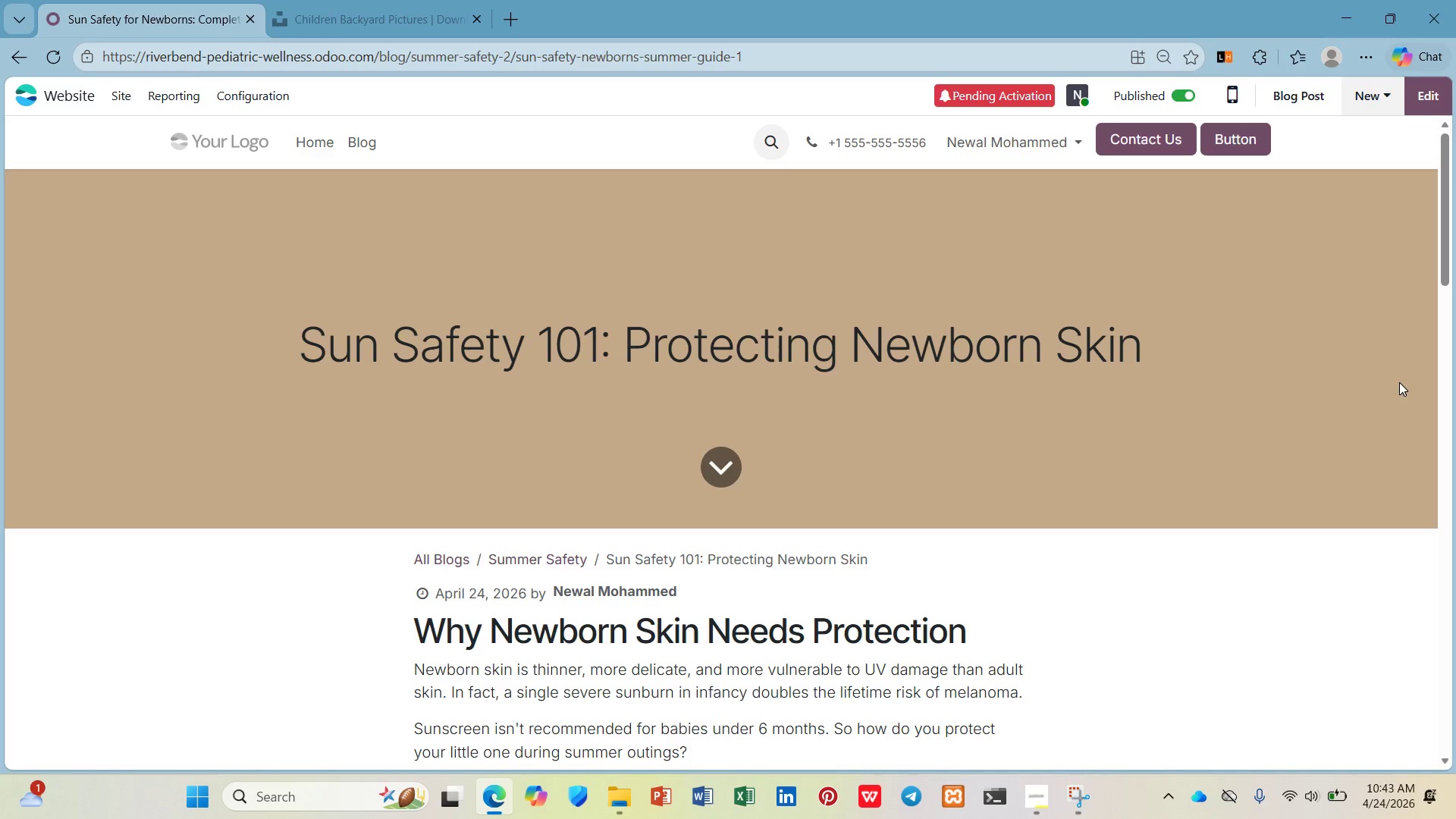 
scroll: coordinate [1364, 384], scroll_direction: down, amount: 6.0
 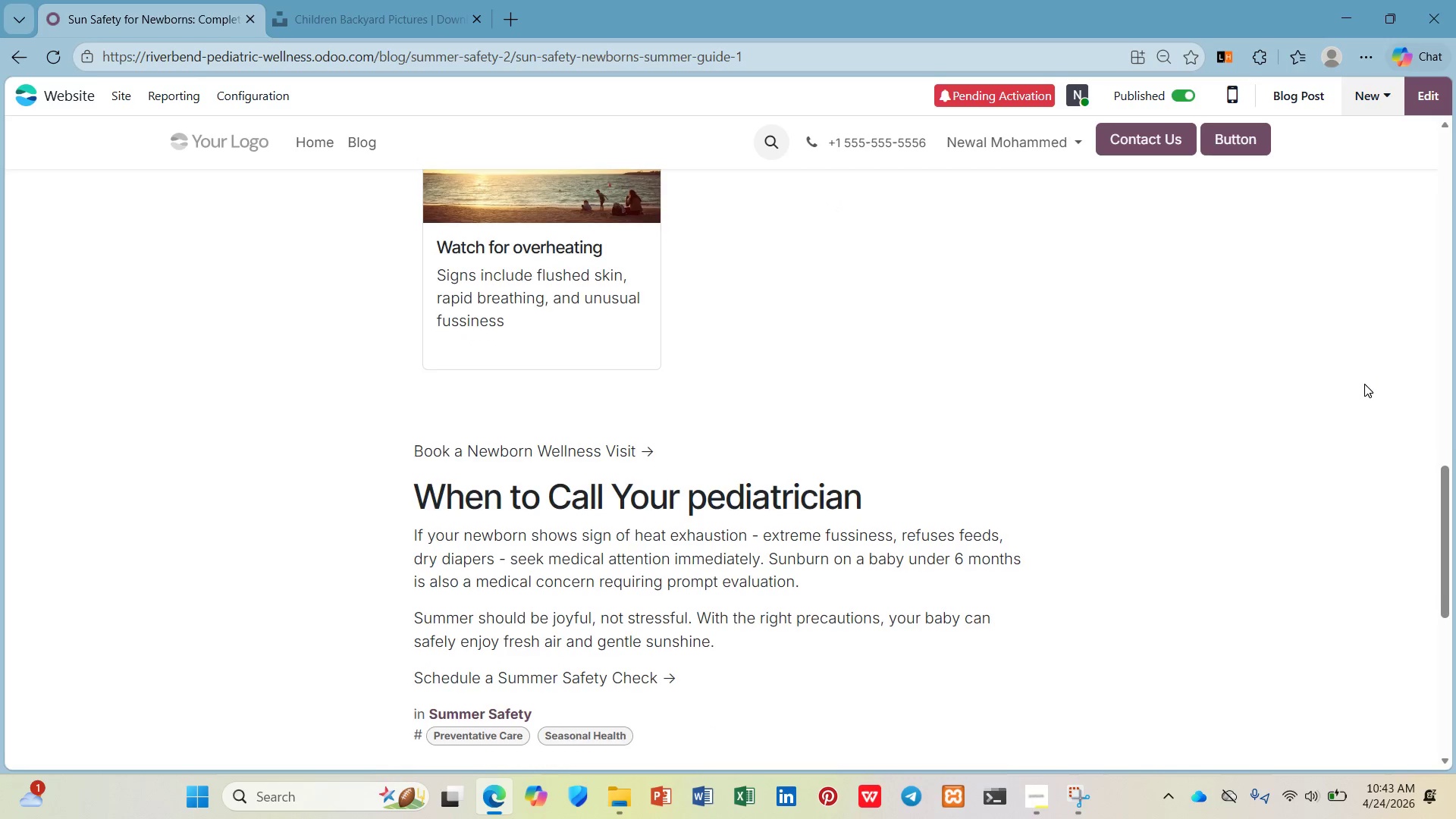 
scroll: coordinate [1364, 384], scroll_direction: down, amount: 1.0
 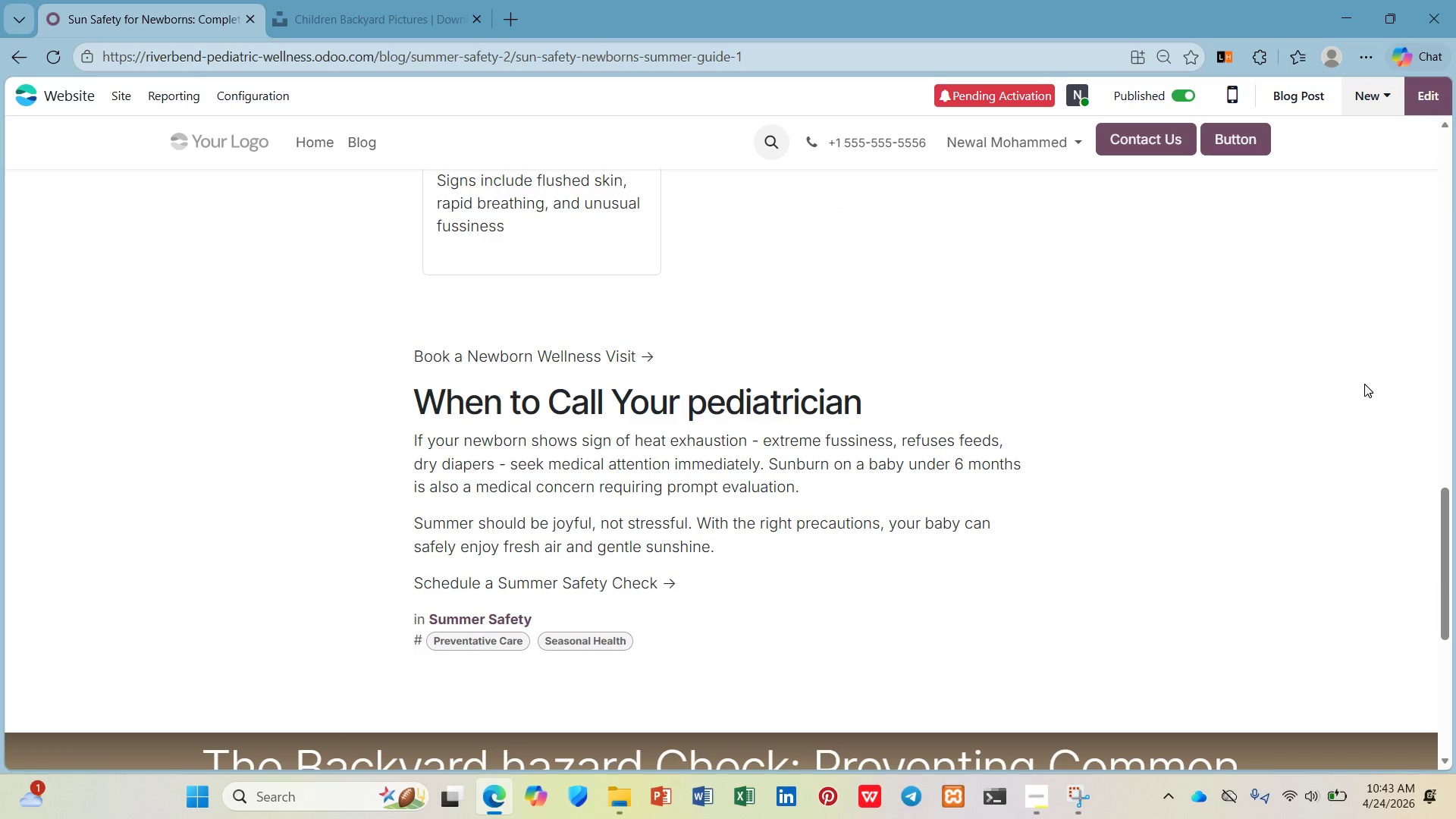 
scroll: coordinate [1364, 384], scroll_direction: up, amount: 14.0
 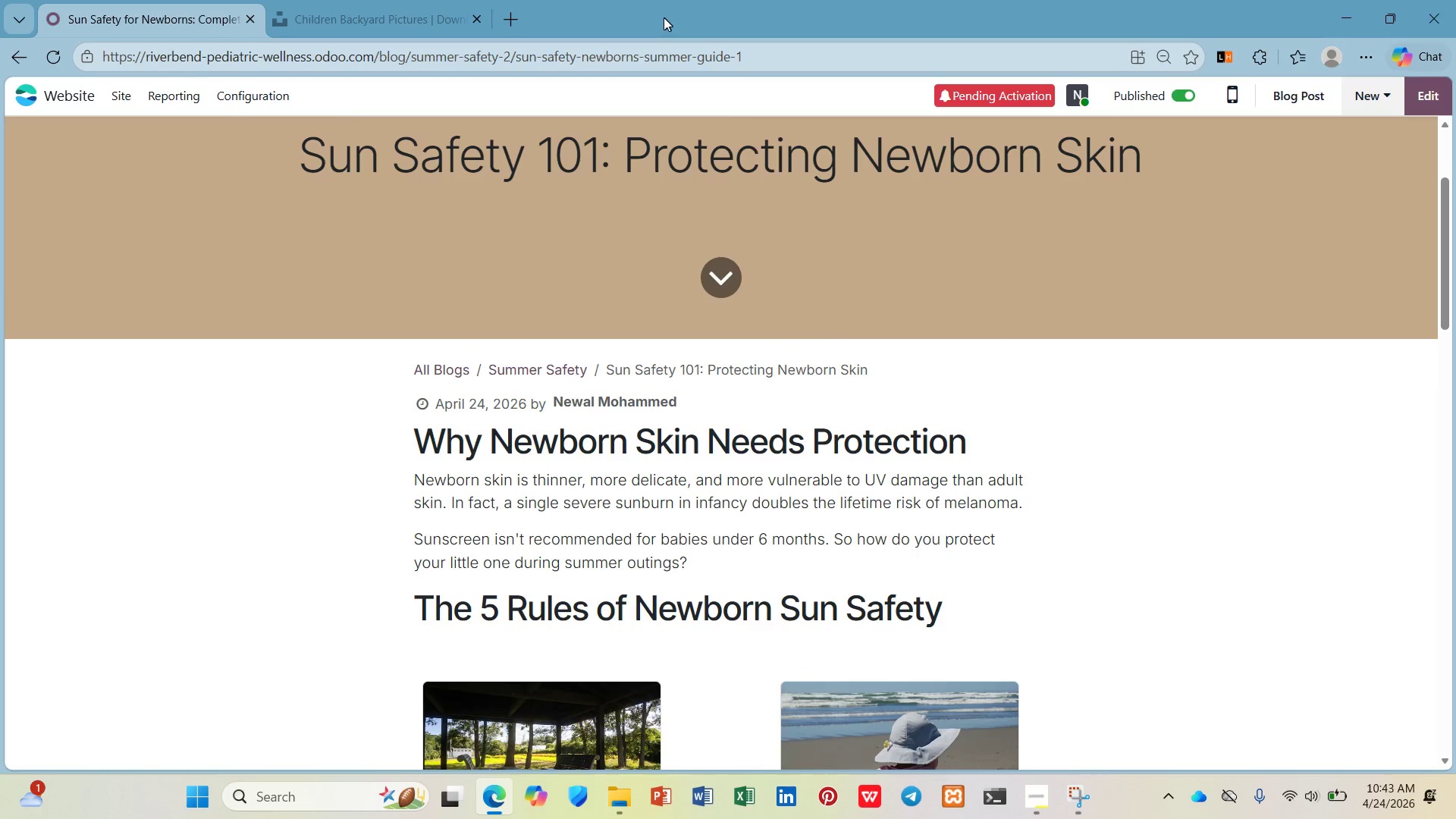 
left_click([664, 27])
 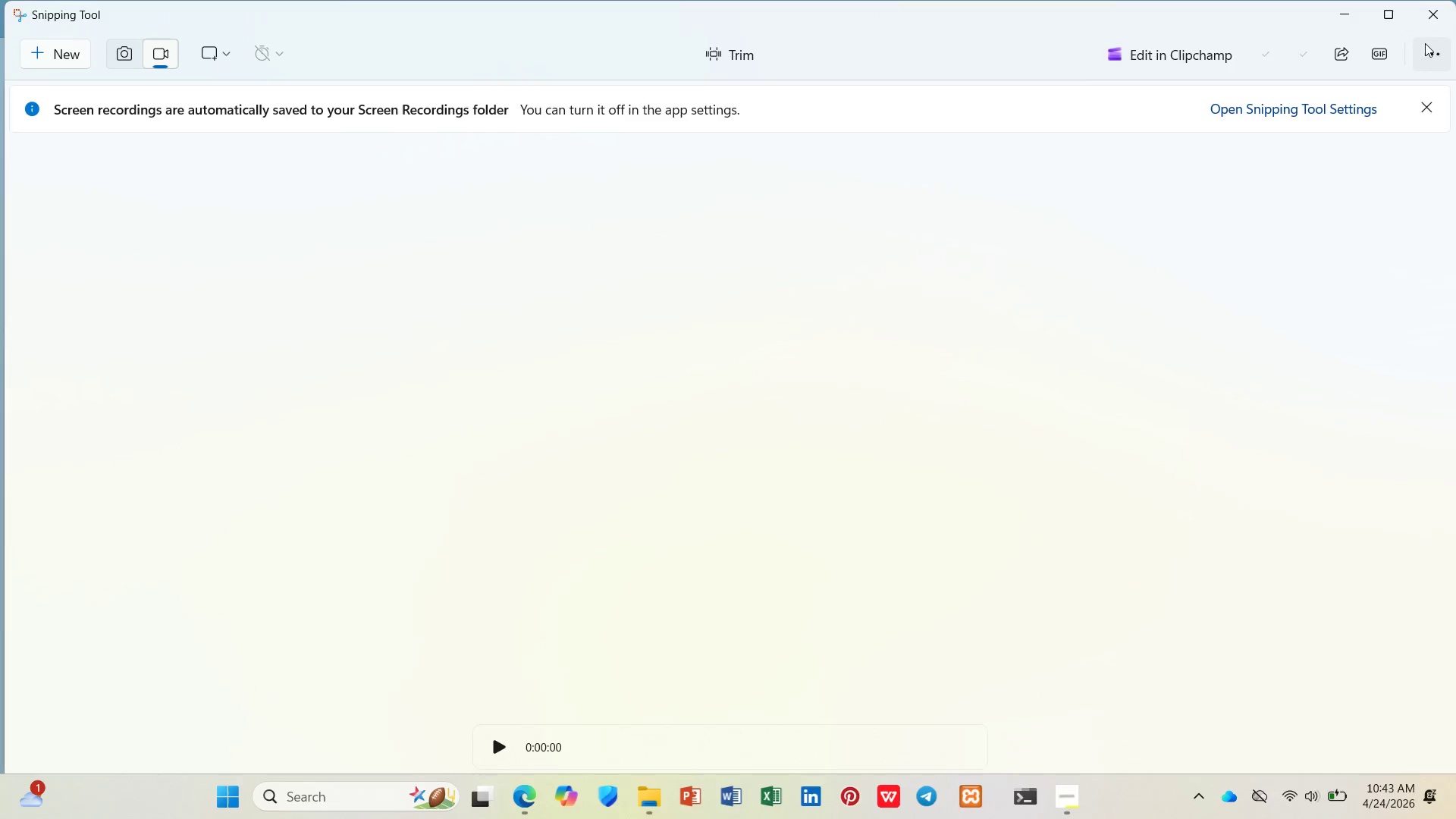 
left_click([1431, 14])
 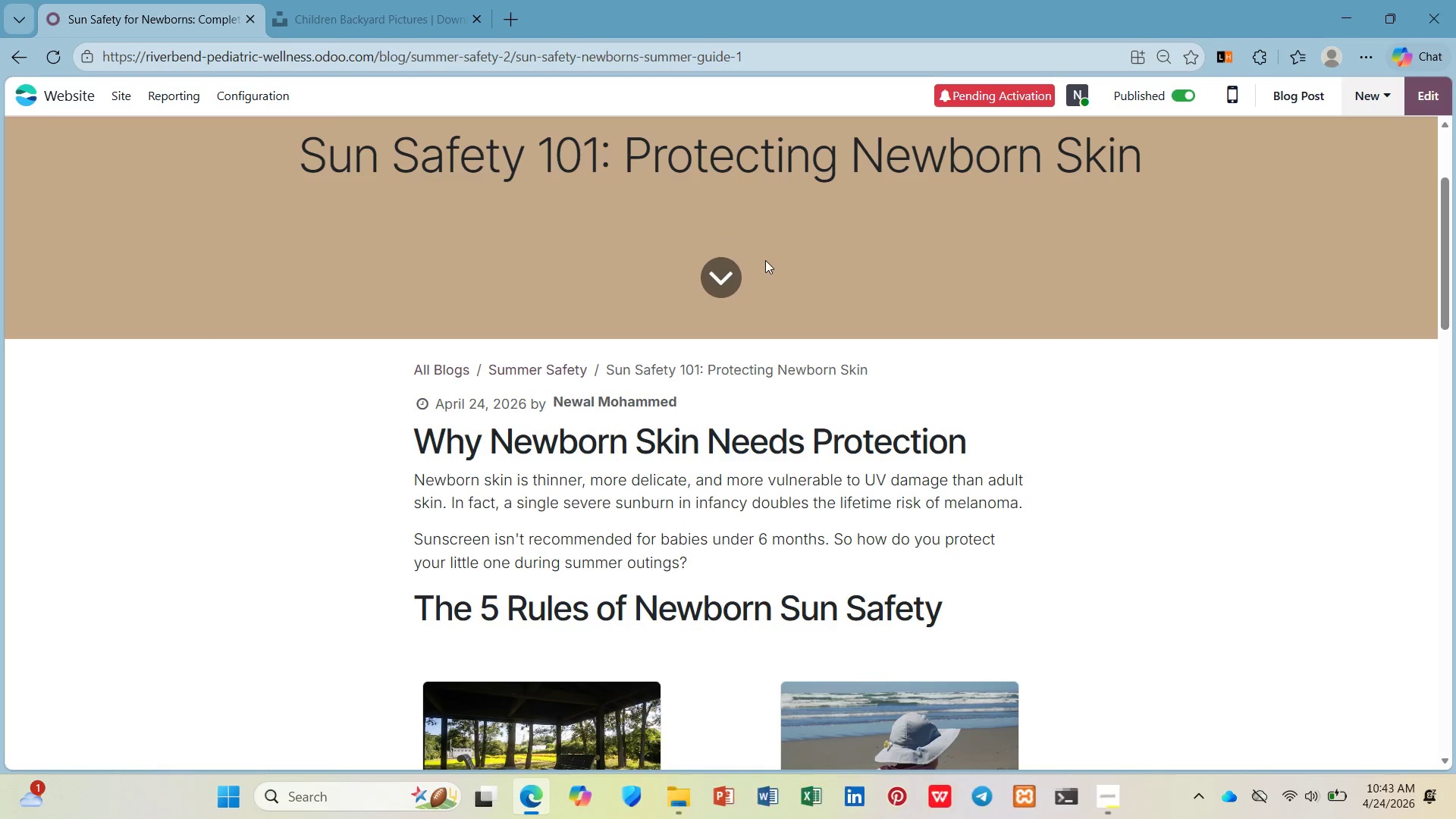 
scroll: coordinate [764, 260], scroll_direction: down, amount: 4.0
 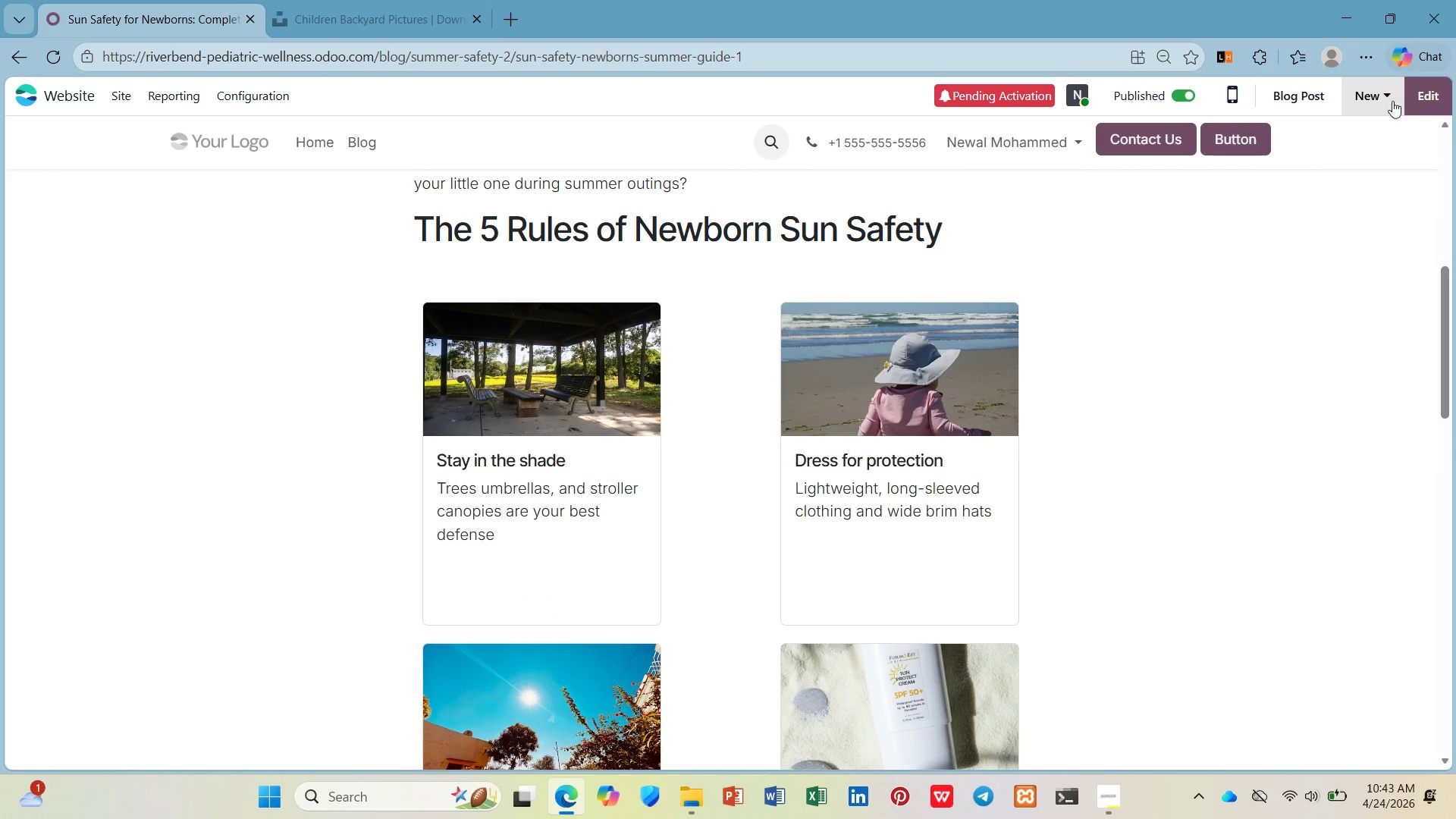 
left_click([1418, 98])
 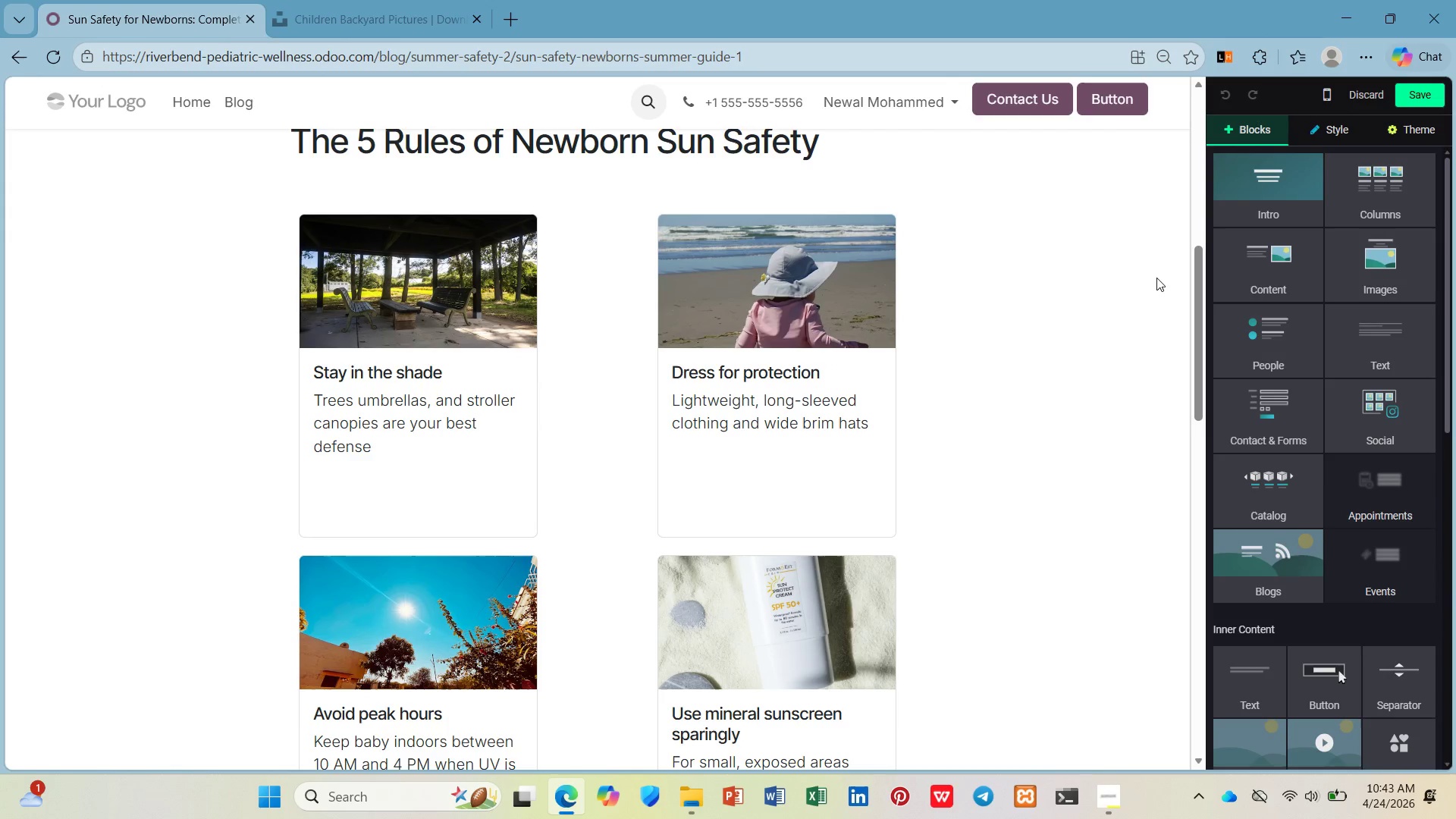 
scroll: coordinate [574, 288], scroll_direction: up, amount: 4.0
 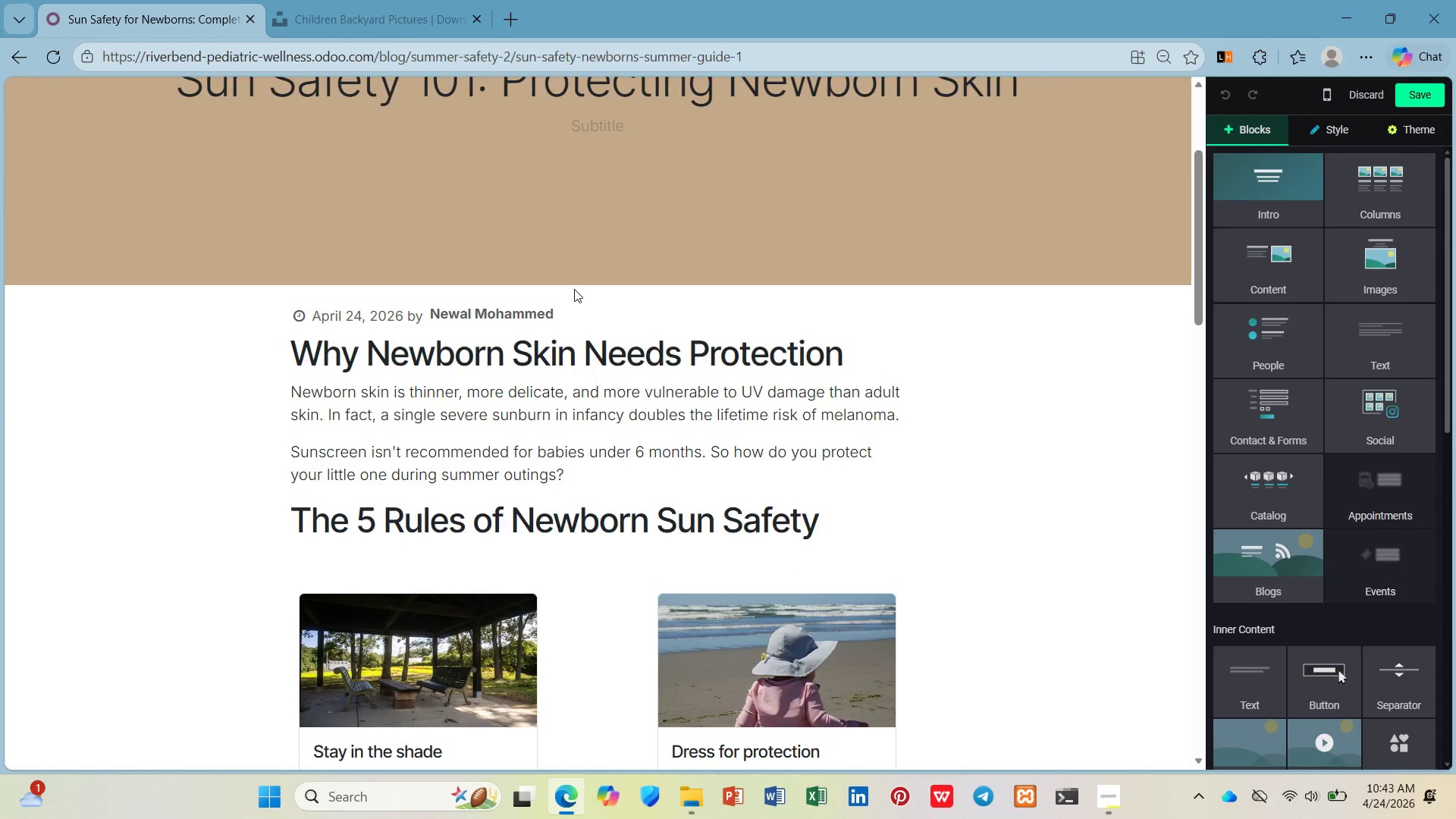 
scroll: coordinate [575, 293], scroll_direction: down, amount: 13.0
 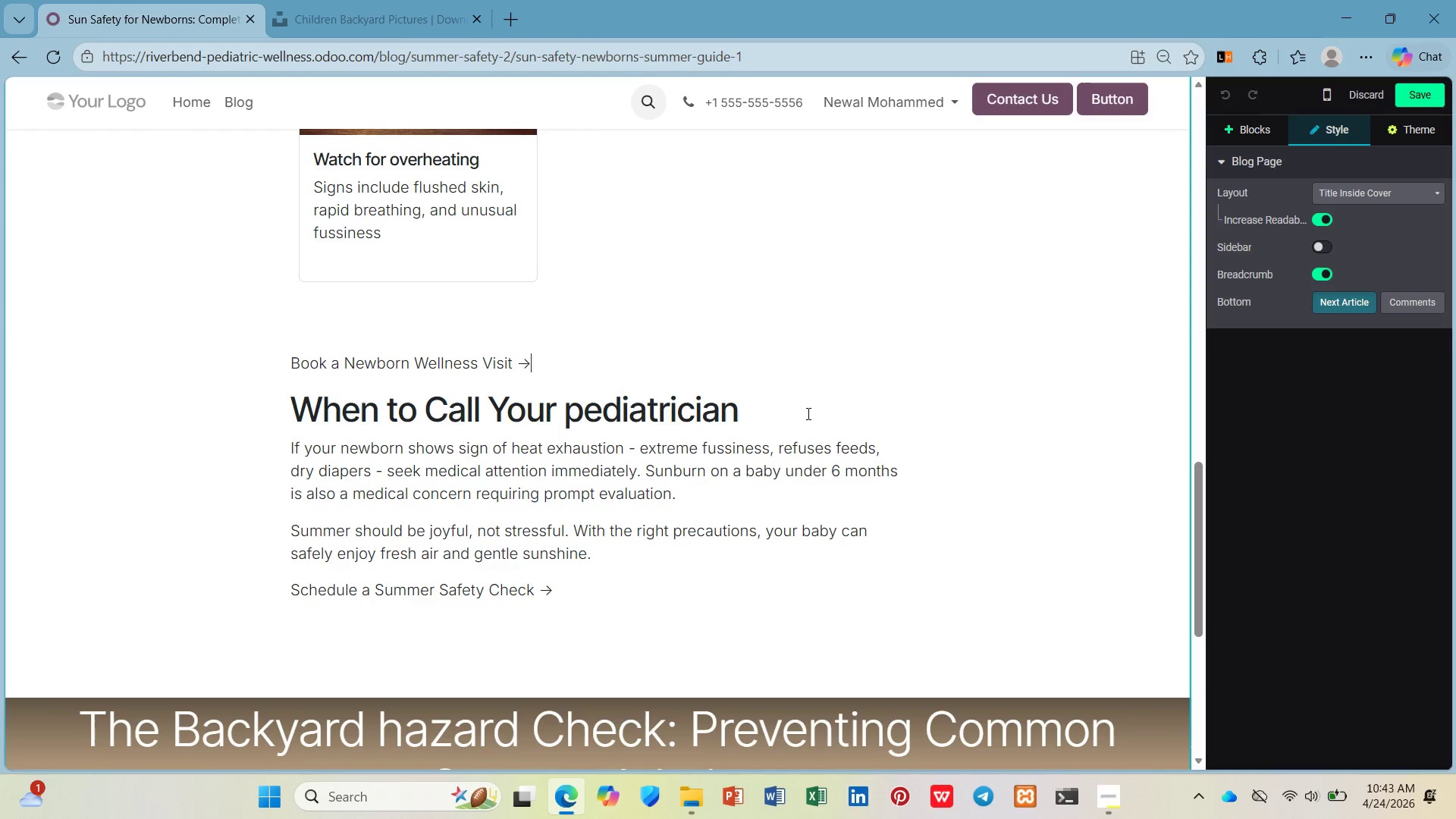 
left_click([1248, 139])
 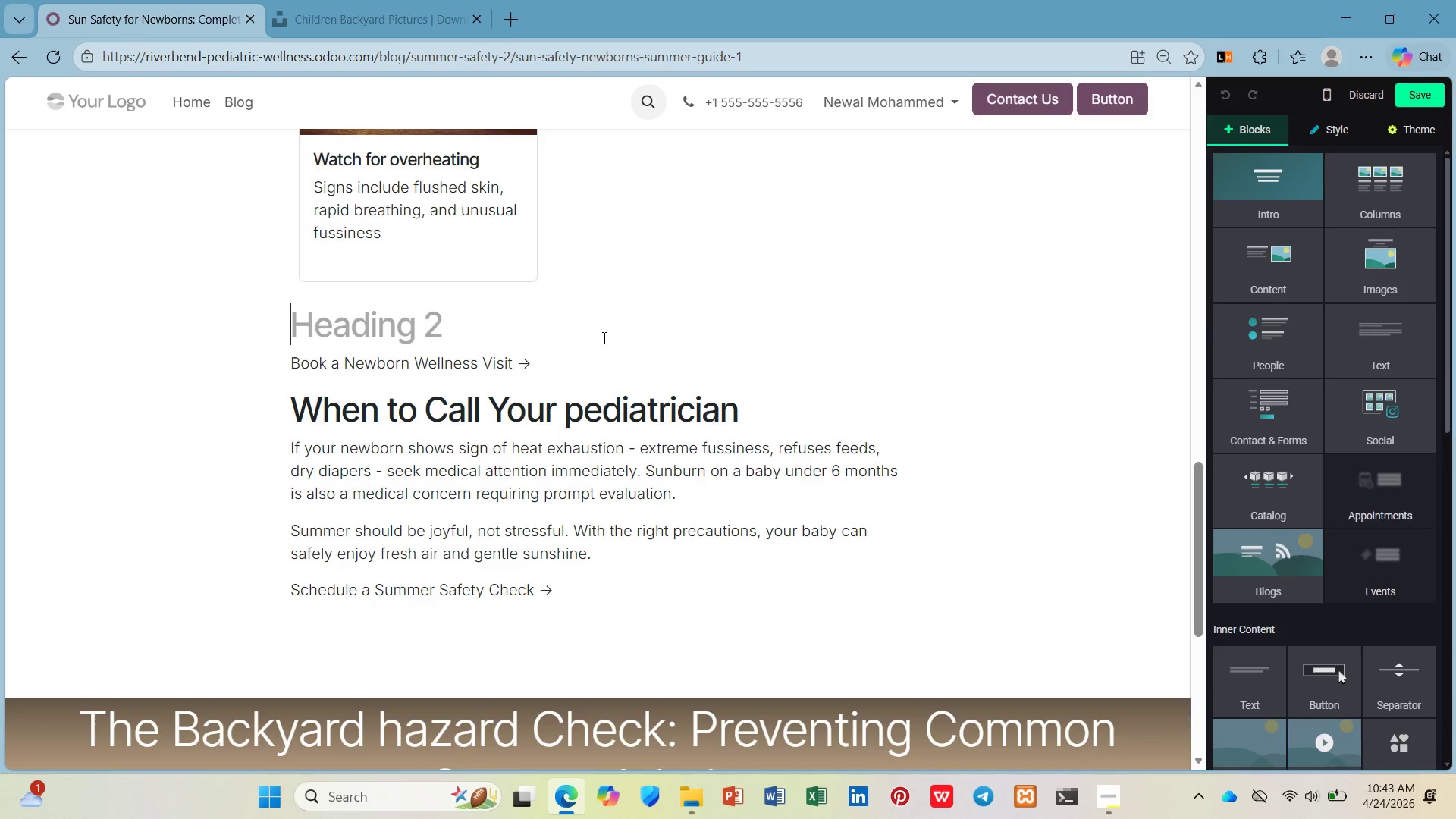 
double_click([601, 350])
 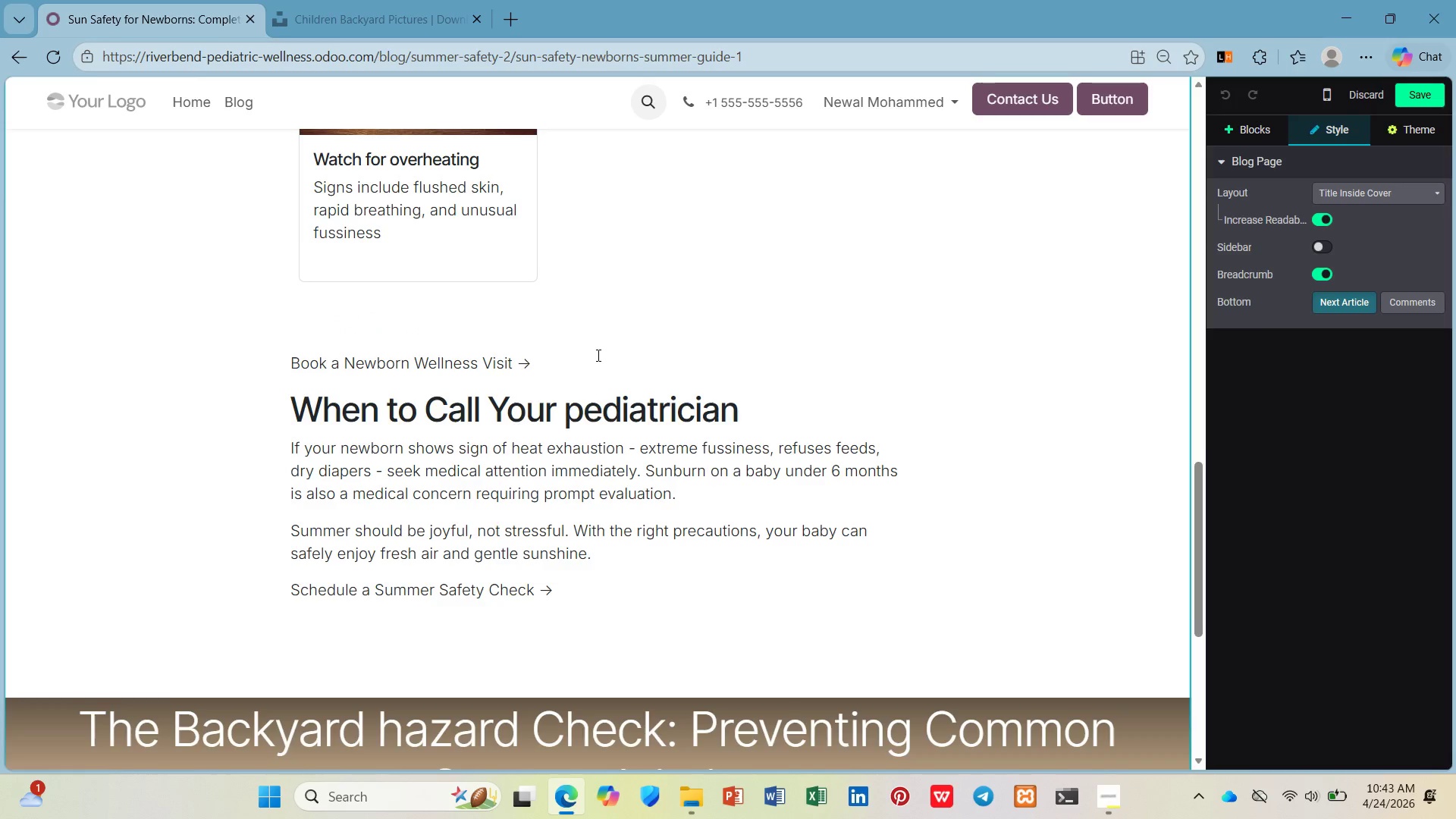 
key(Enter)
 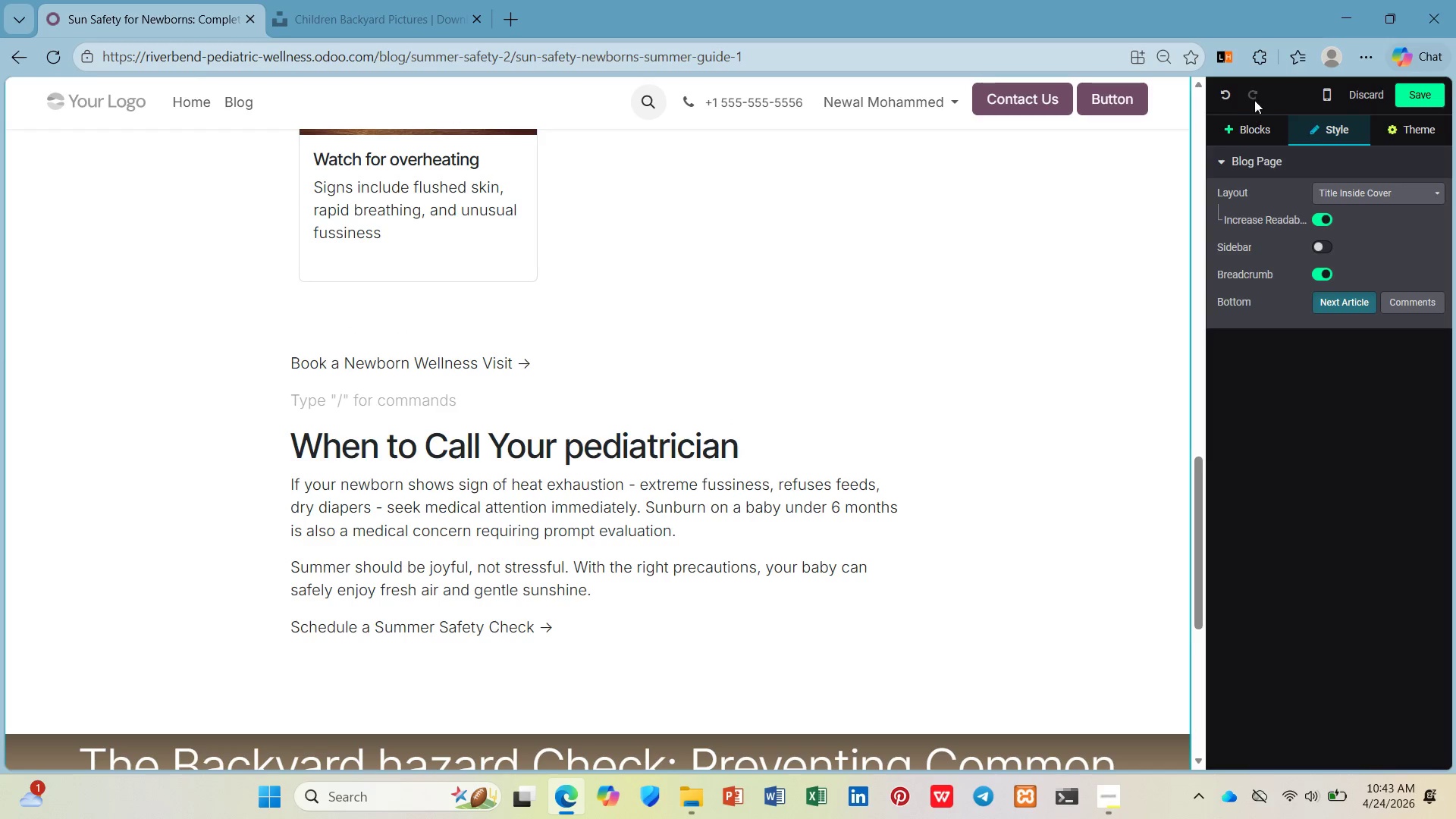 
left_click([1240, 132])
 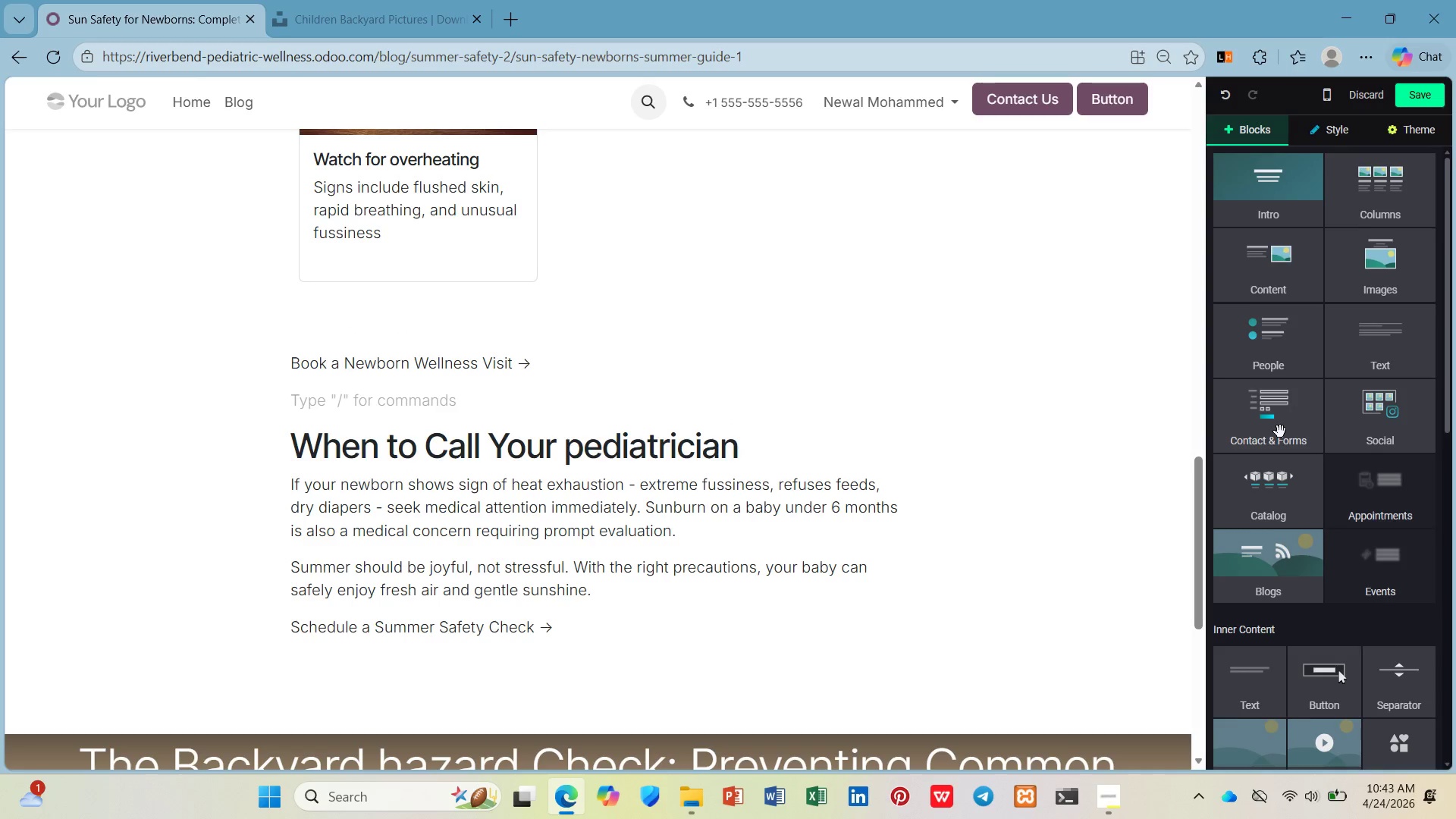 
scroll: coordinate [1282, 441], scroll_direction: down, amount: 5.0
 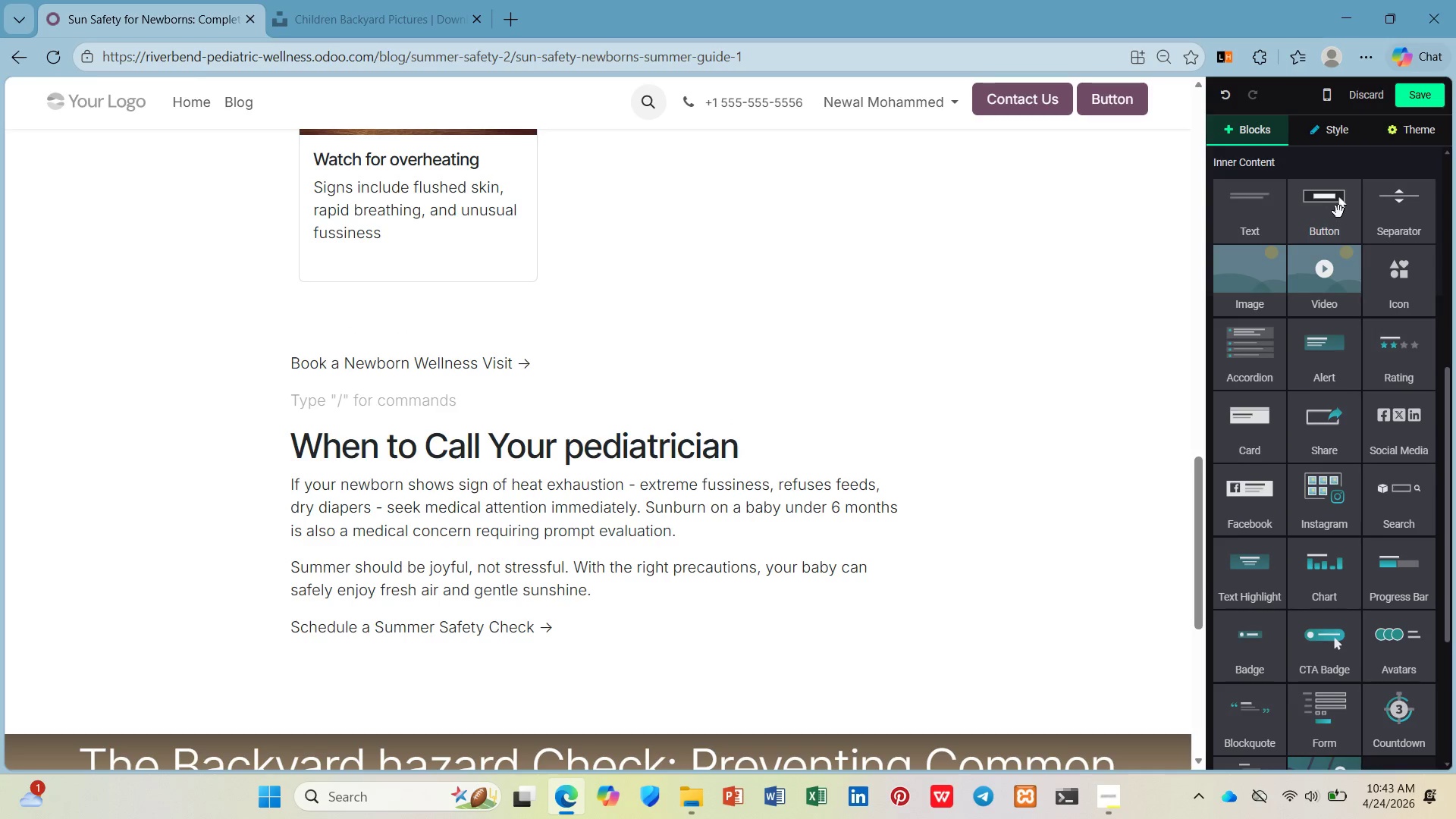 
left_click_drag(start_coordinate=[1334, 205], to_coordinate=[336, 406])
 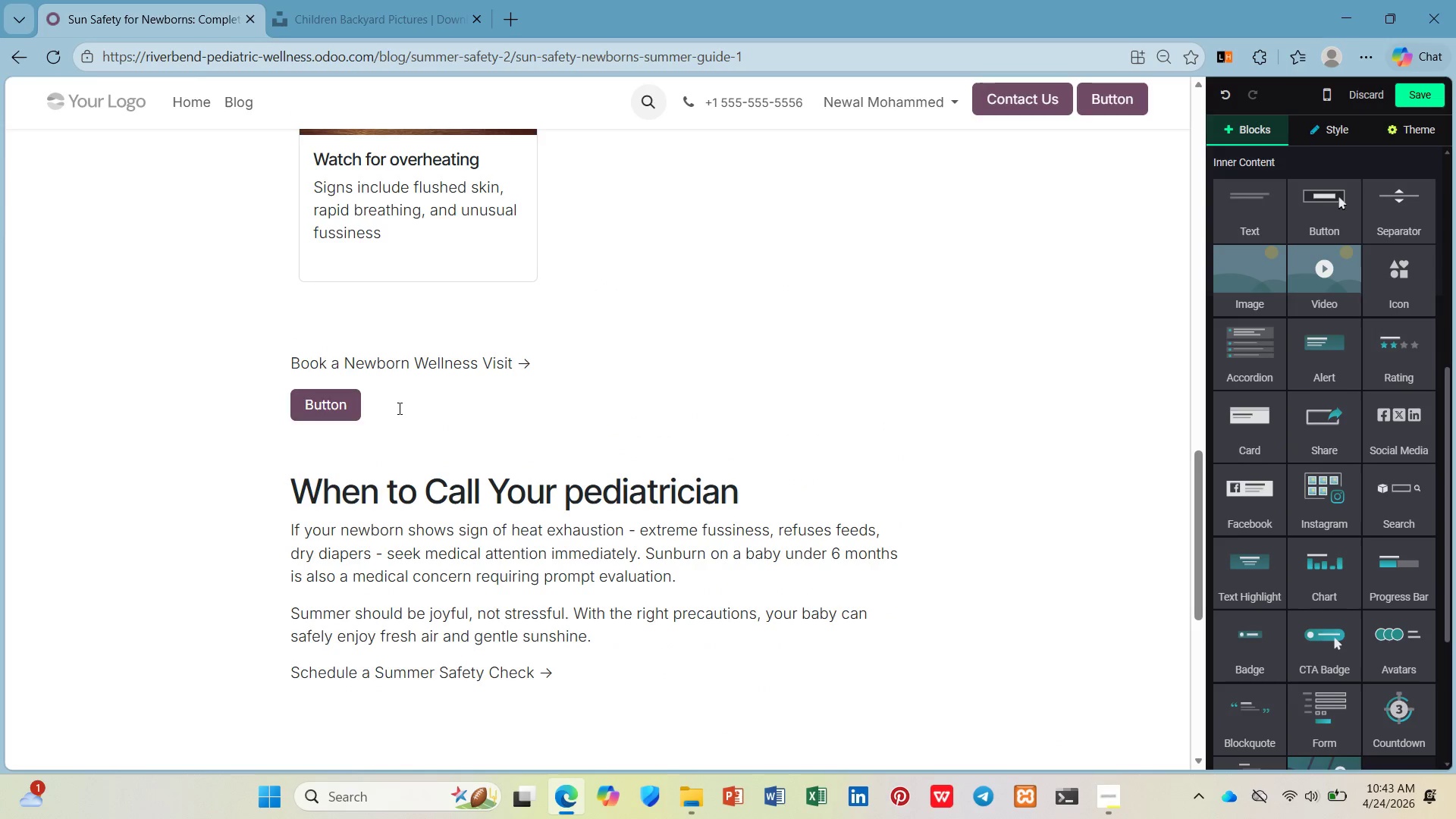 
left_click([335, 406])
 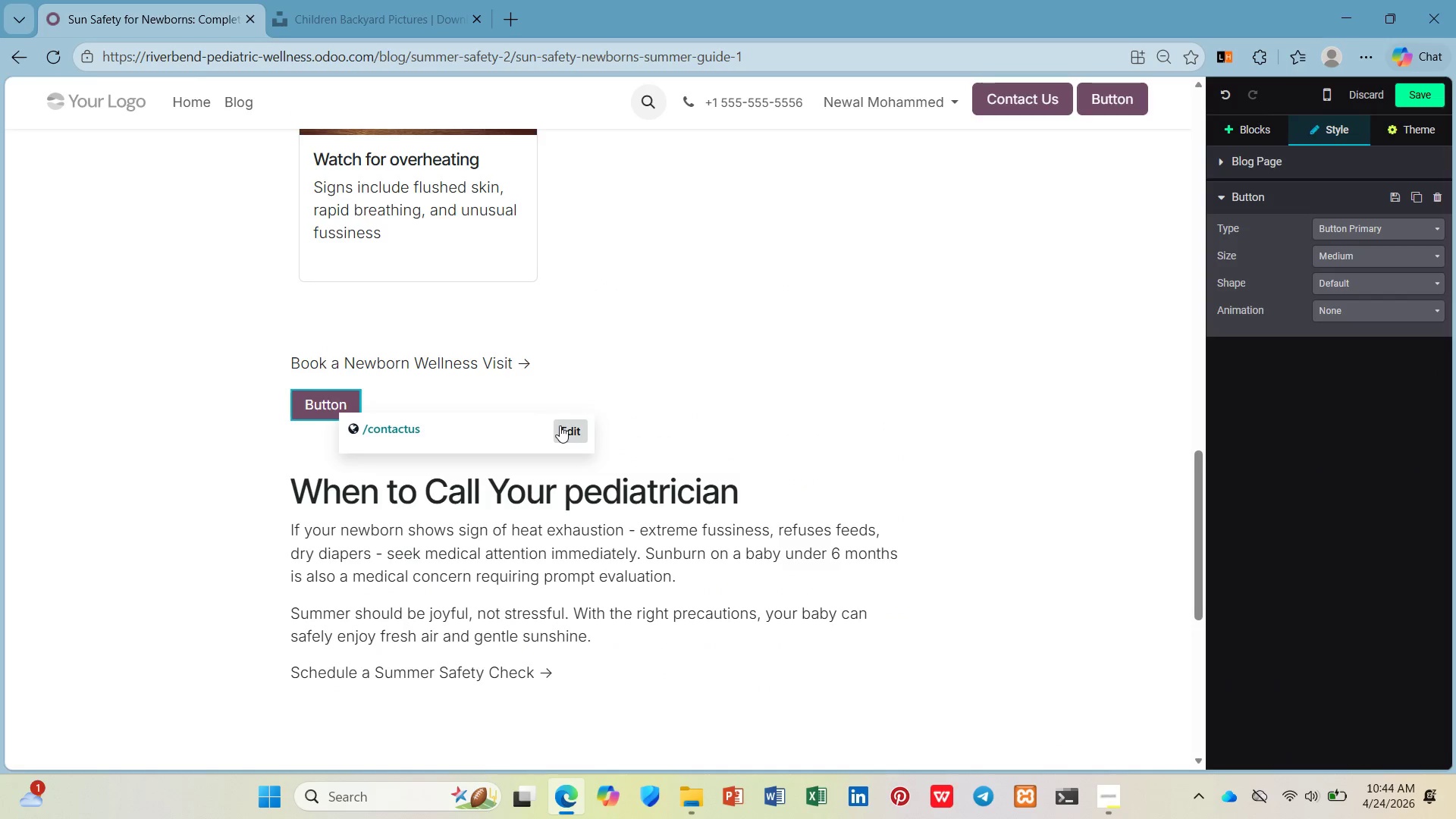 
left_click([560, 425])
 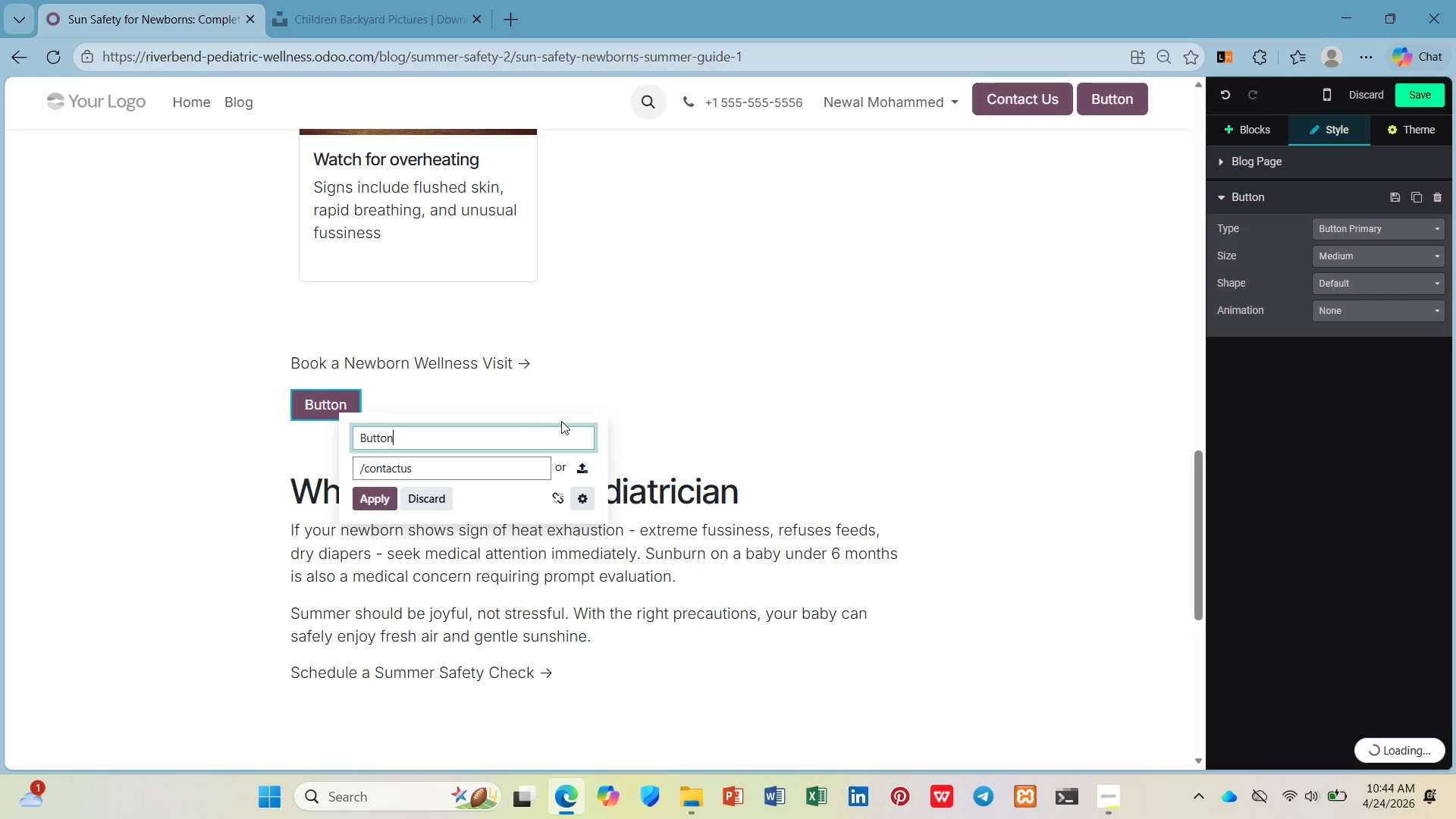 
key(Backspace)
key(Backspace)
key(Backspace)
key(Backspace)
key(Backspace)
type(ook a B)
key(Backspace)
 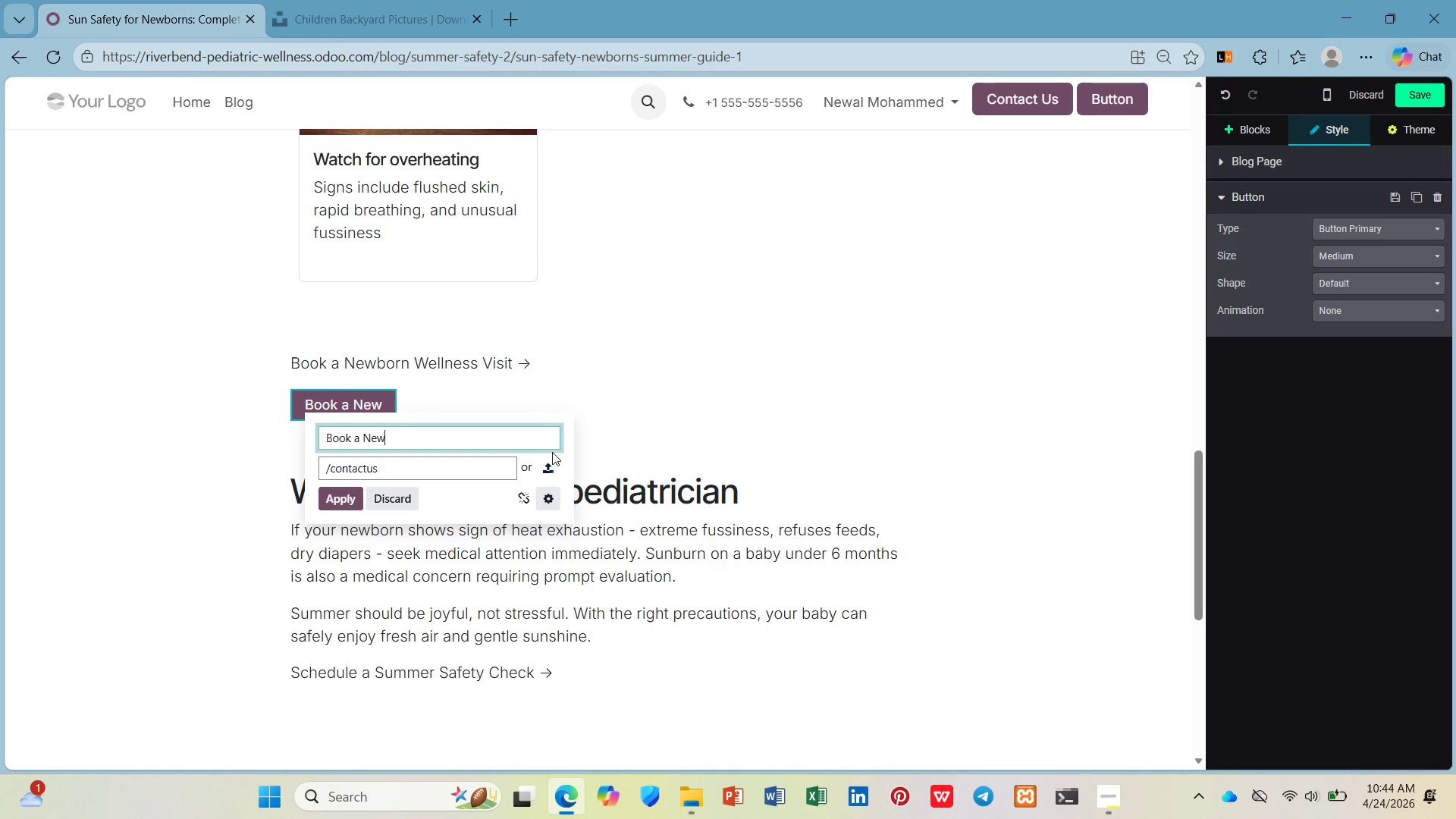 
 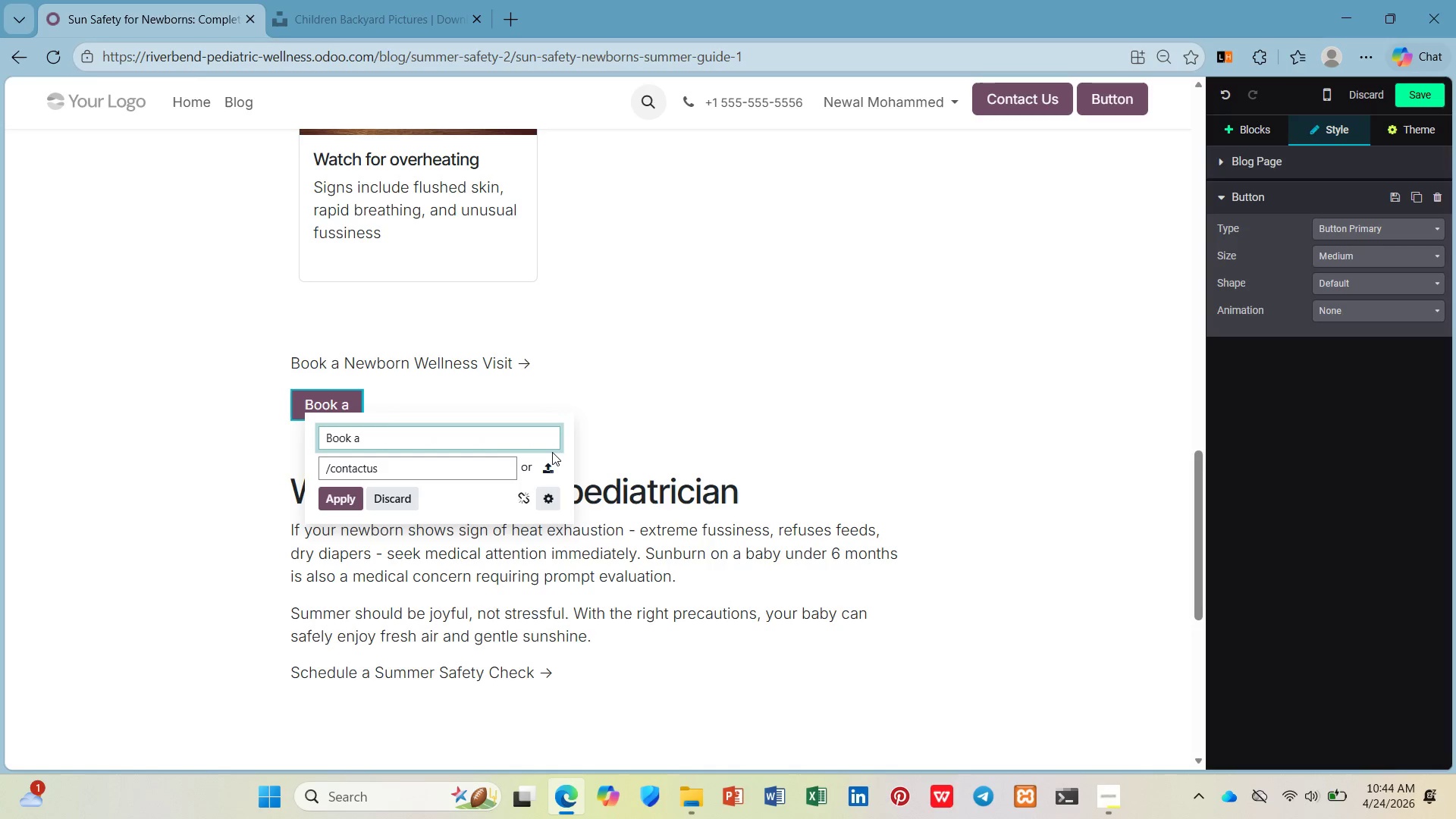 
type(Newbrn Wellness Bi)
key(Backspace)
key(Backspace)
type(Visit ->)
 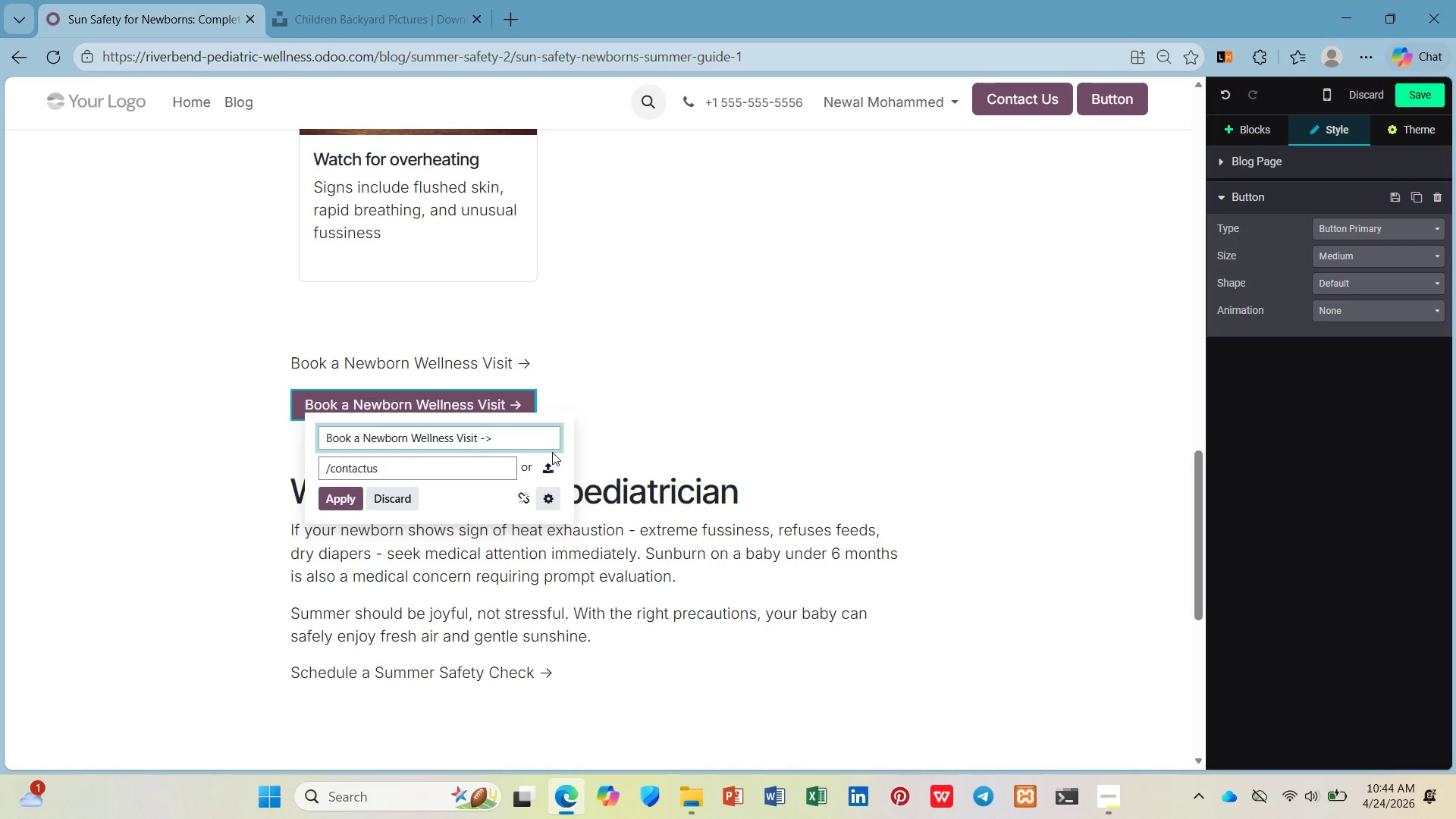 
hold_key(key=O, duration=0.33)
 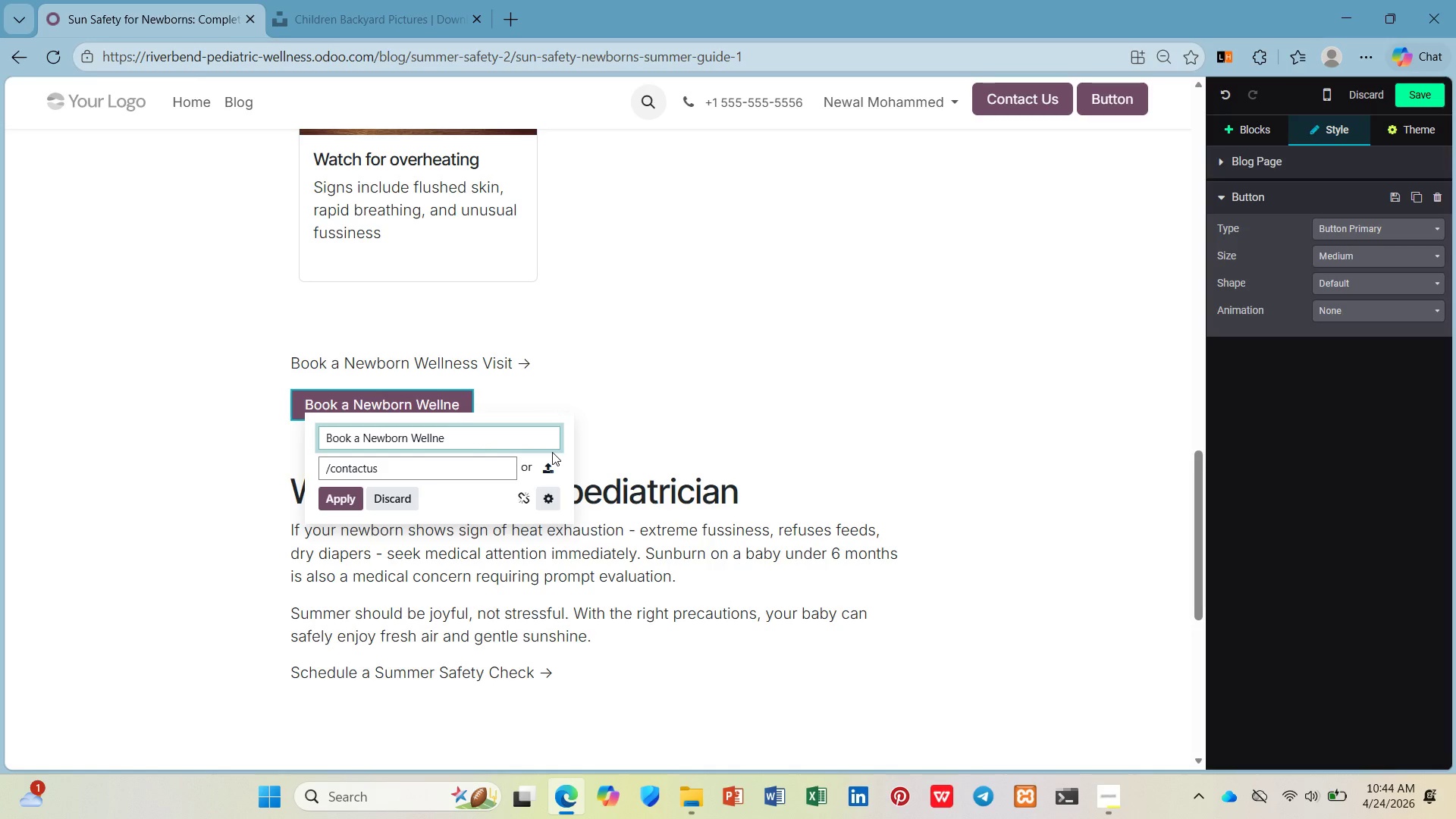 
type(/appointment)
 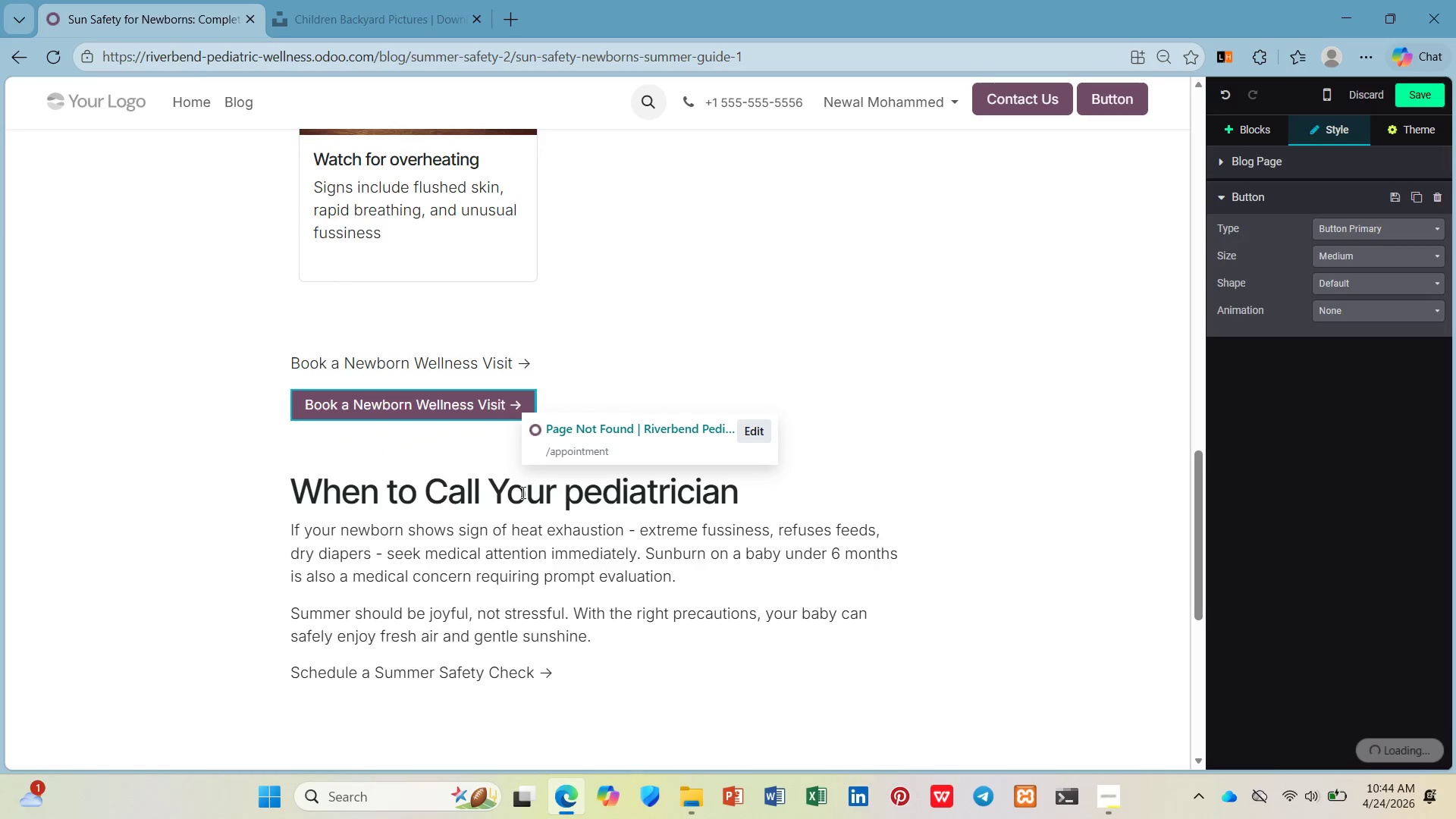 
left_click([708, 369])
 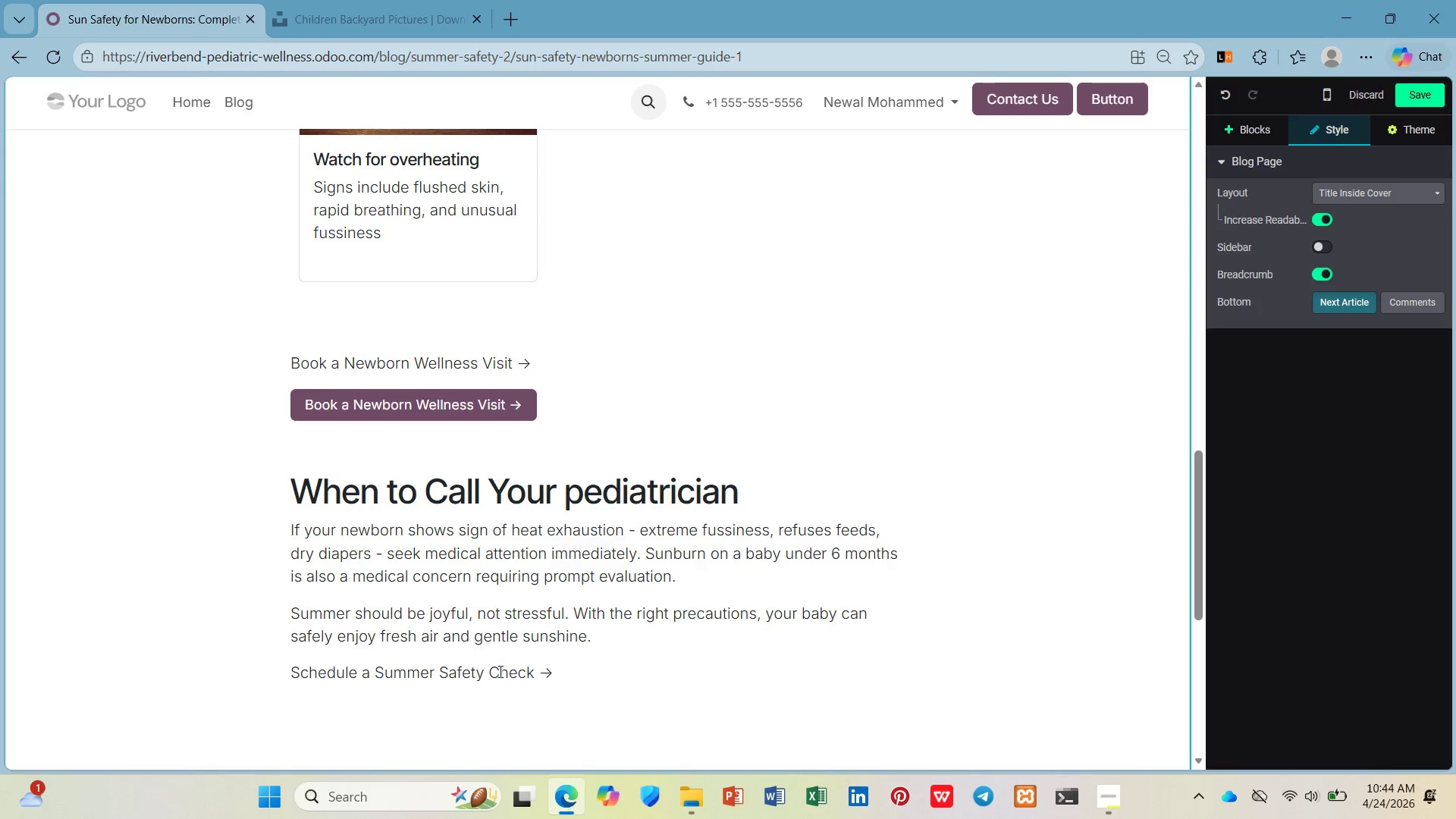 
left_click([499, 671])
 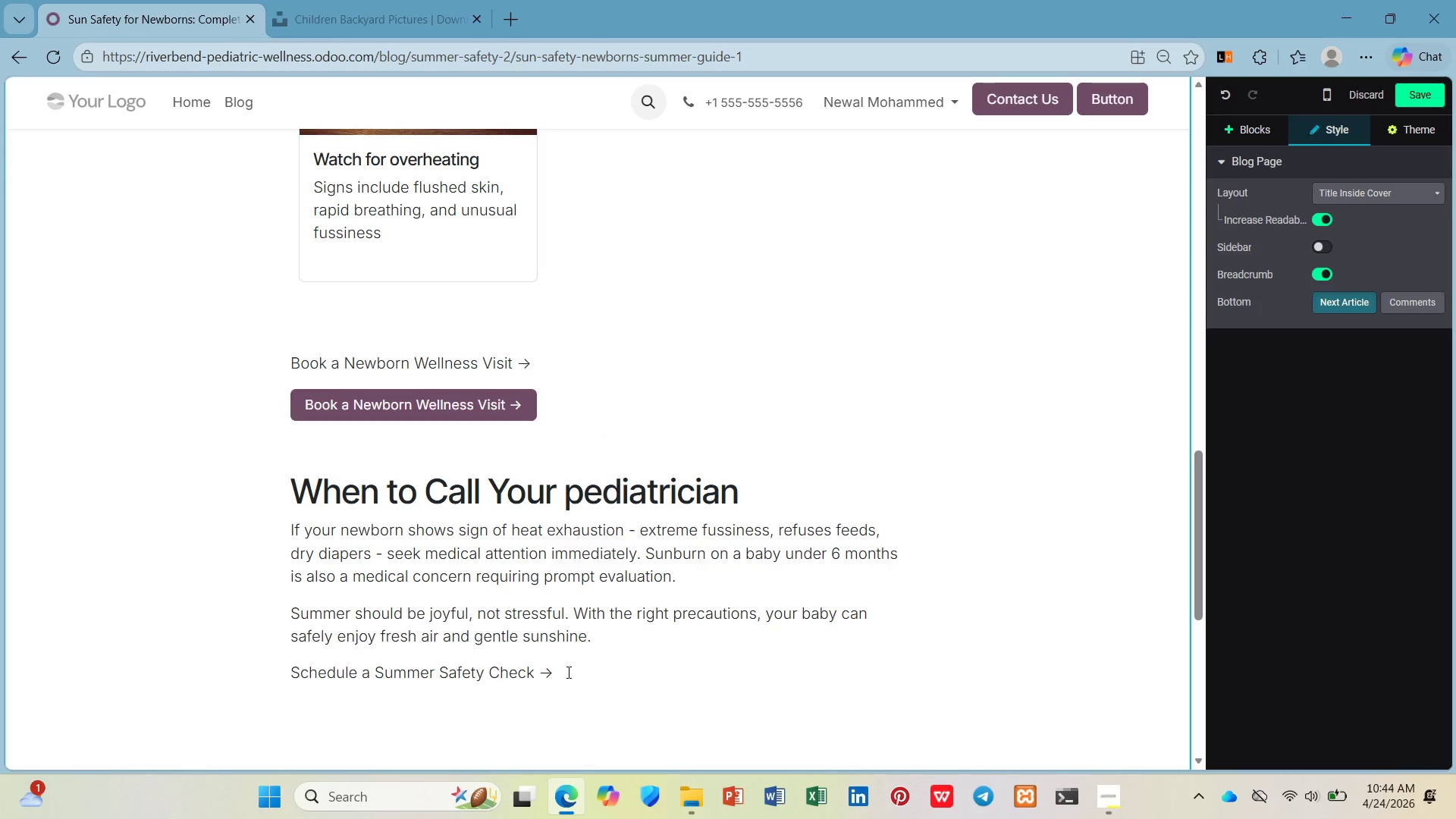 
left_click([568, 673])
 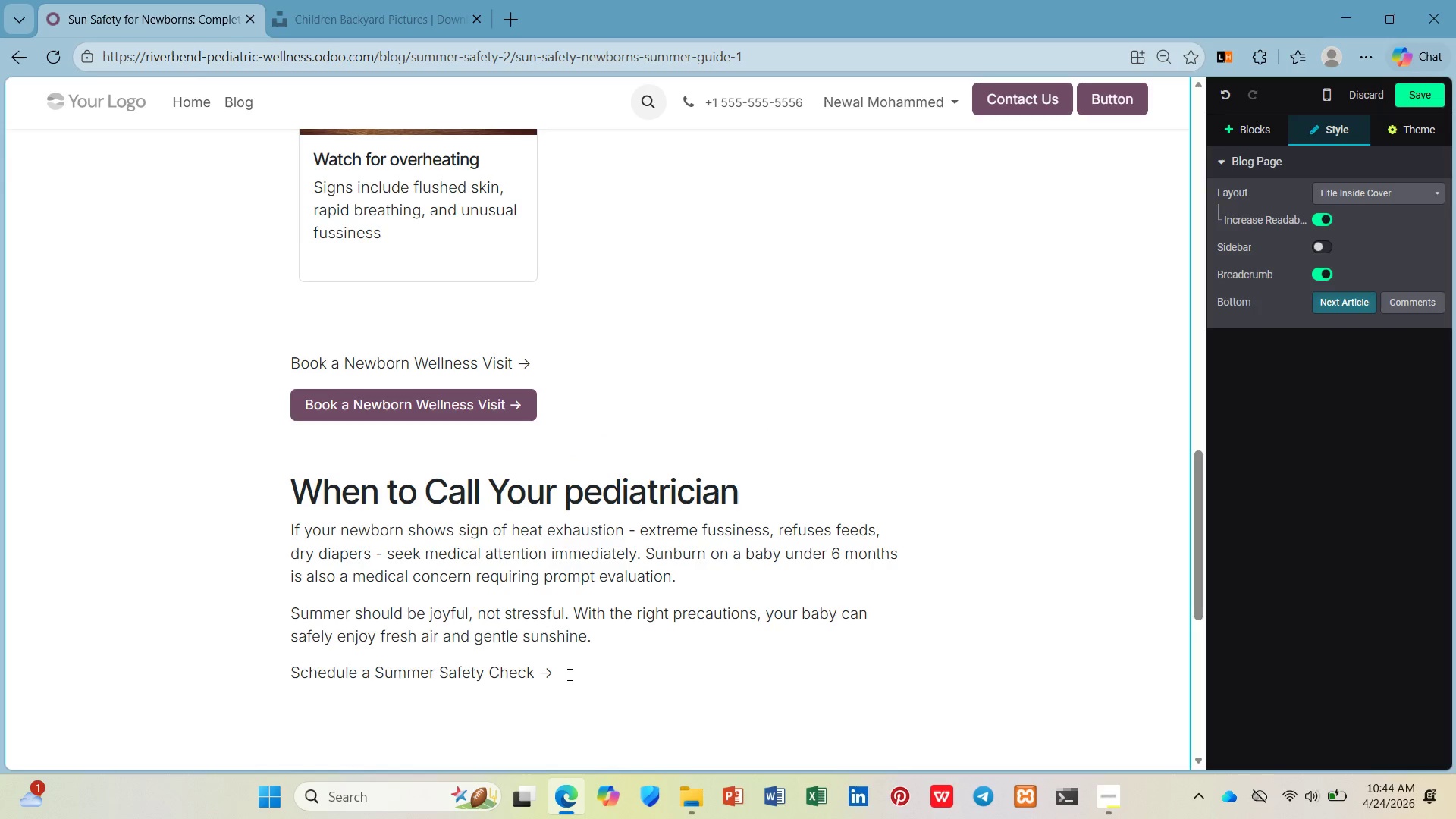 
key(ArrowDown)
 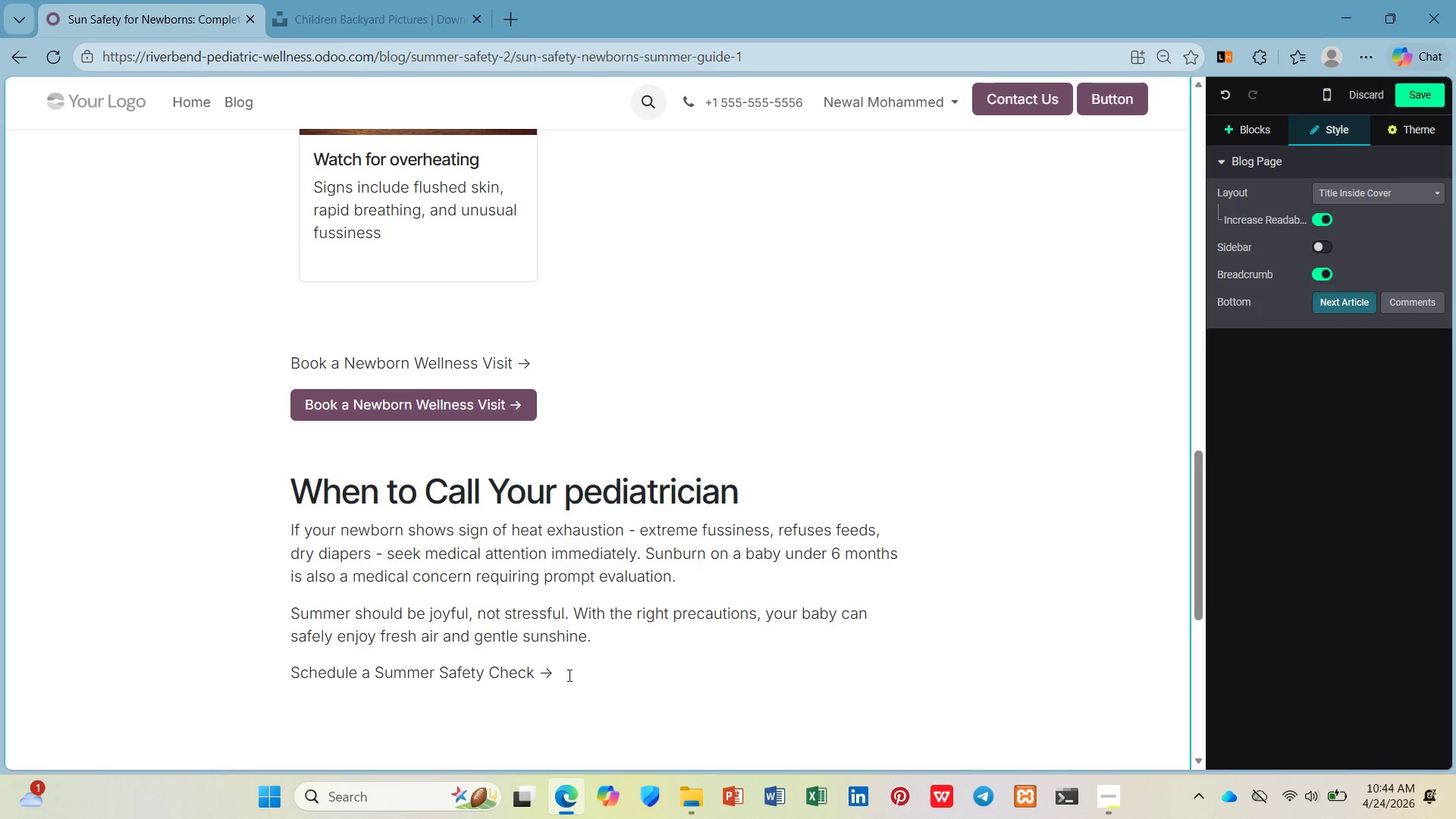 
key(Enter)
 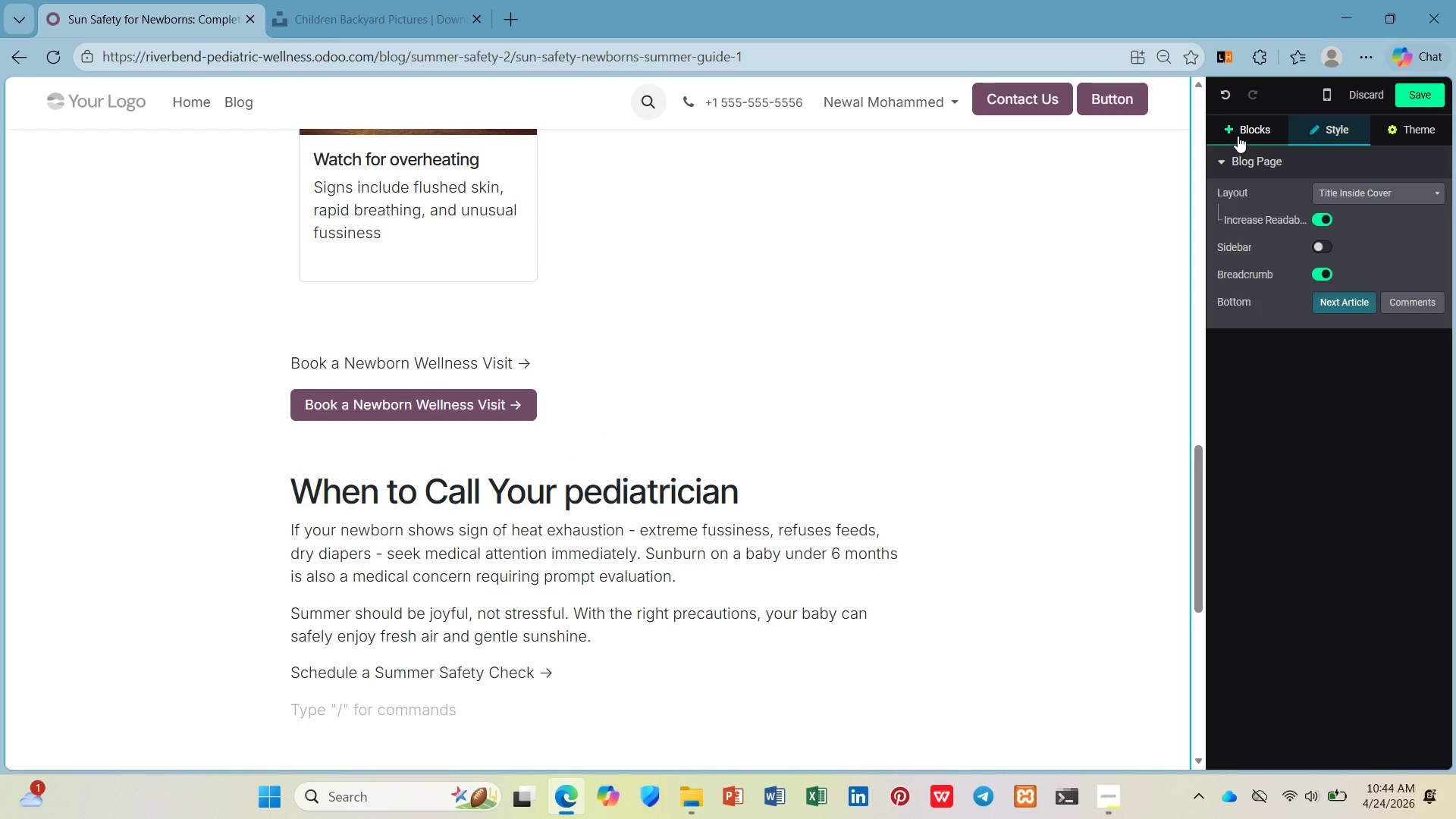 
left_click([1239, 132])
 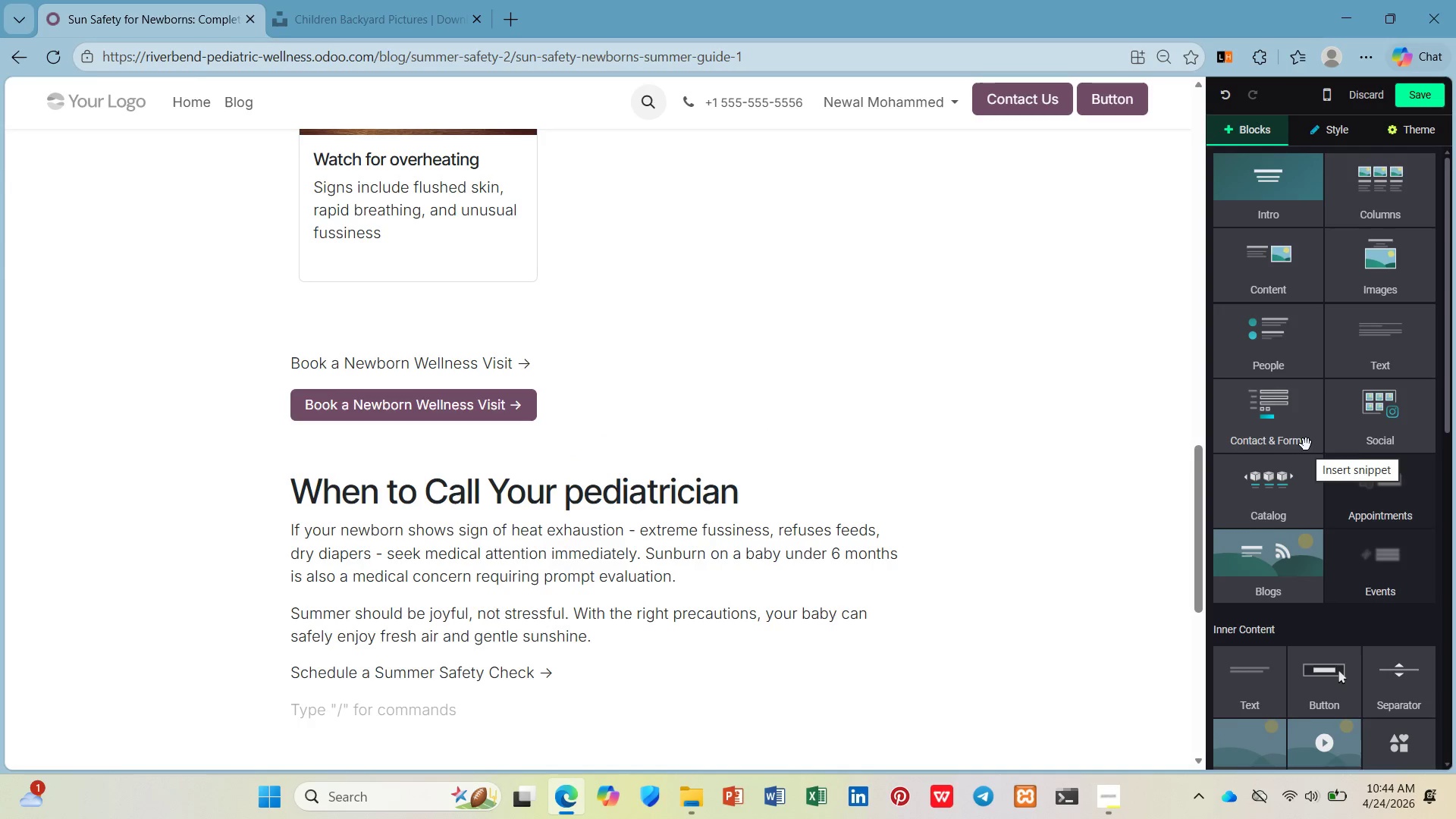 
scroll: coordinate [1309, 447], scroll_direction: down, amount: 4.0
 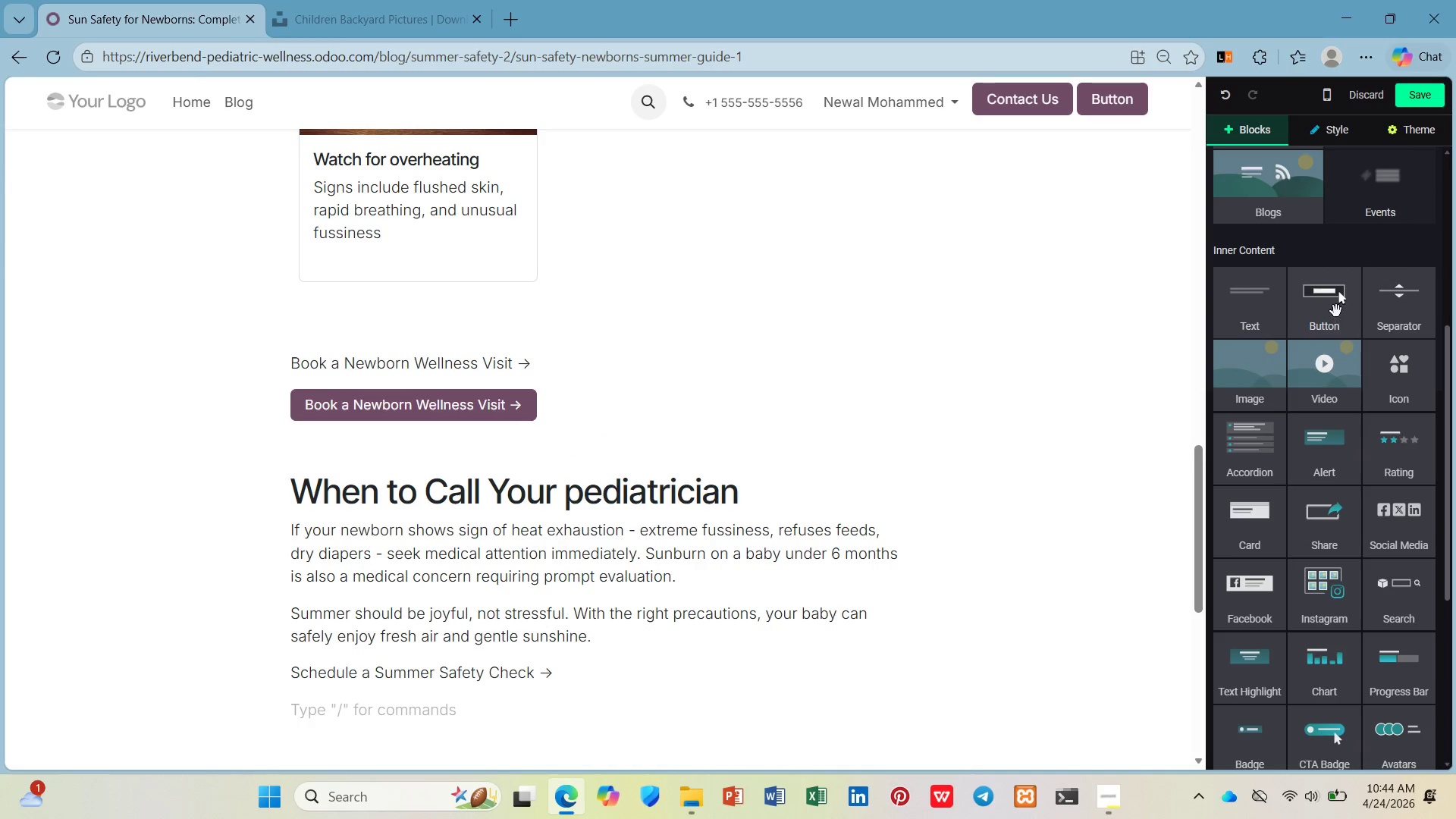 
left_click_drag(start_coordinate=[1336, 311], to_coordinate=[449, 597])
 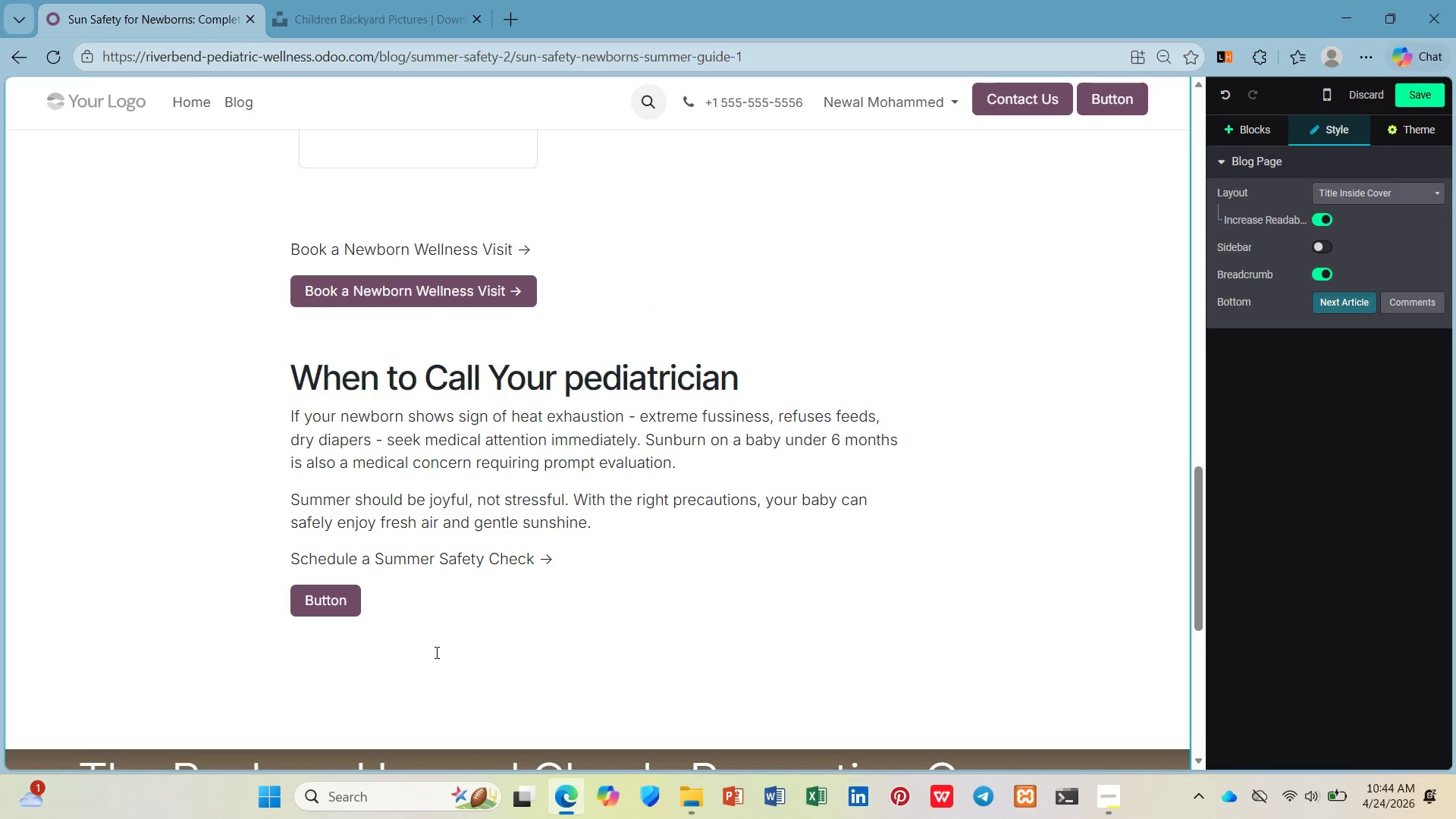 
key(Backspace)
 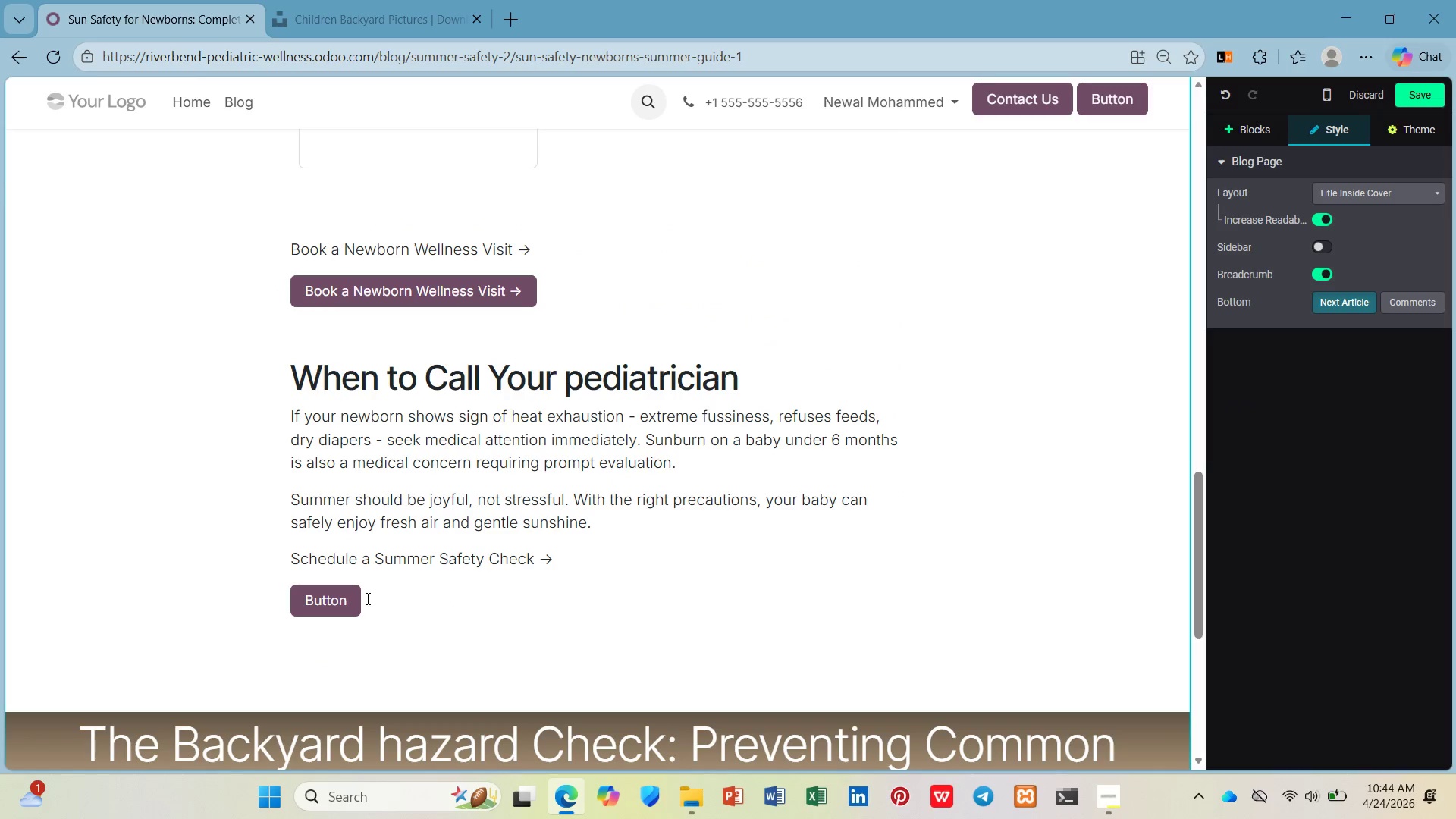 
left_click([351, 592])
 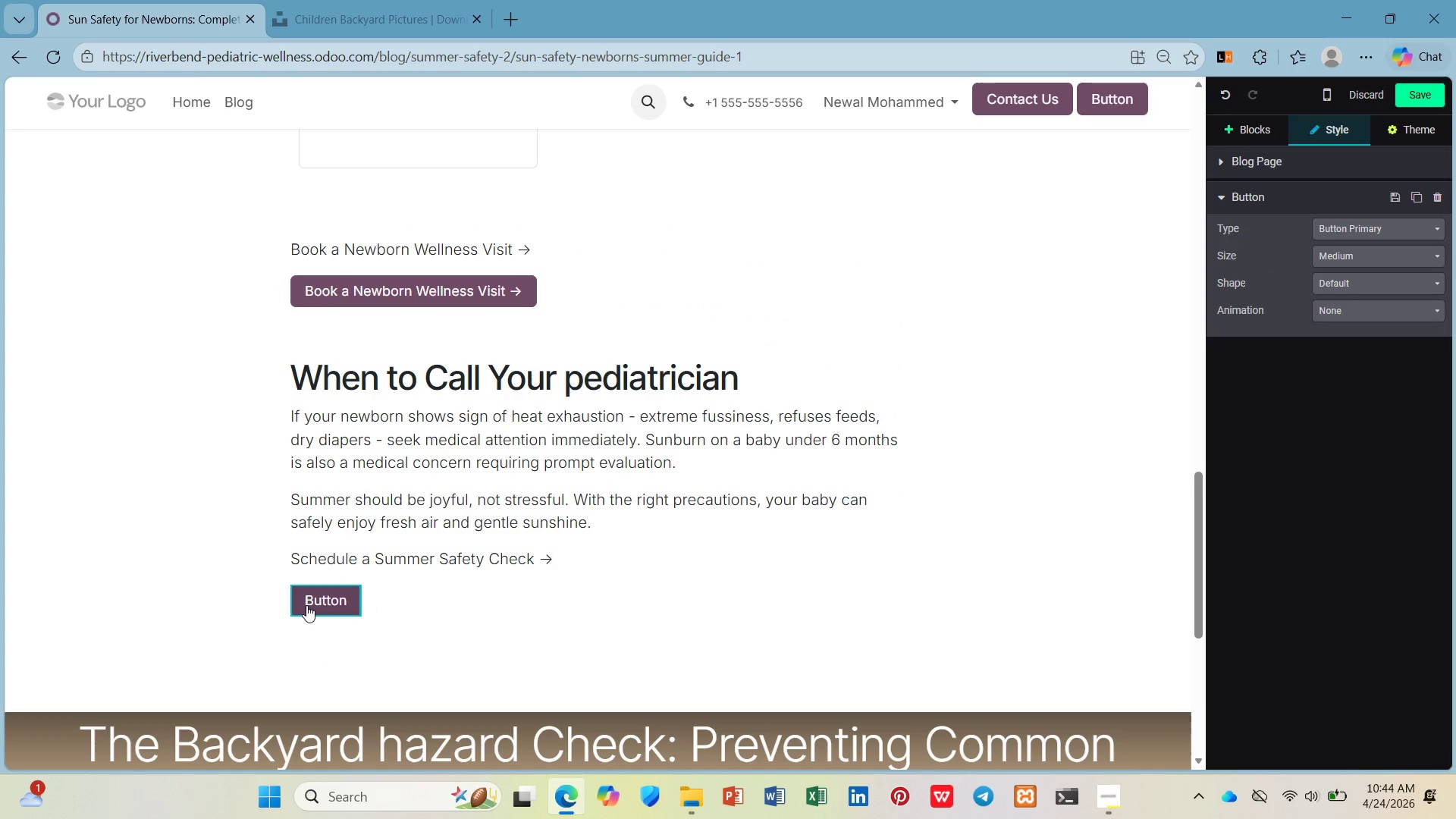 
left_click([301, 605])
 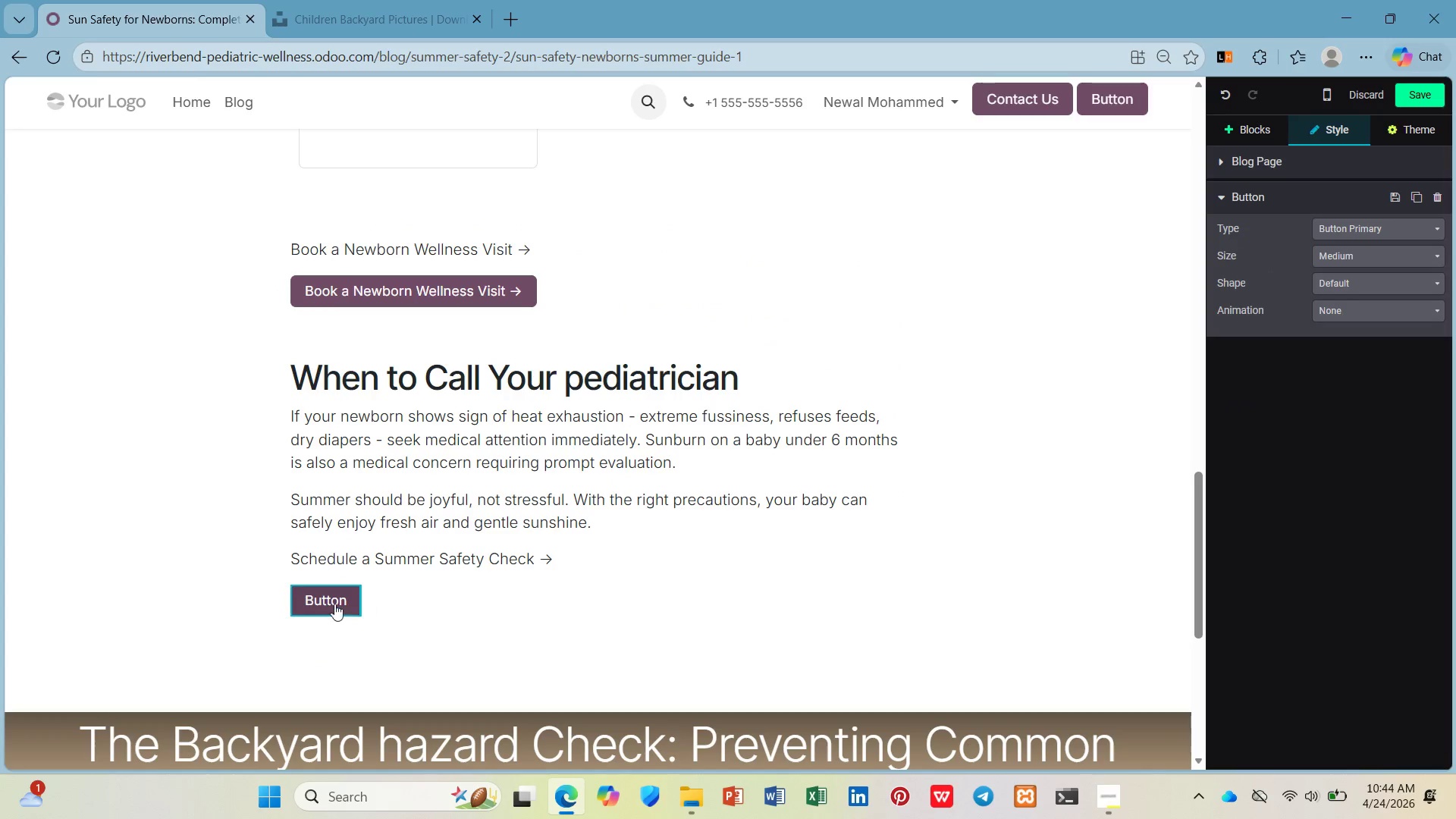 
mouse_move([348, 600])
 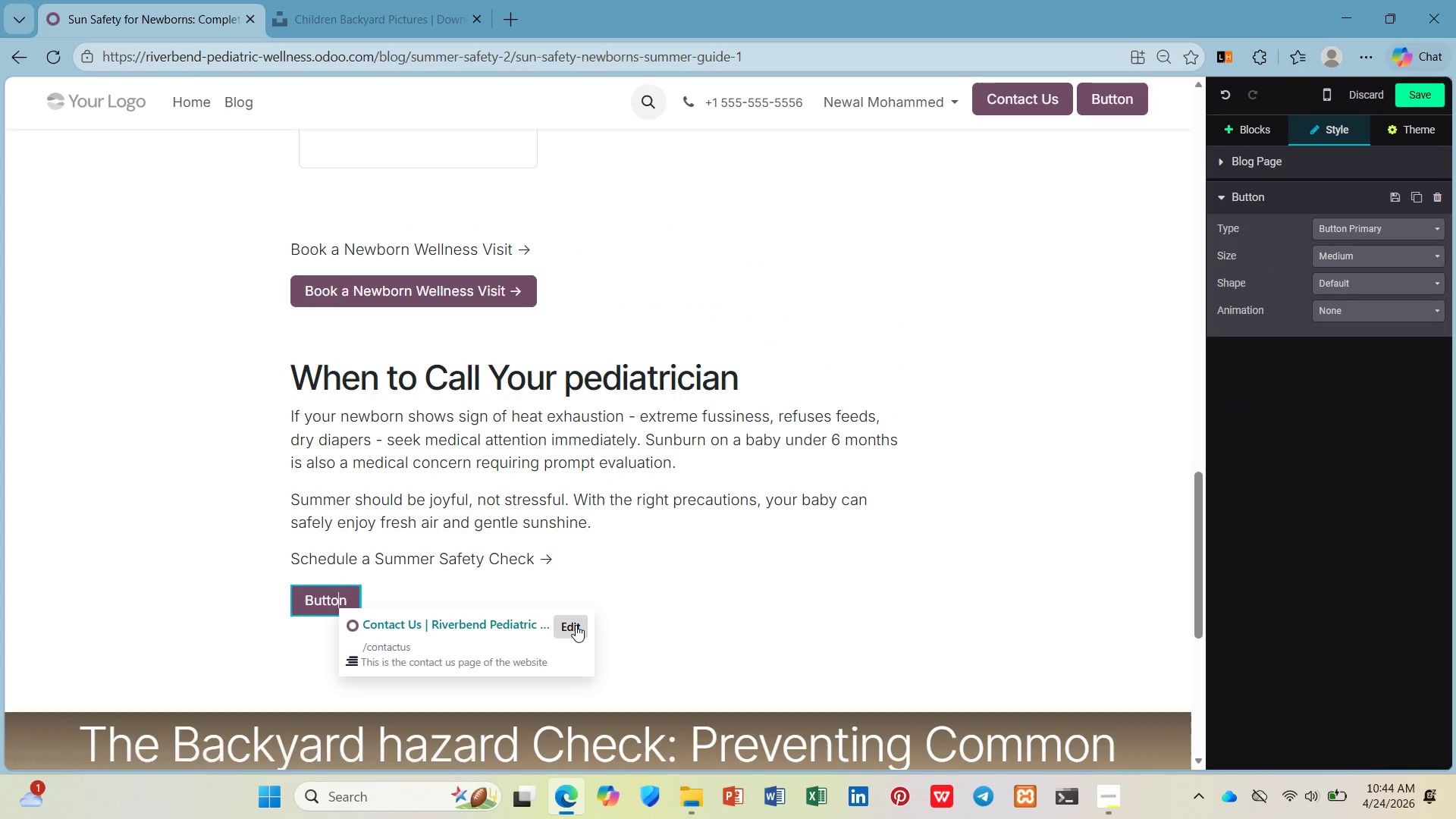 
left_click([578, 625])
 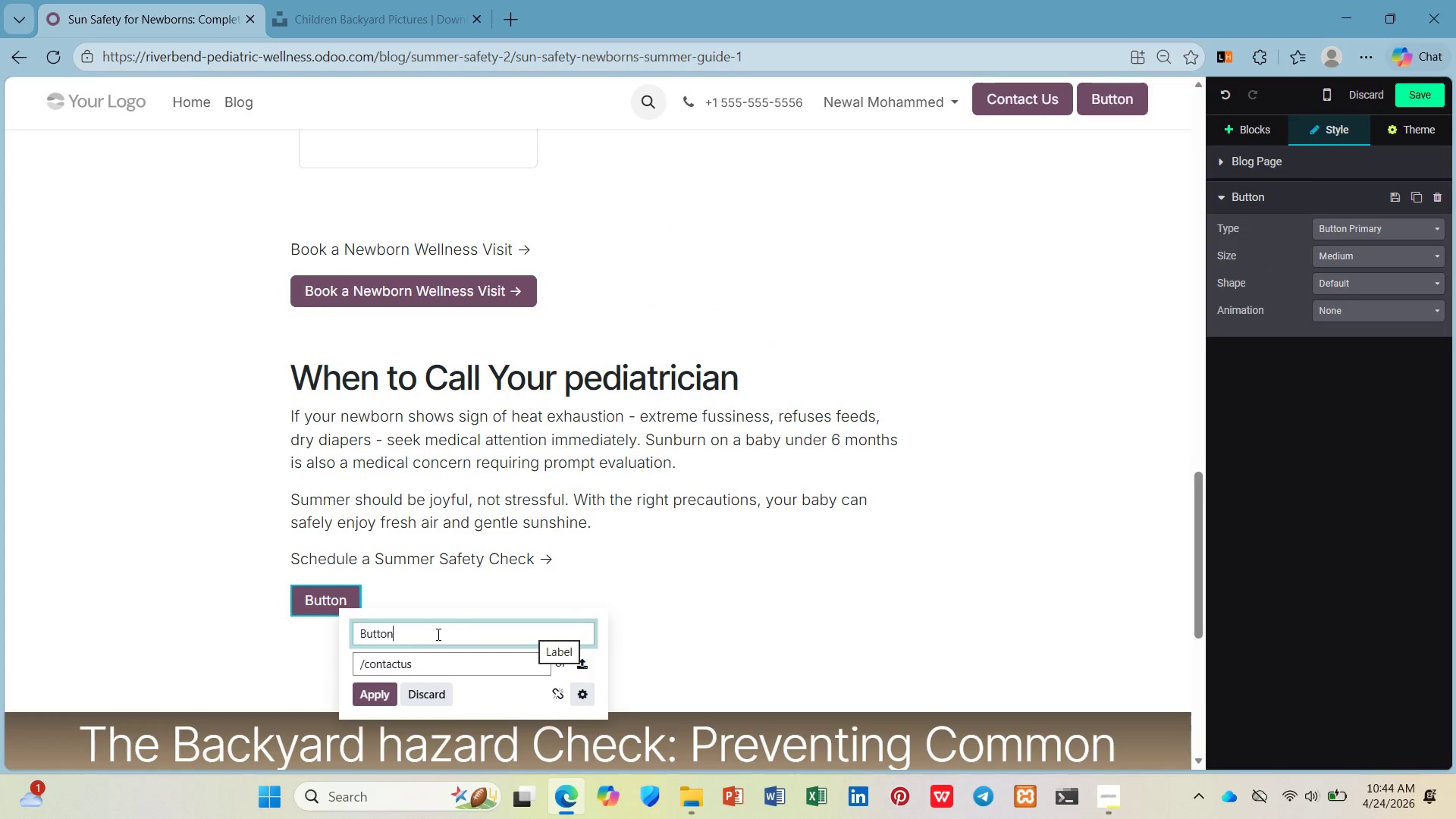 
left_click_drag(start_coordinate=[435, 635], to_coordinate=[343, 636])
 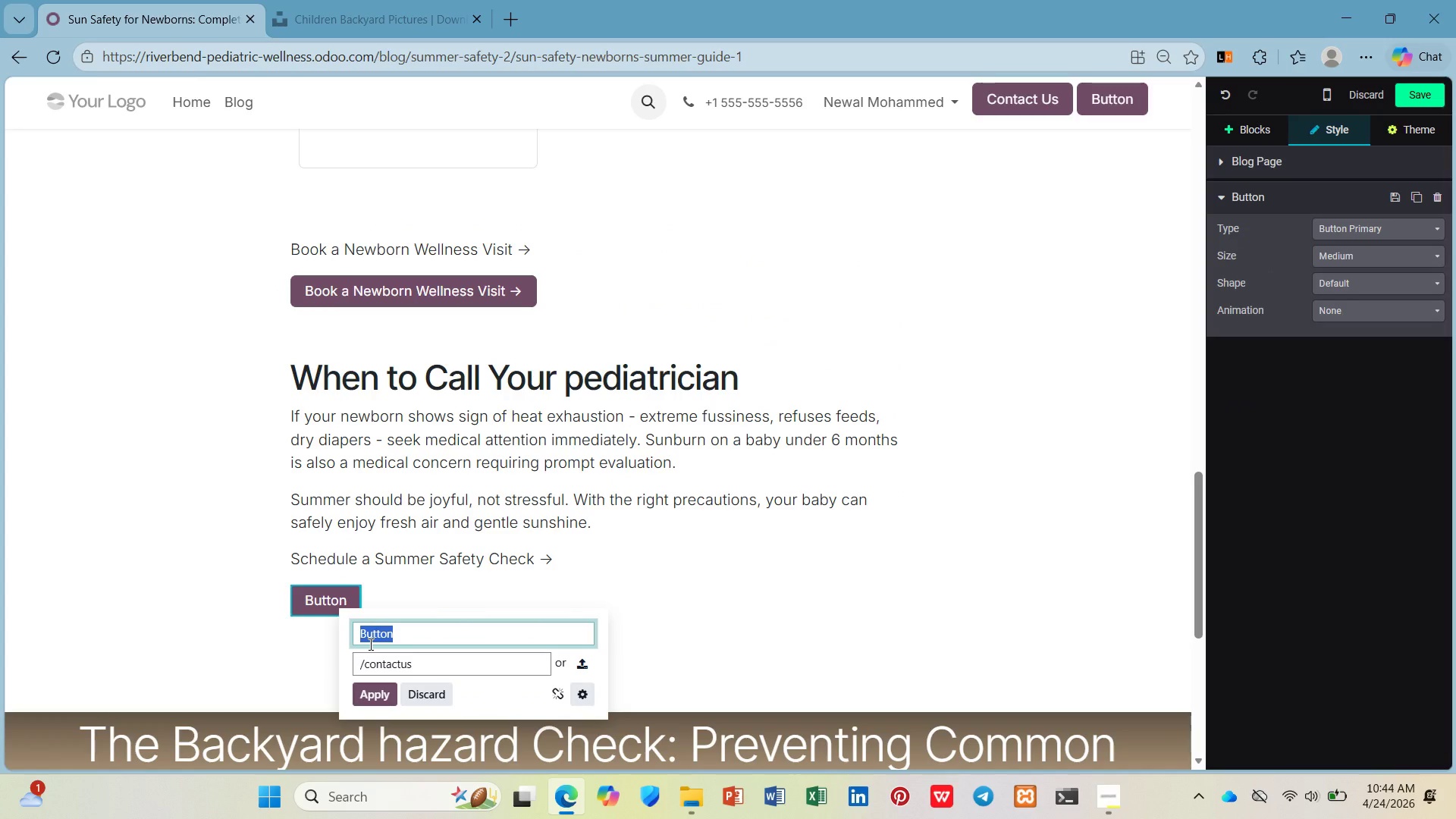 
type(Schedule a Summer Safety Check ->)
 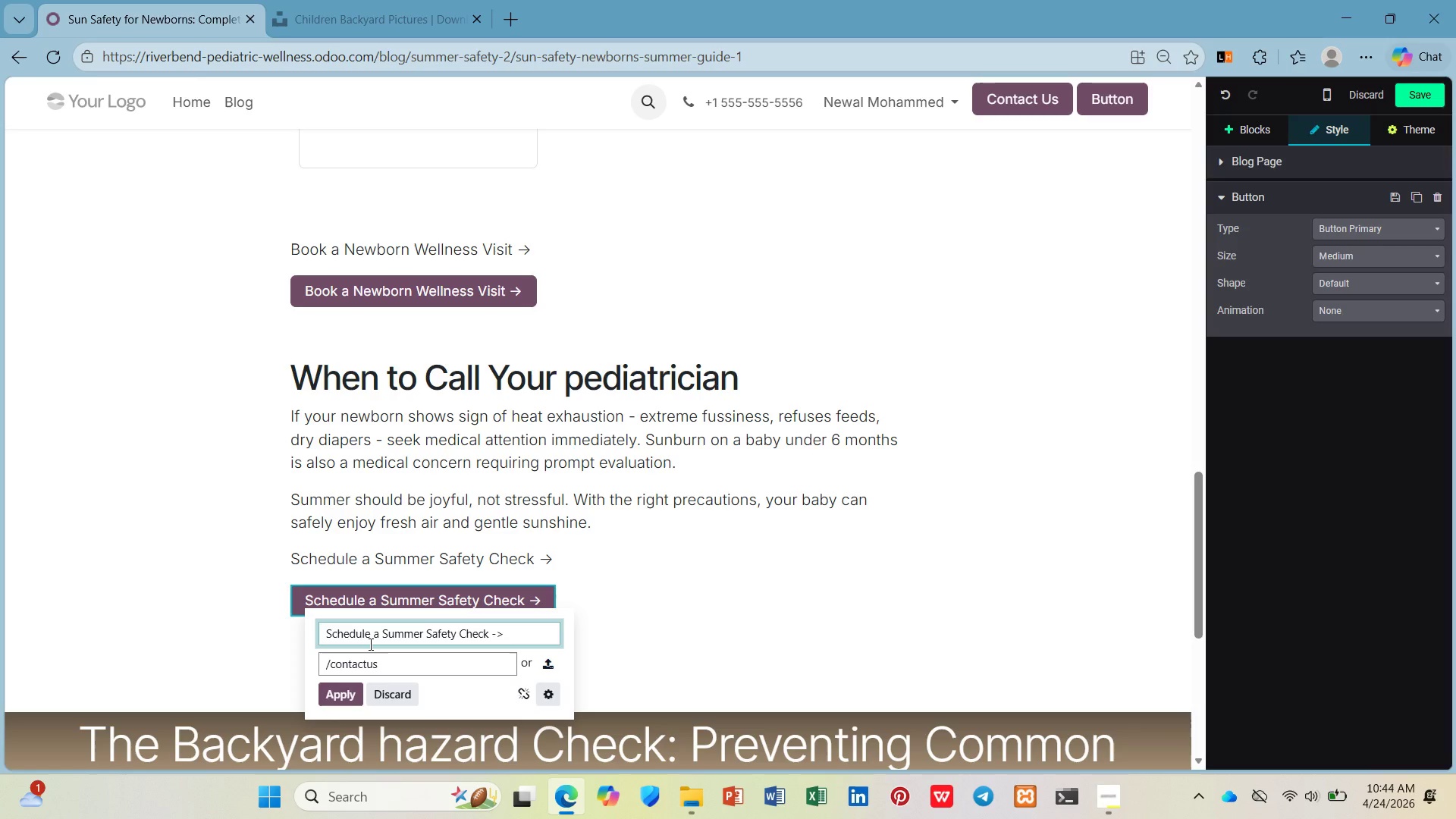 
left_click([381, 656])
 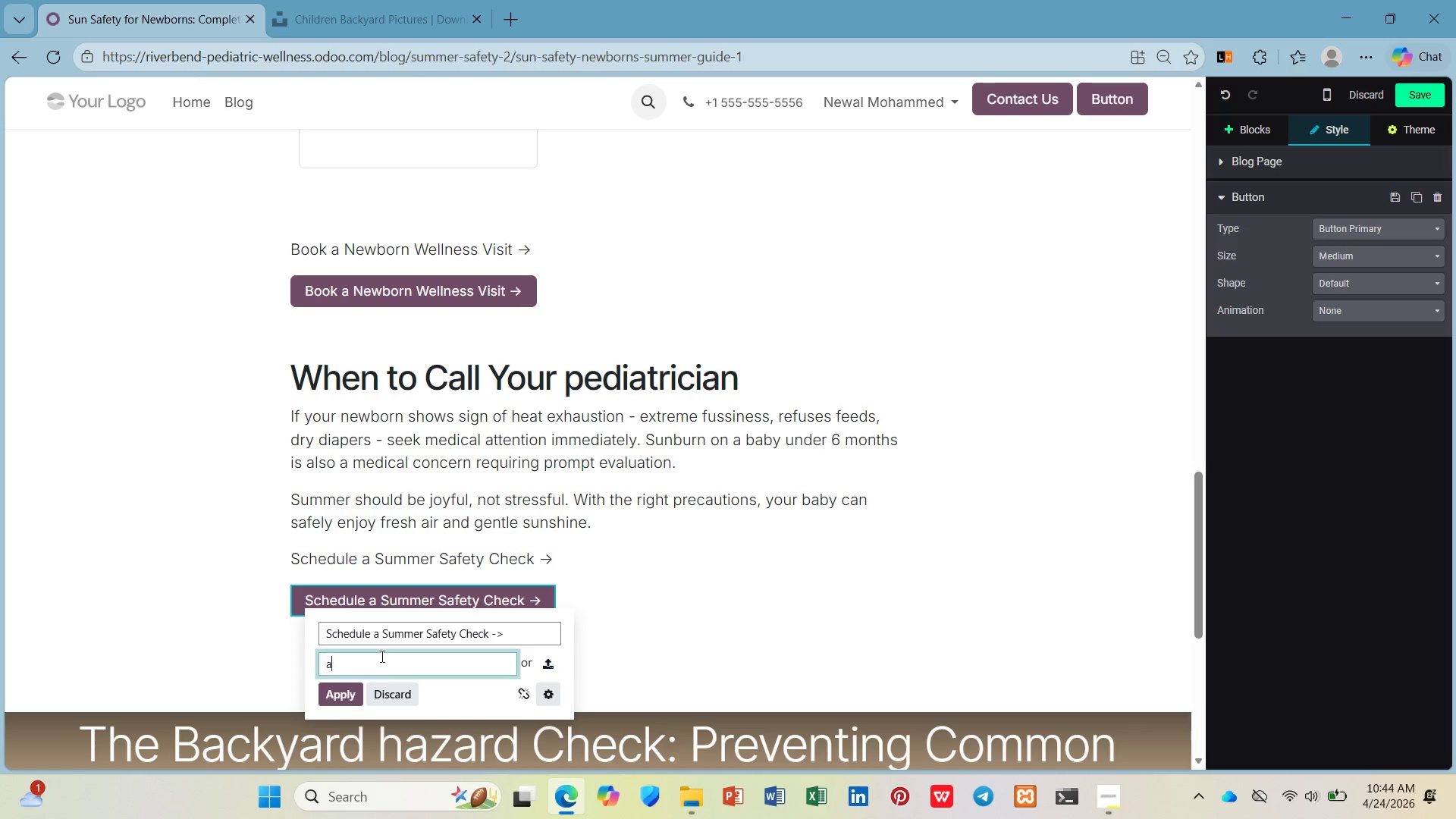 
type(a)
key(Backspace)
type(/apointment)
 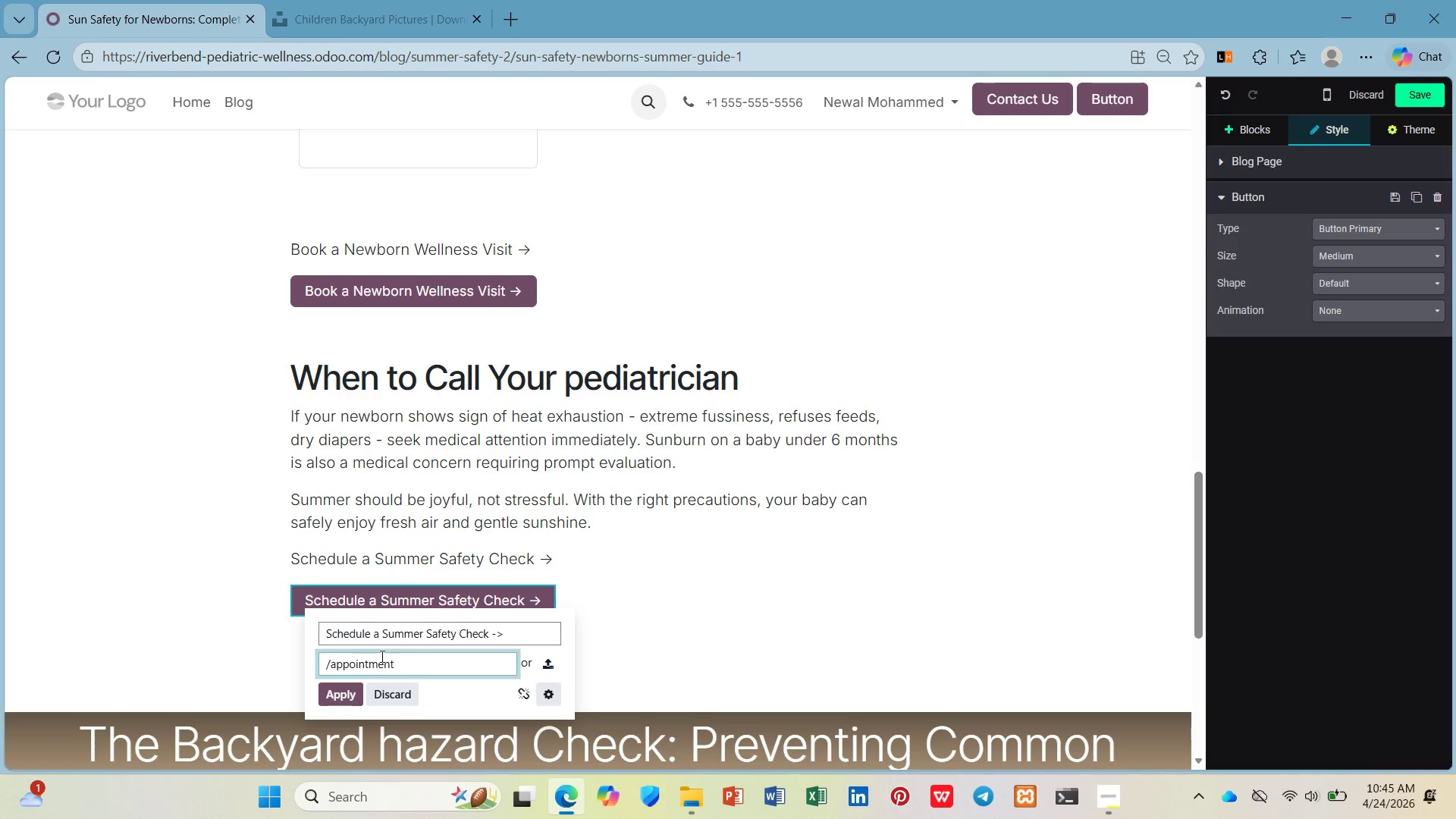 
left_click([343, 705])
 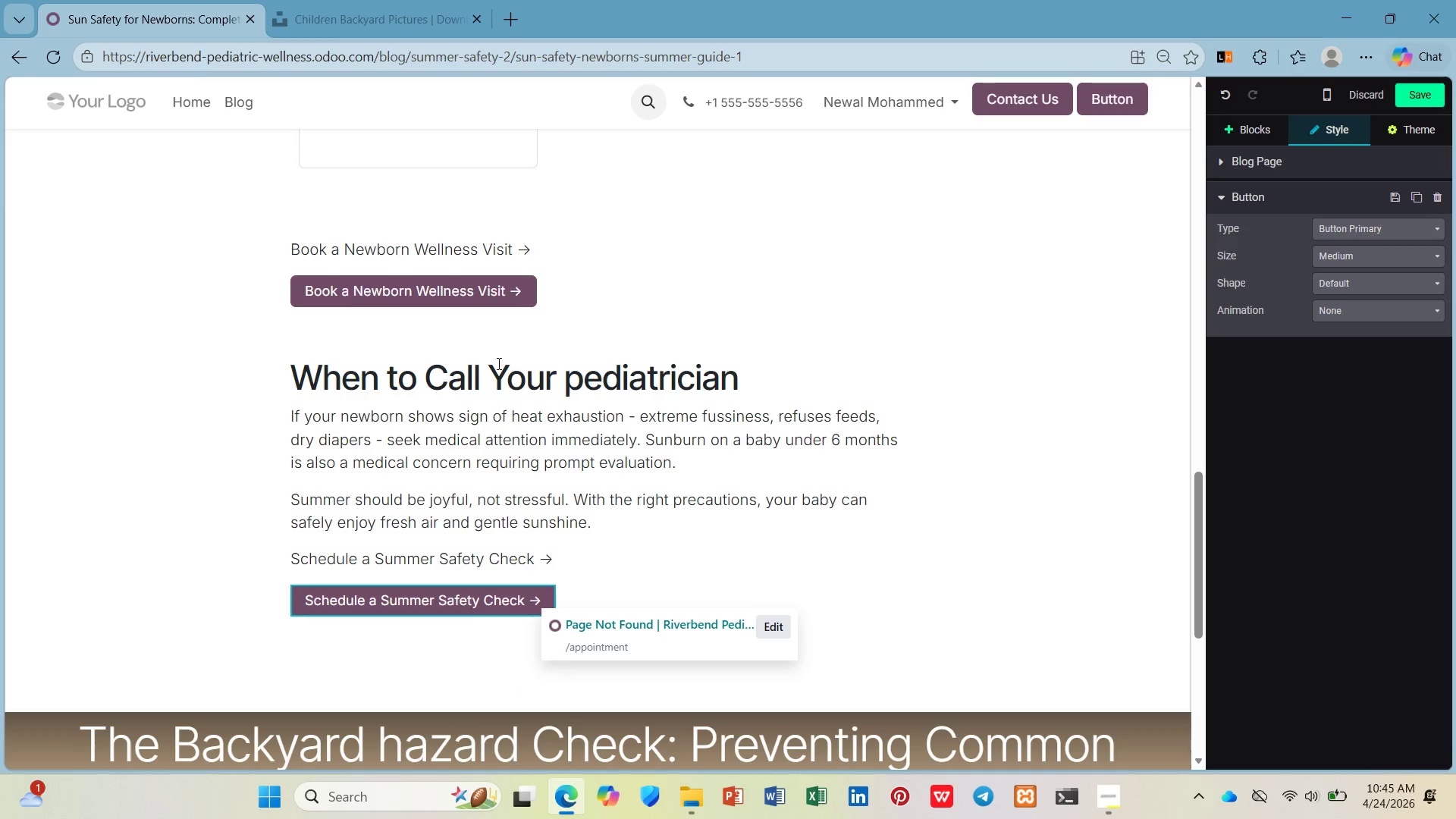 
scroll: coordinate [482, 352], scroll_direction: up, amount: 2.0
 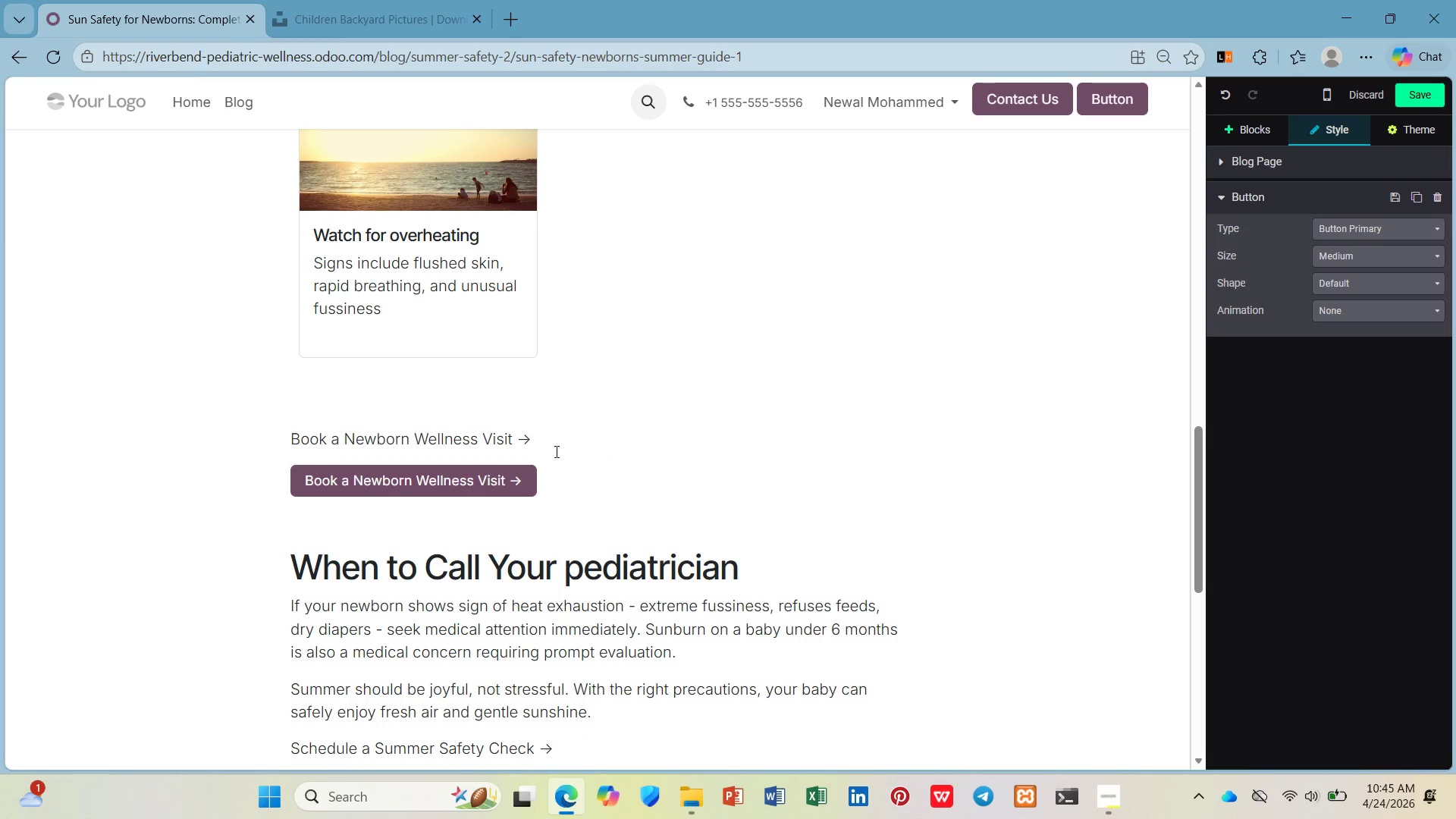 
left_click_drag(start_coordinate=[555, 451], to_coordinate=[278, 452])
 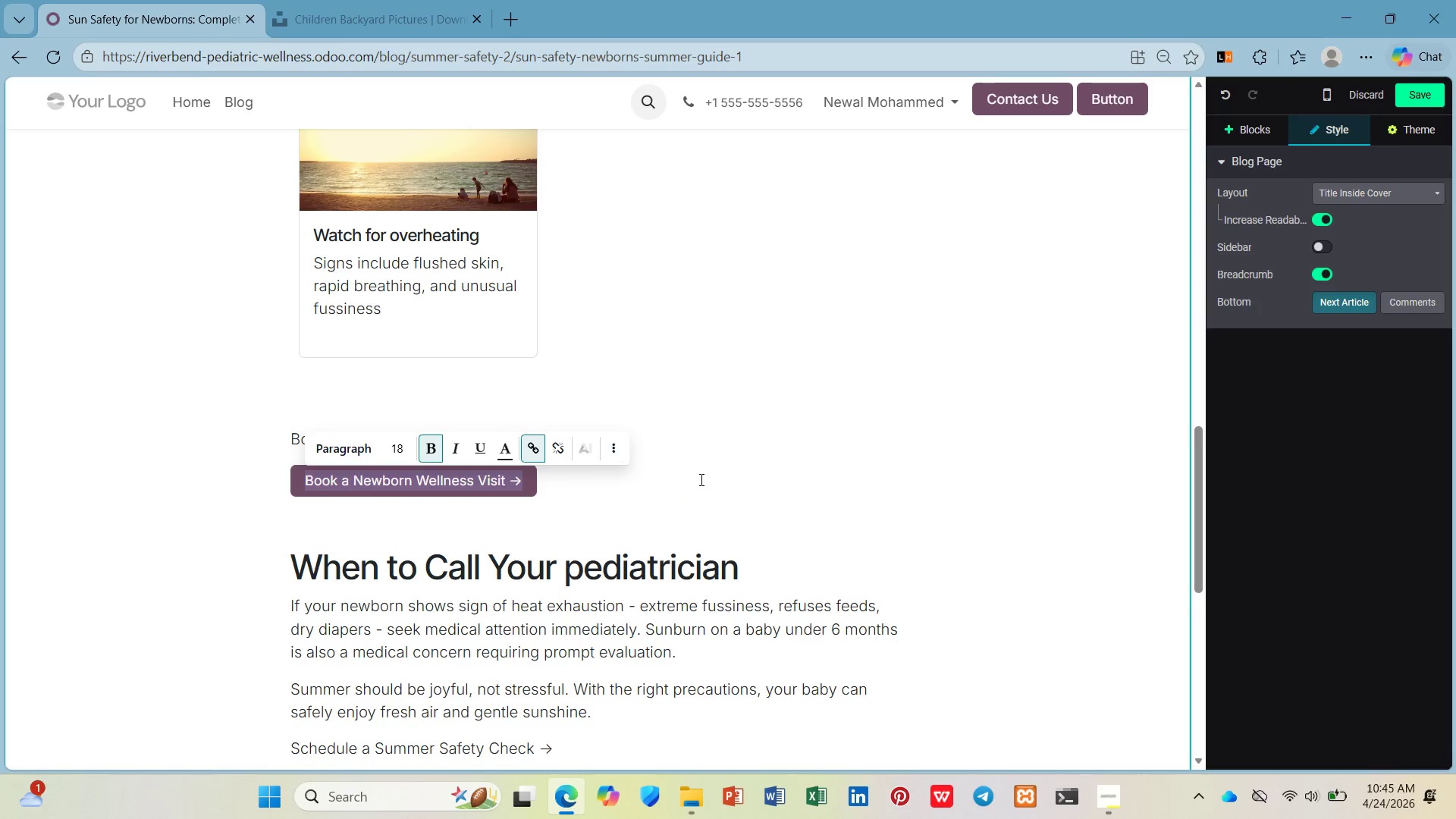 
left_click([700, 479])
 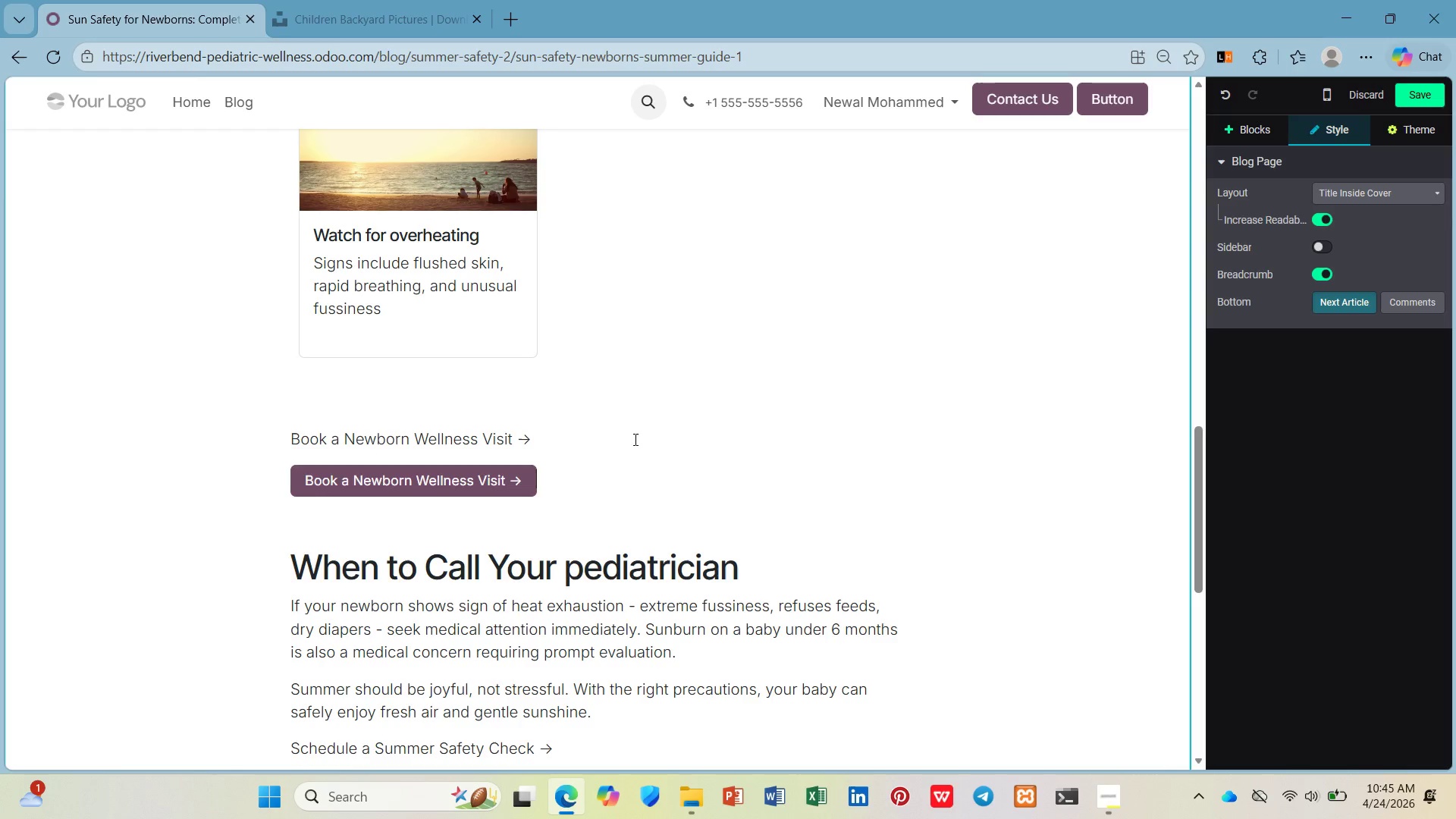 
left_click_drag(start_coordinate=[630, 439], to_coordinate=[271, 444])
 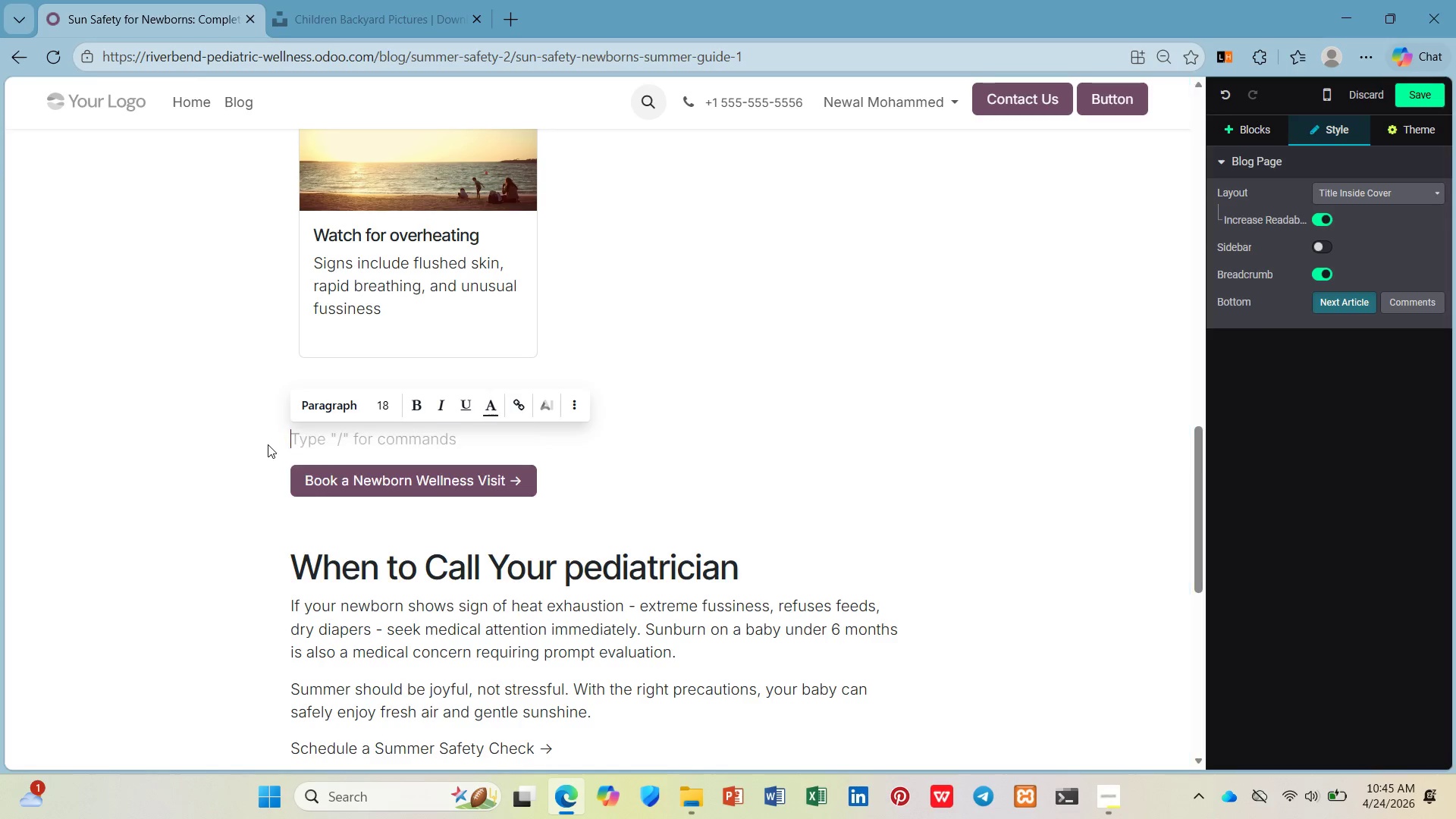 
key(Backspace)
 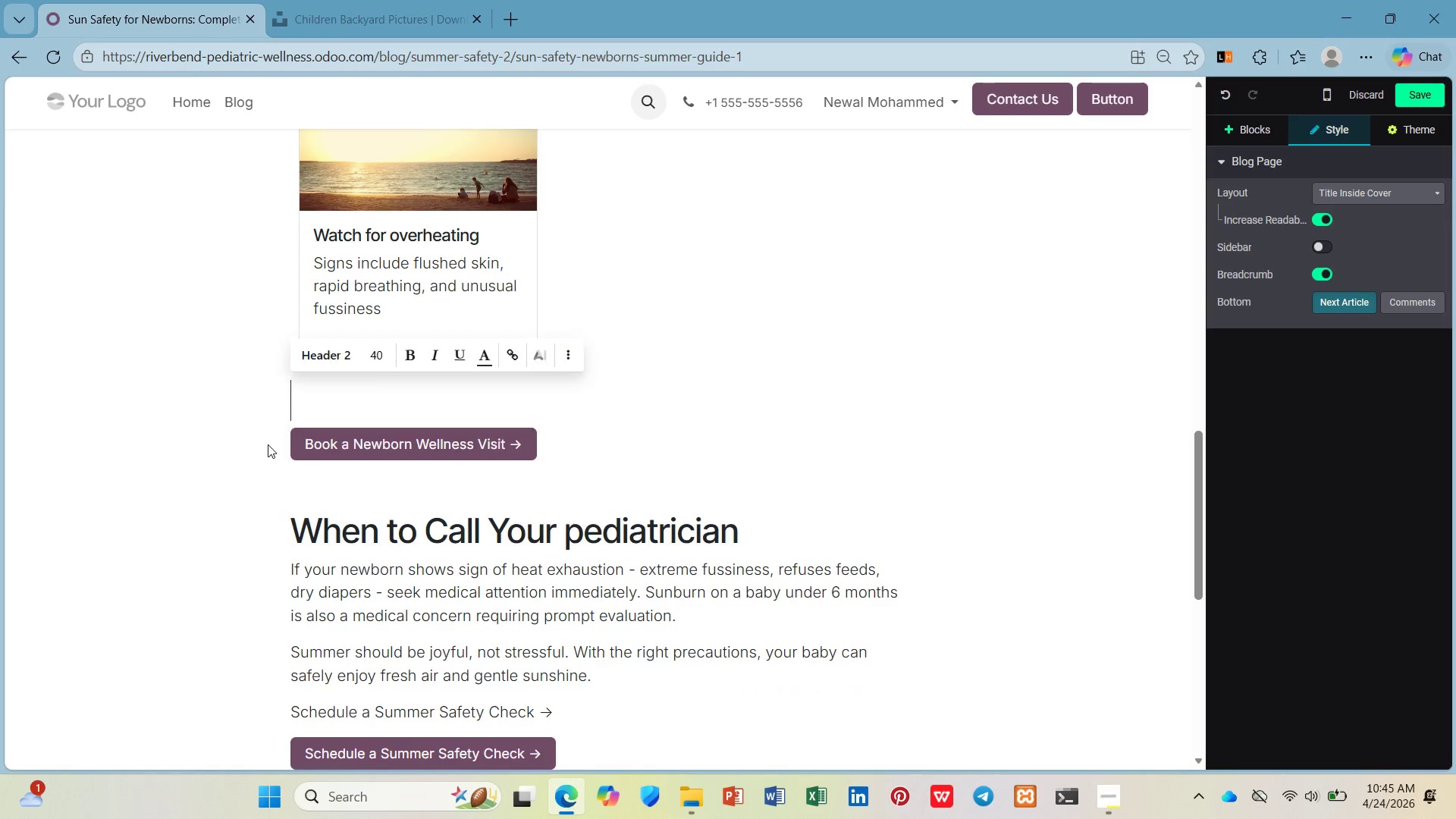 
key(Backspace)
 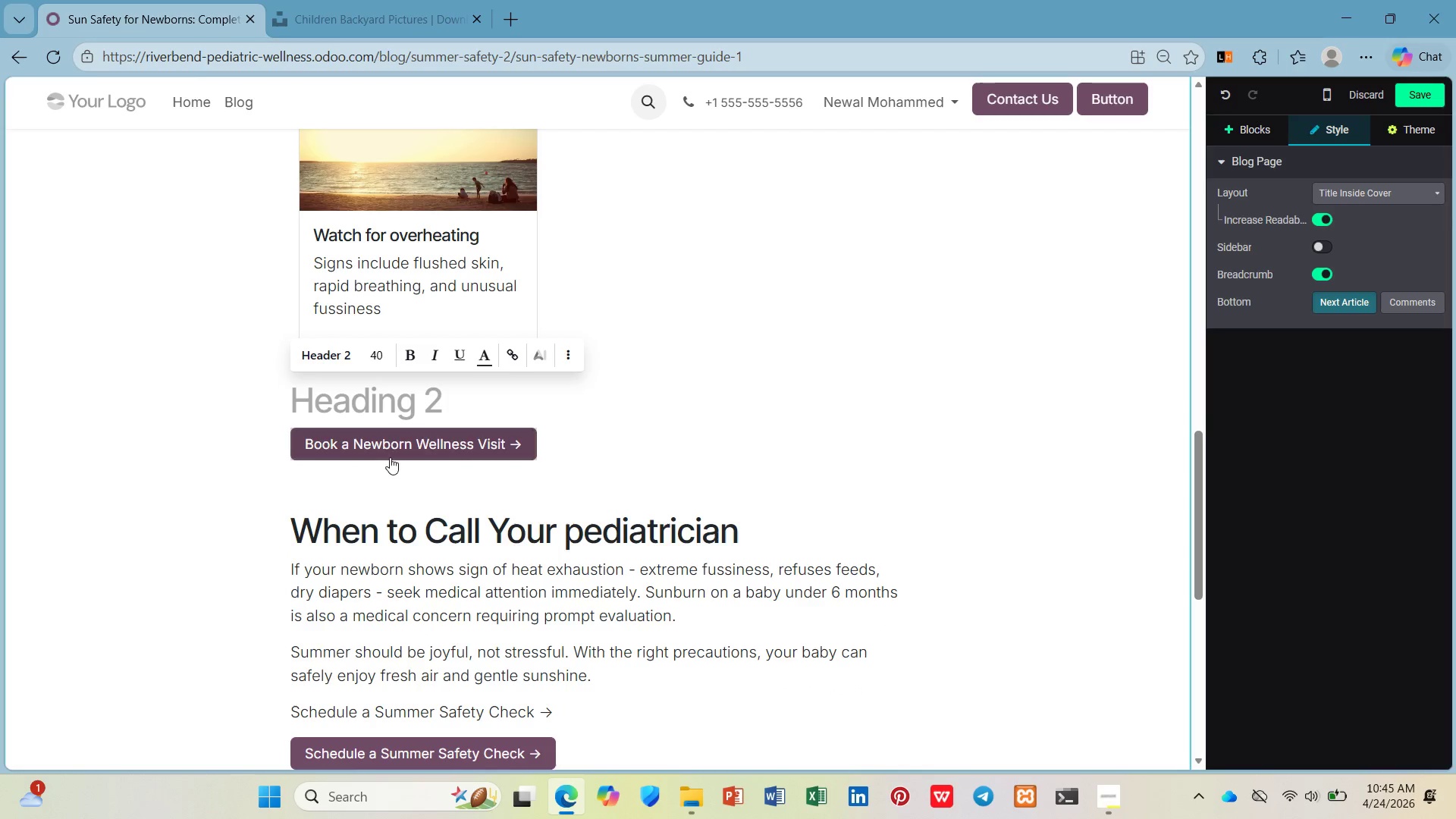 
scroll: coordinate [391, 463], scroll_direction: down, amount: 2.0
 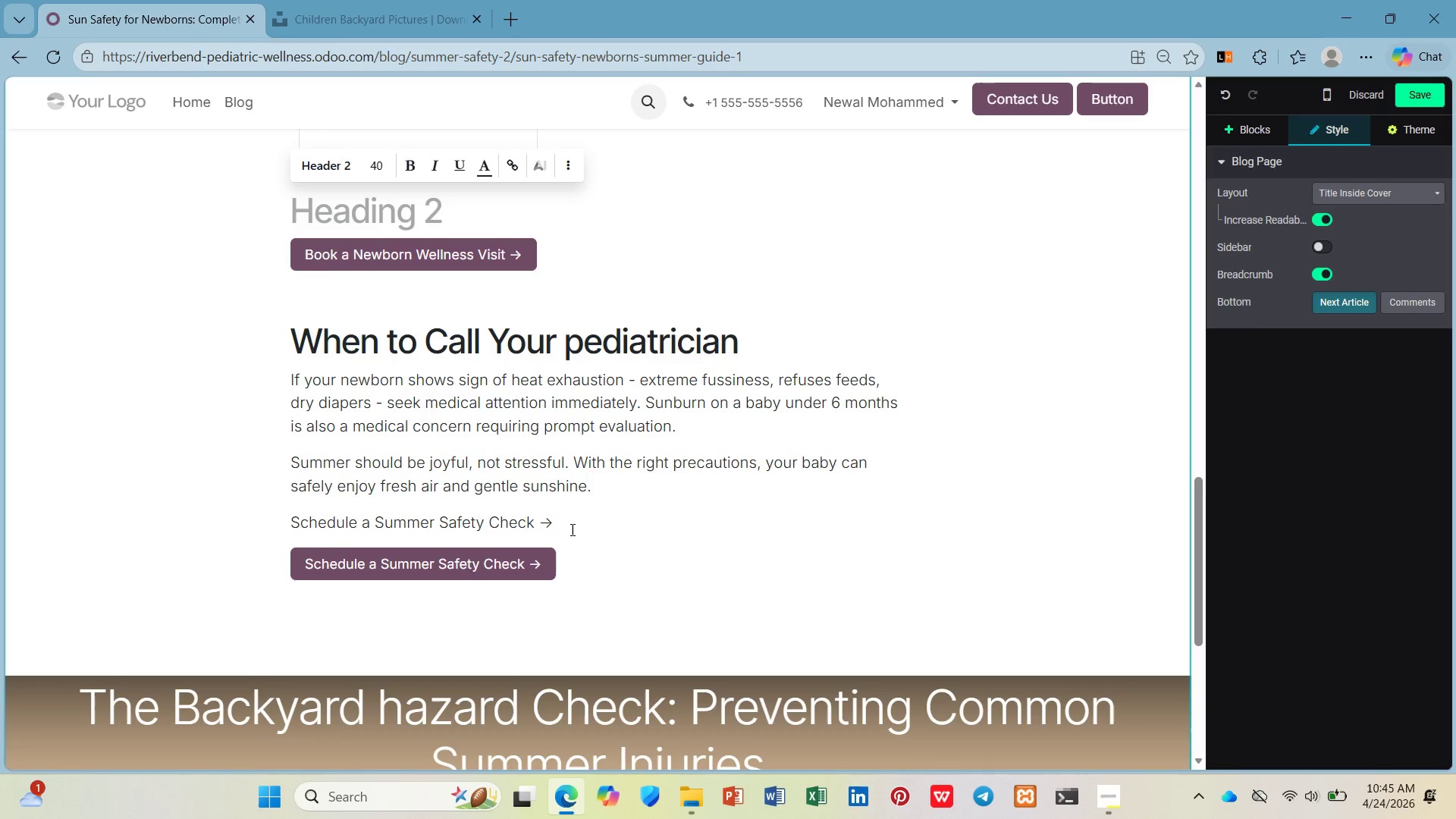 
left_click_drag(start_coordinate=[571, 529], to_coordinate=[253, 530])
 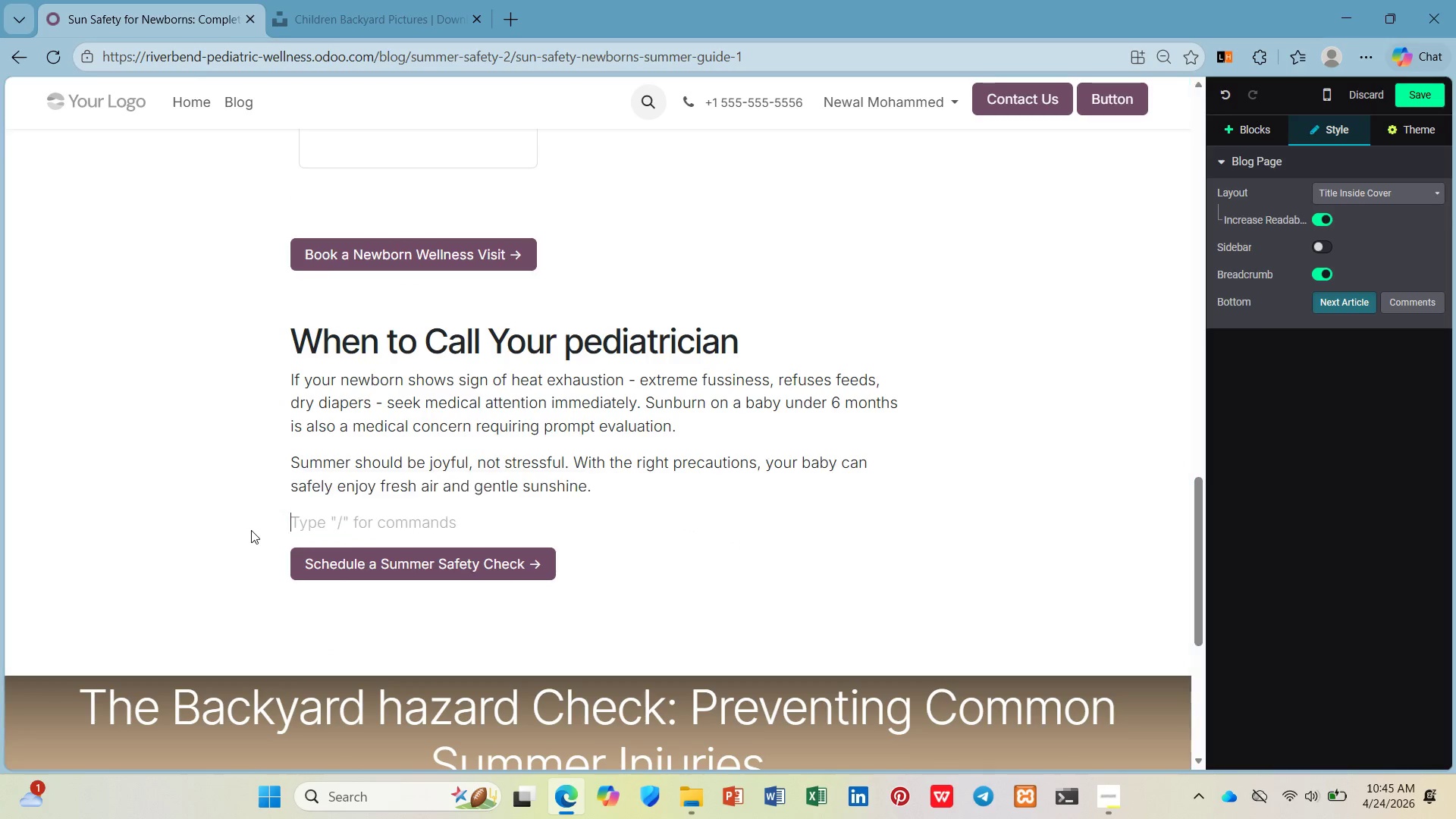 
key(Backspace)
 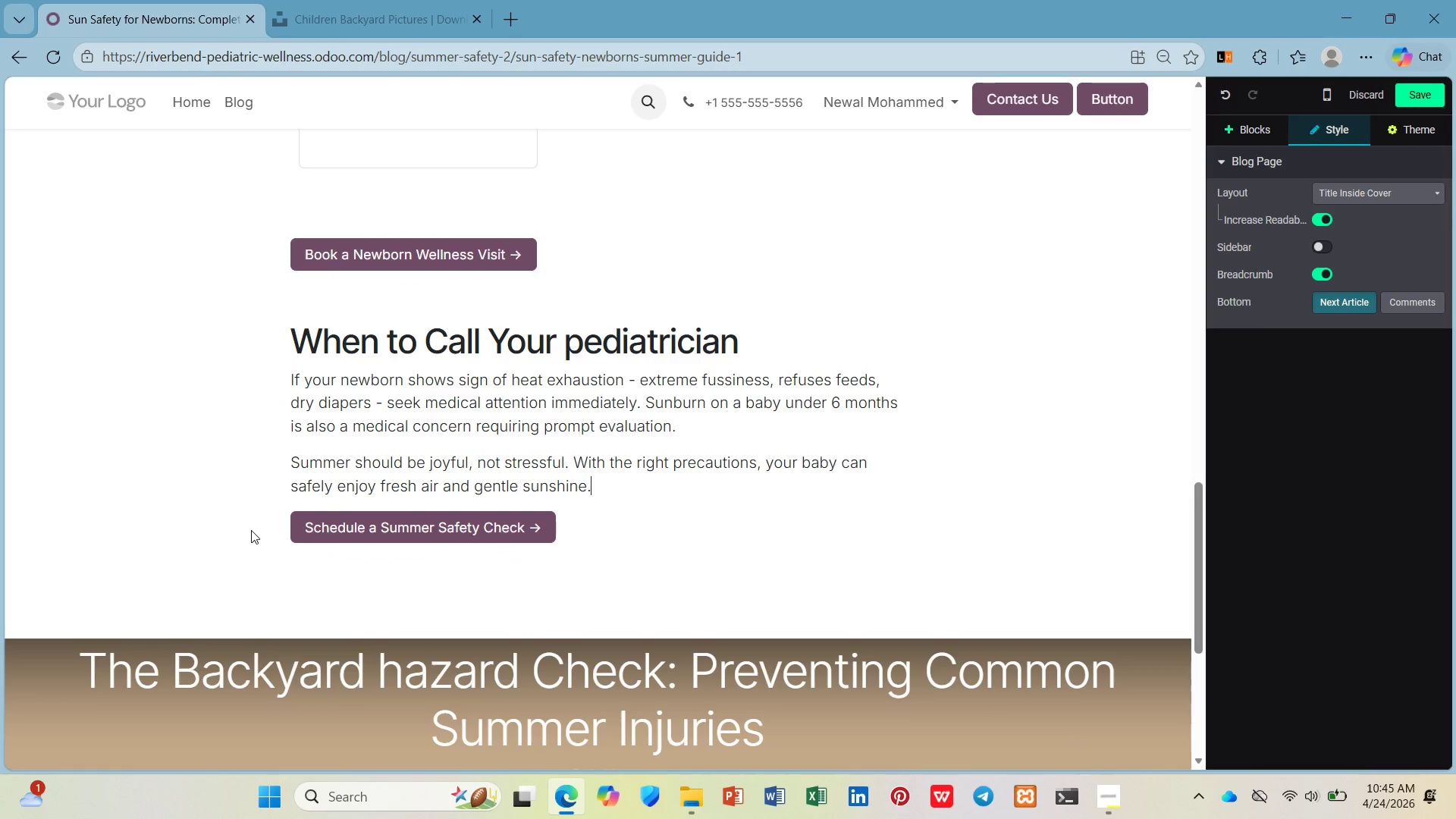 
key(Backspace)
 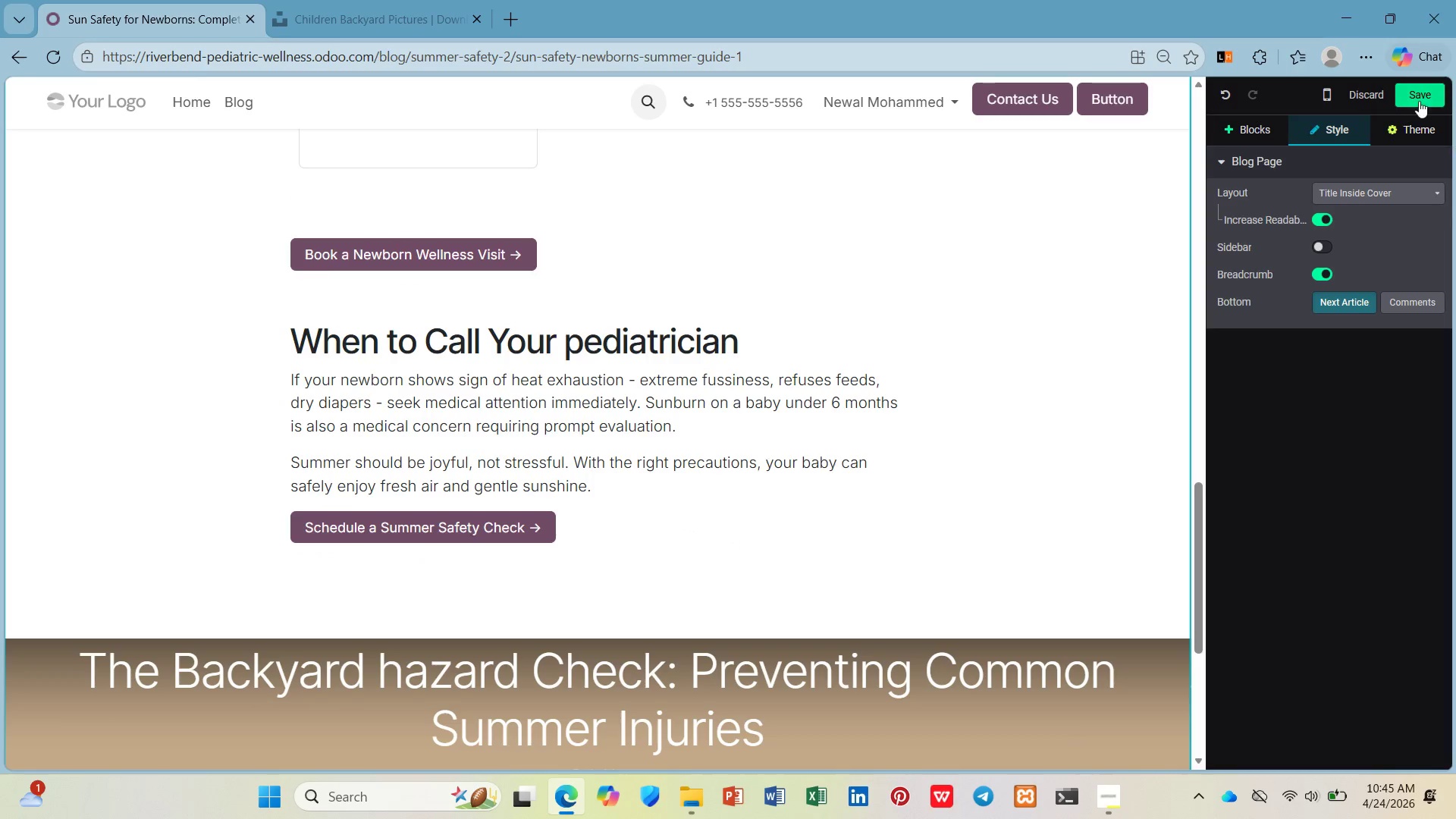 
left_click([1414, 99])
 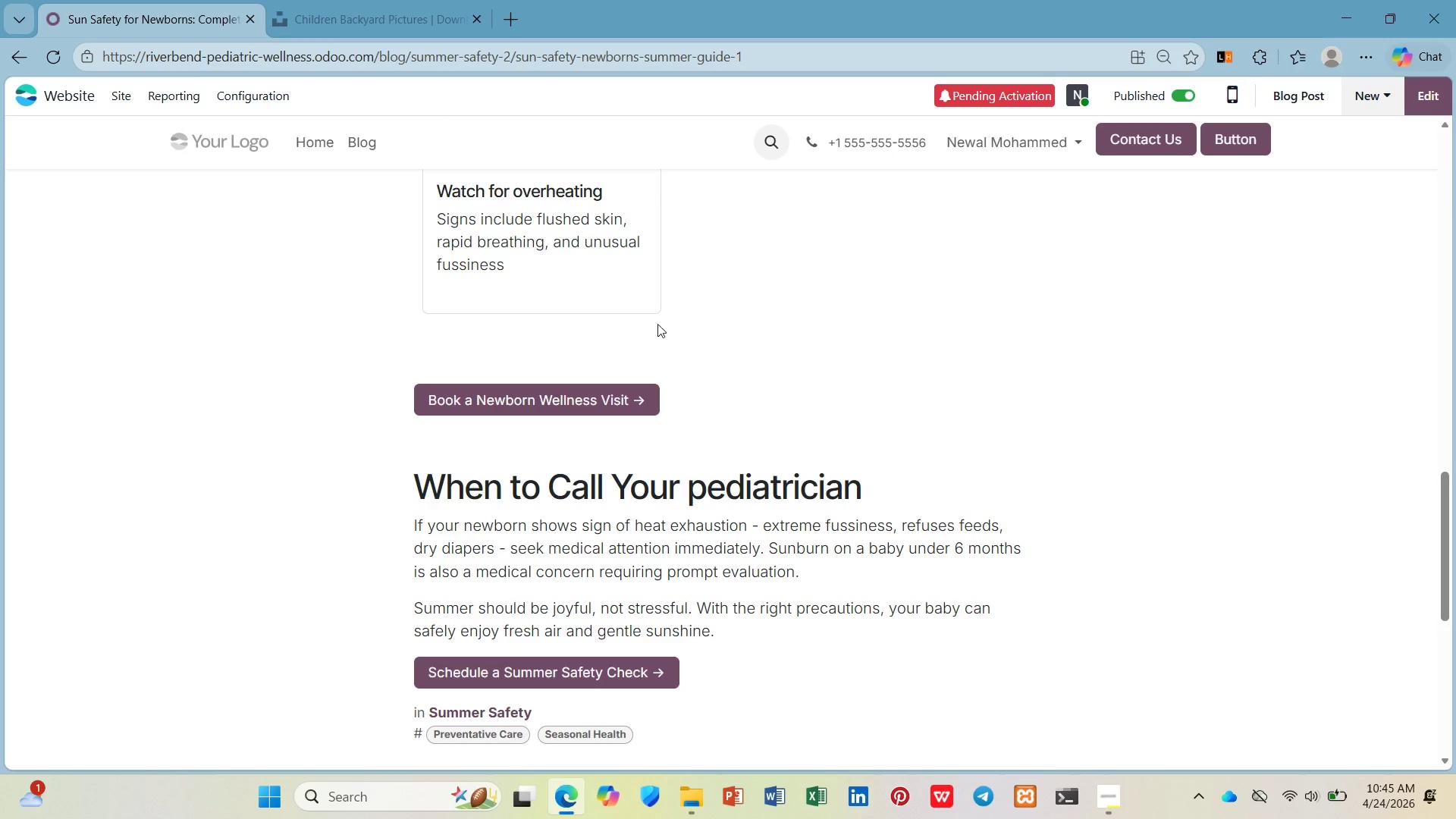 
scroll: coordinate [617, 329], scroll_direction: up, amount: 16.0
 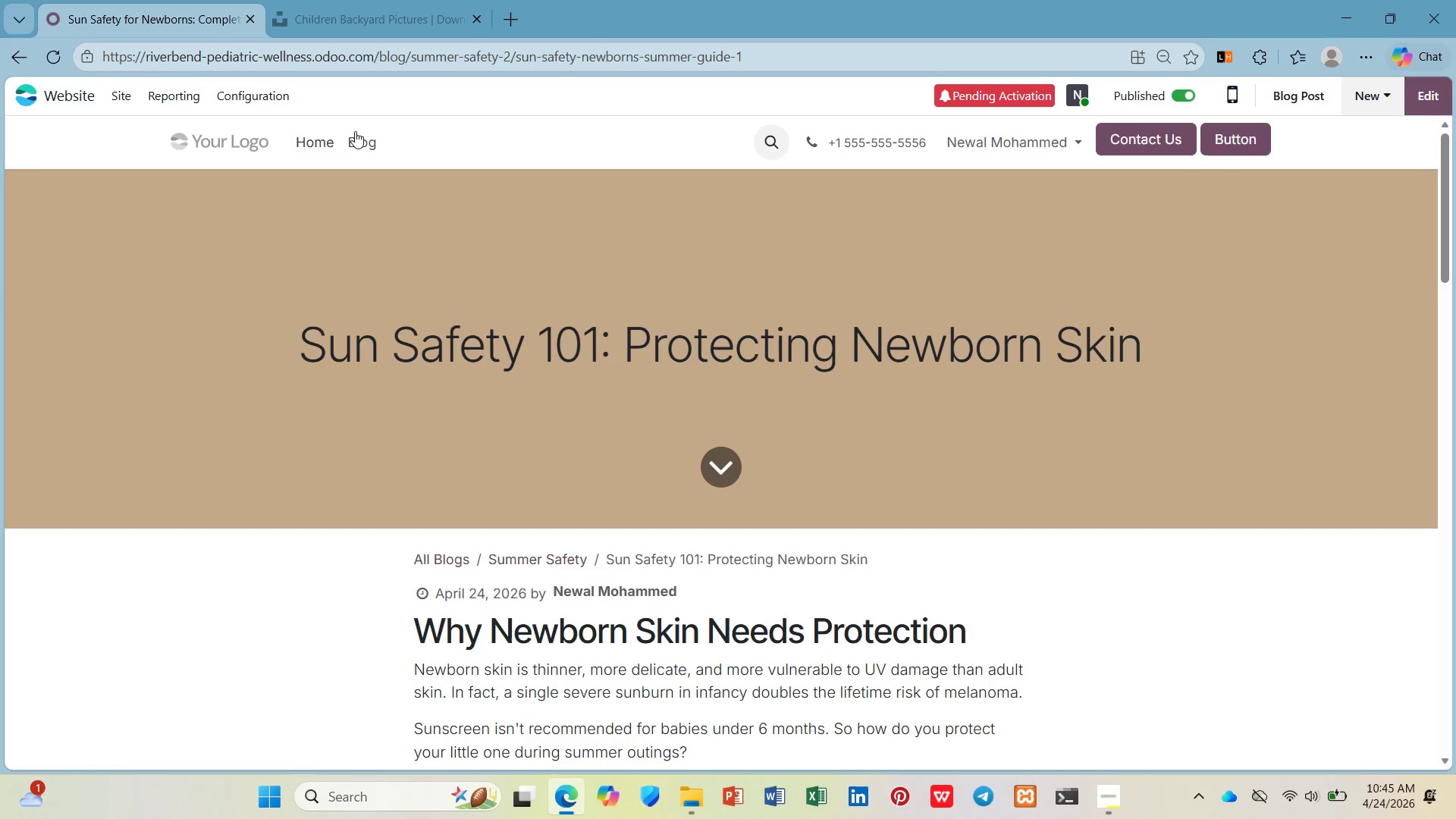 
left_click([356, 132])
 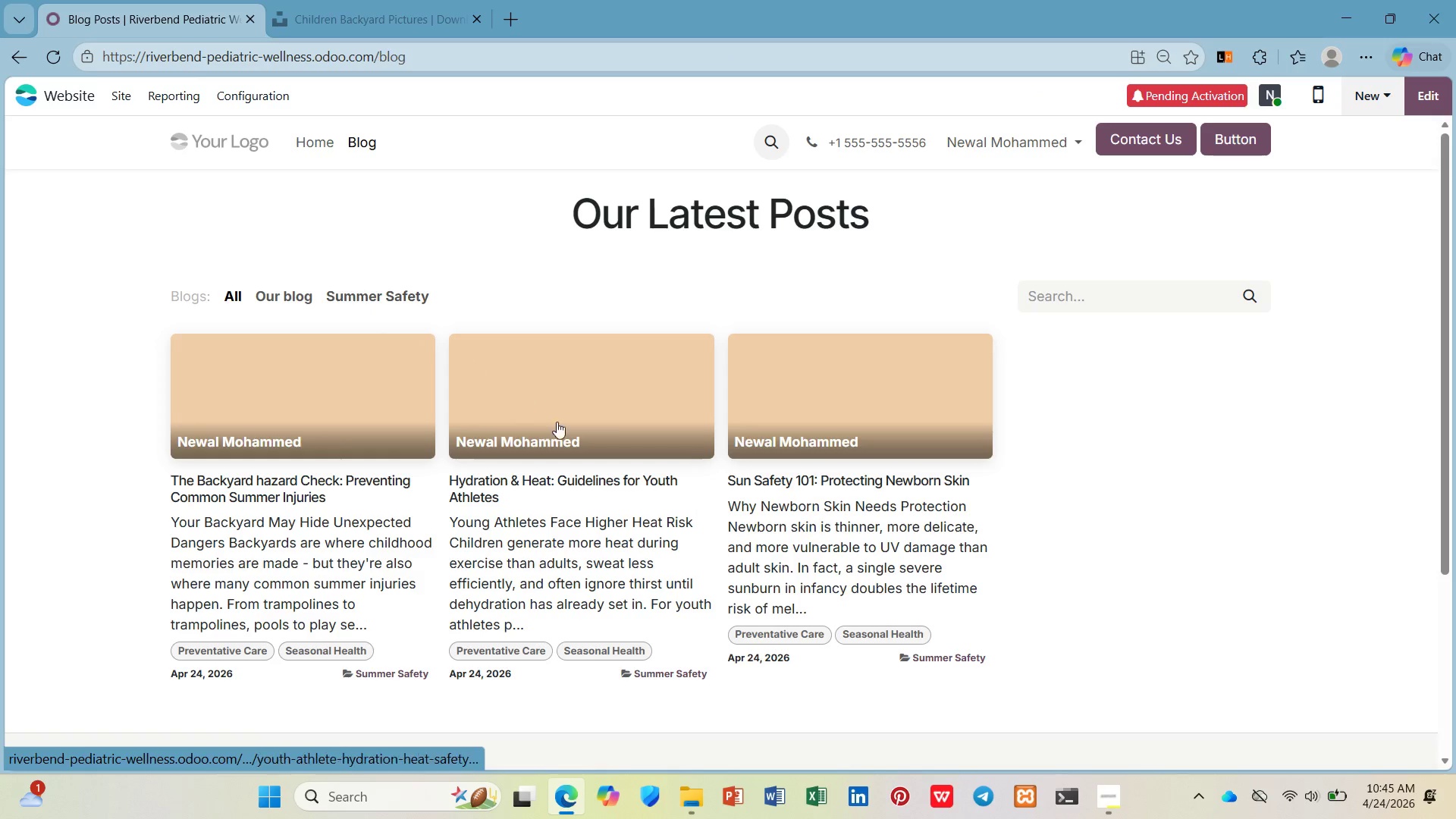 
left_click([861, 411])
 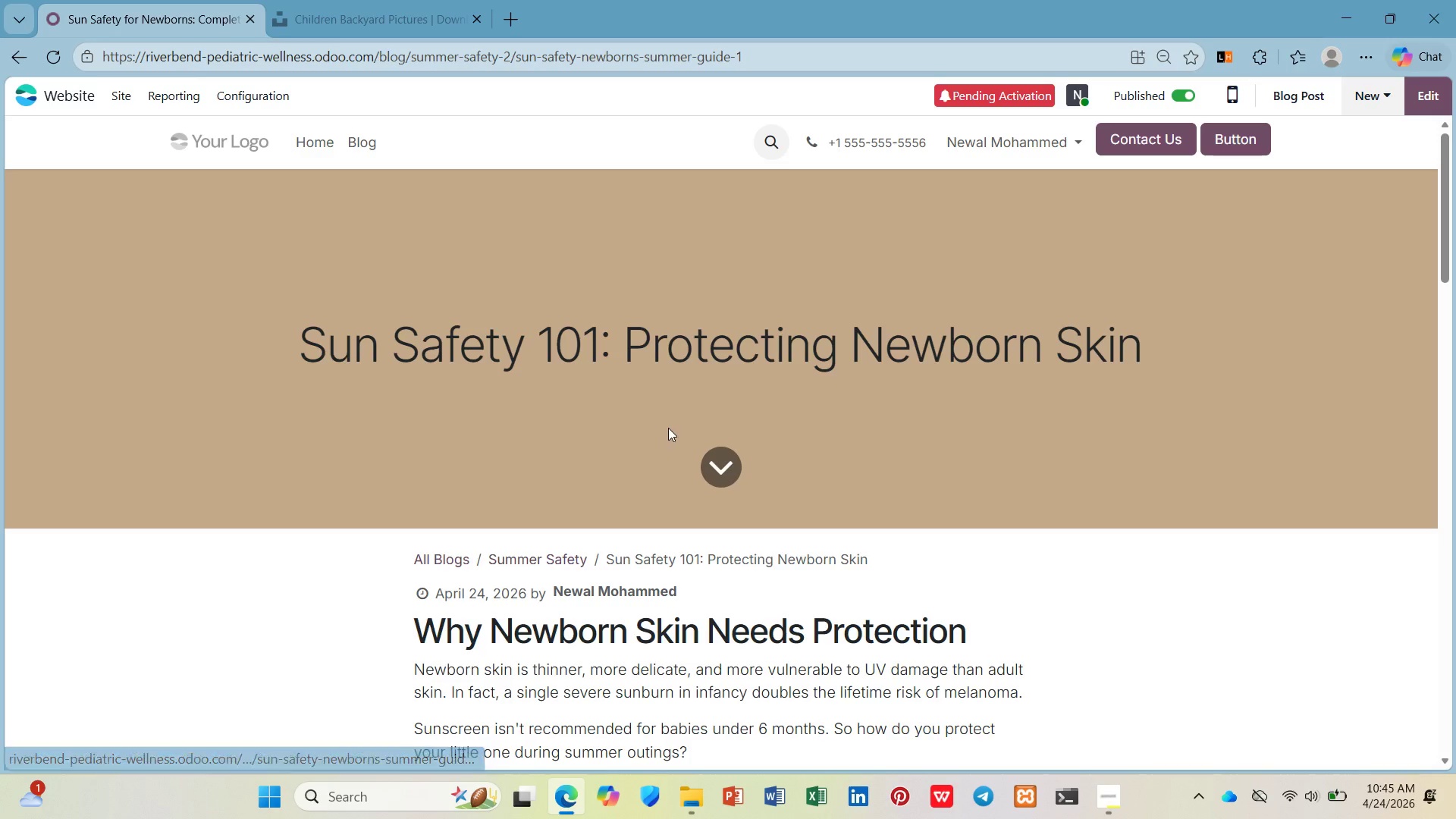 
scroll: coordinate [656, 431], scroll_direction: down, amount: 18.0
 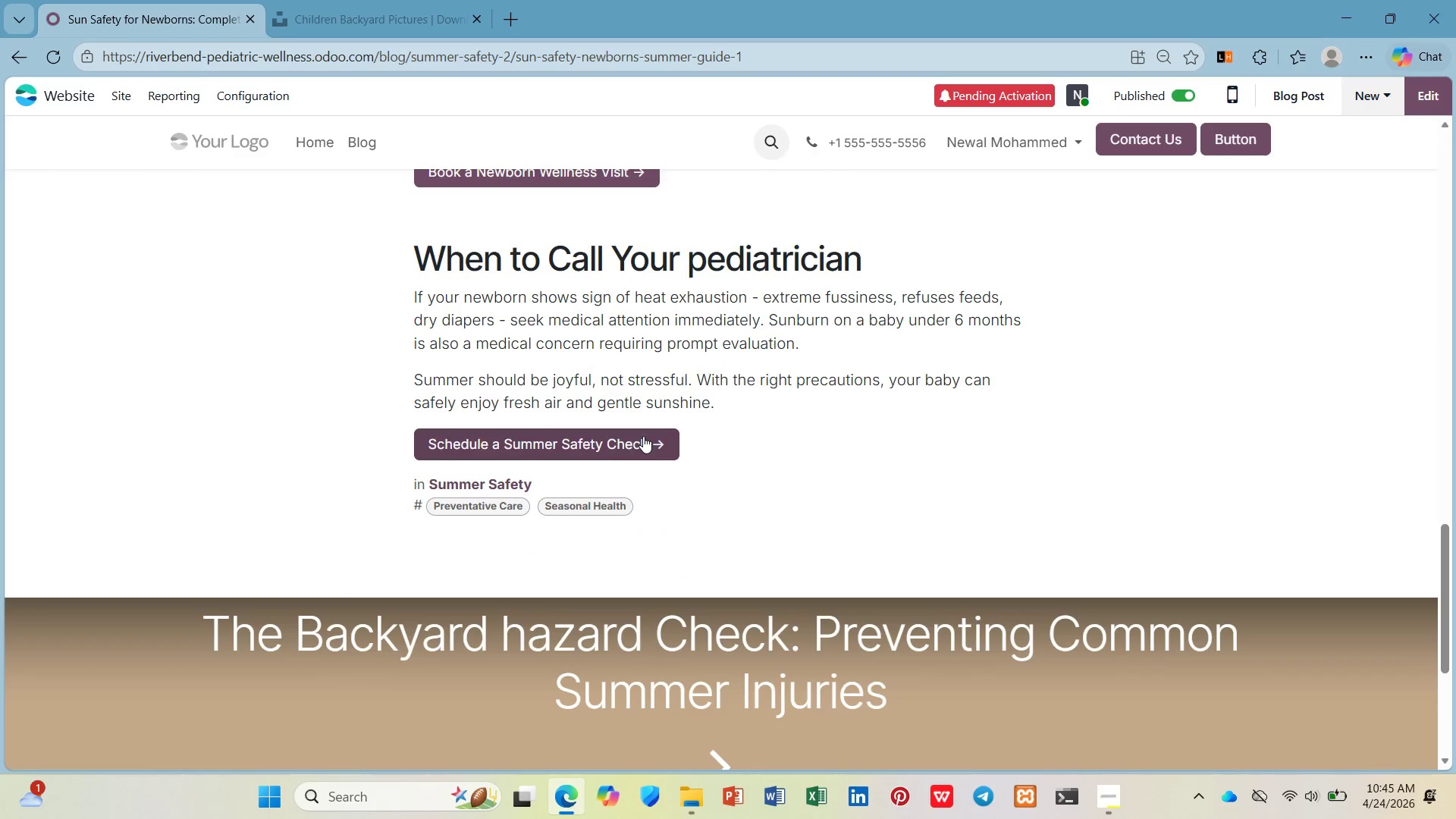 
 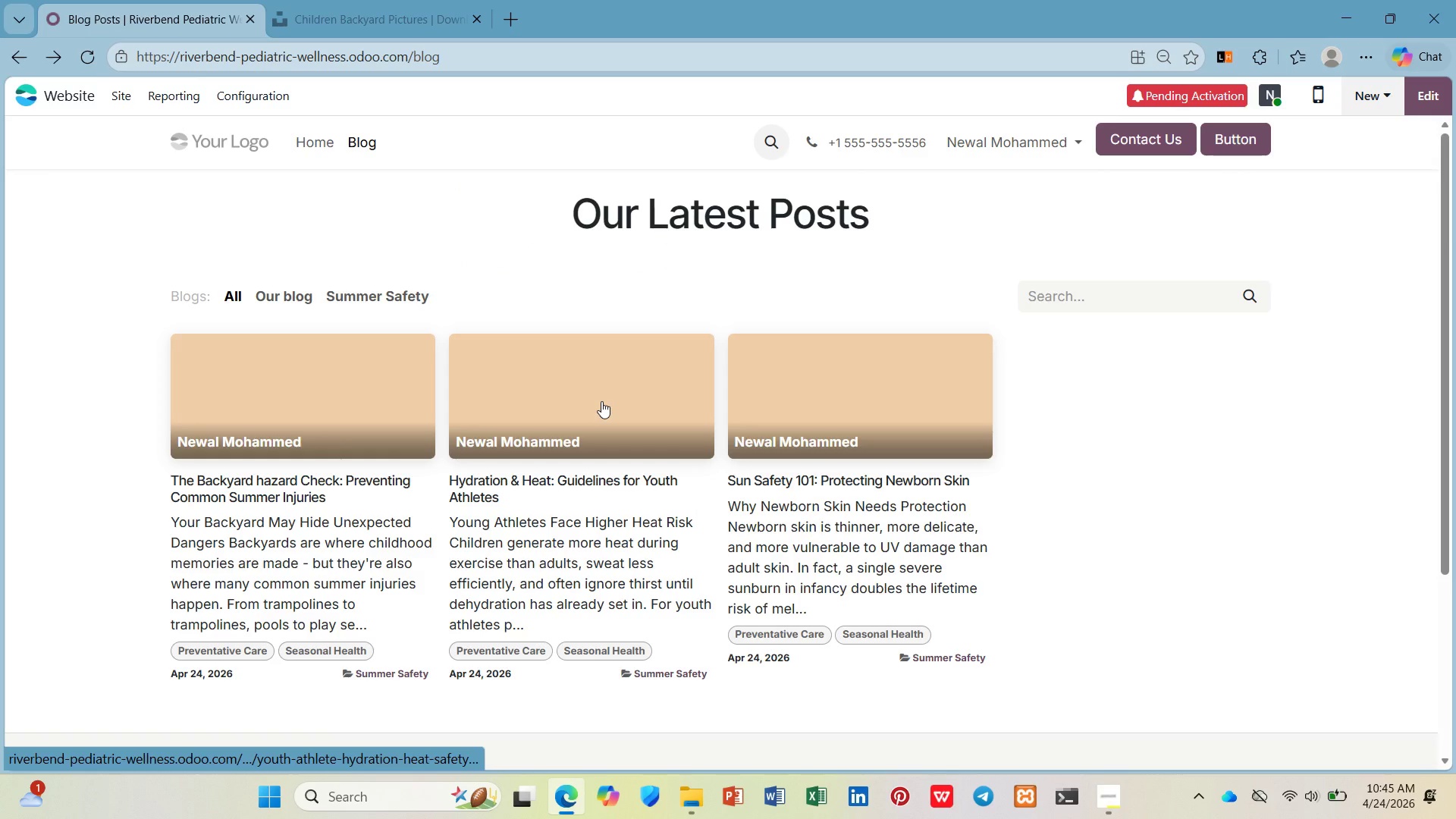 
left_click([601, 401])
 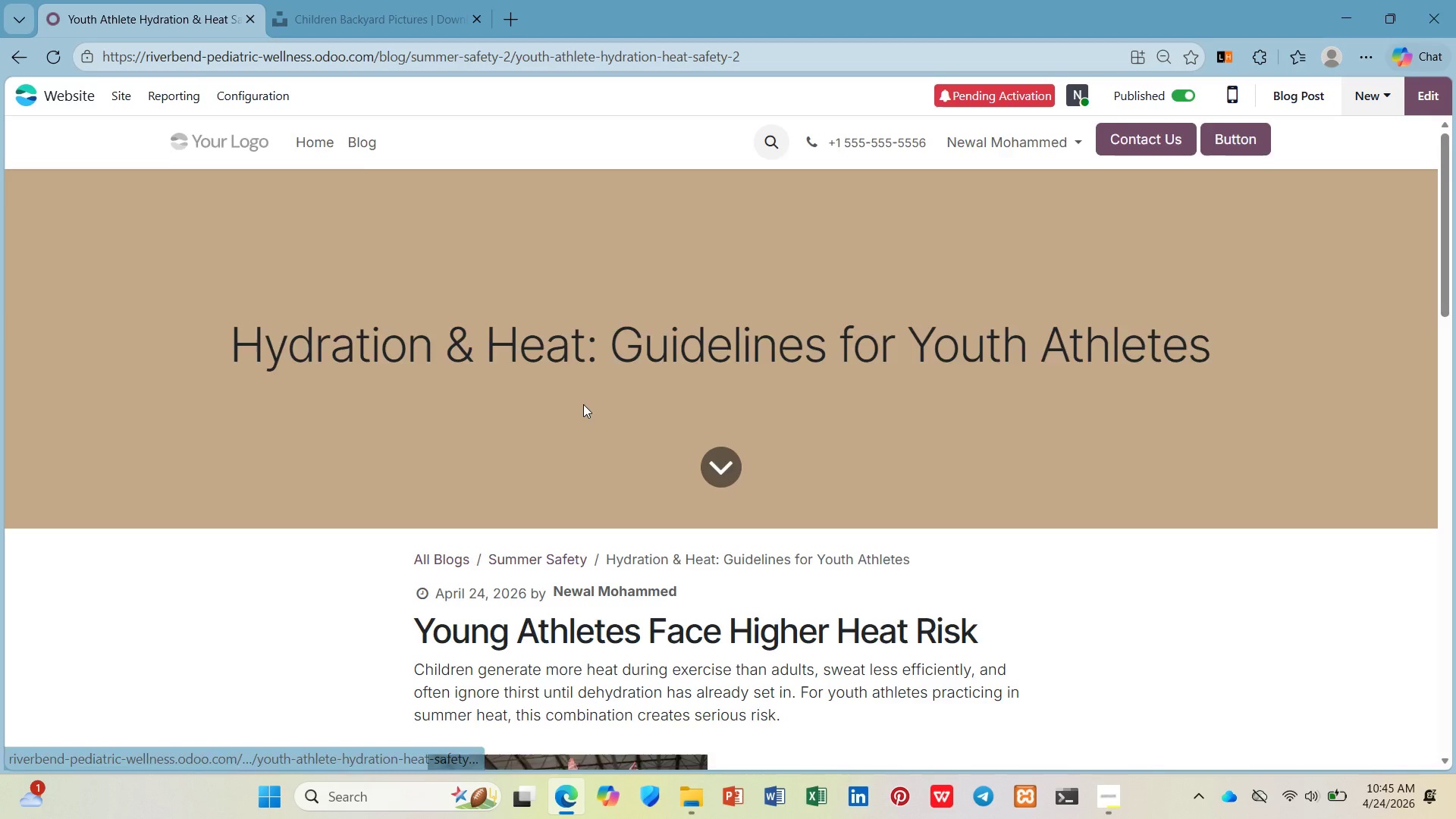 
 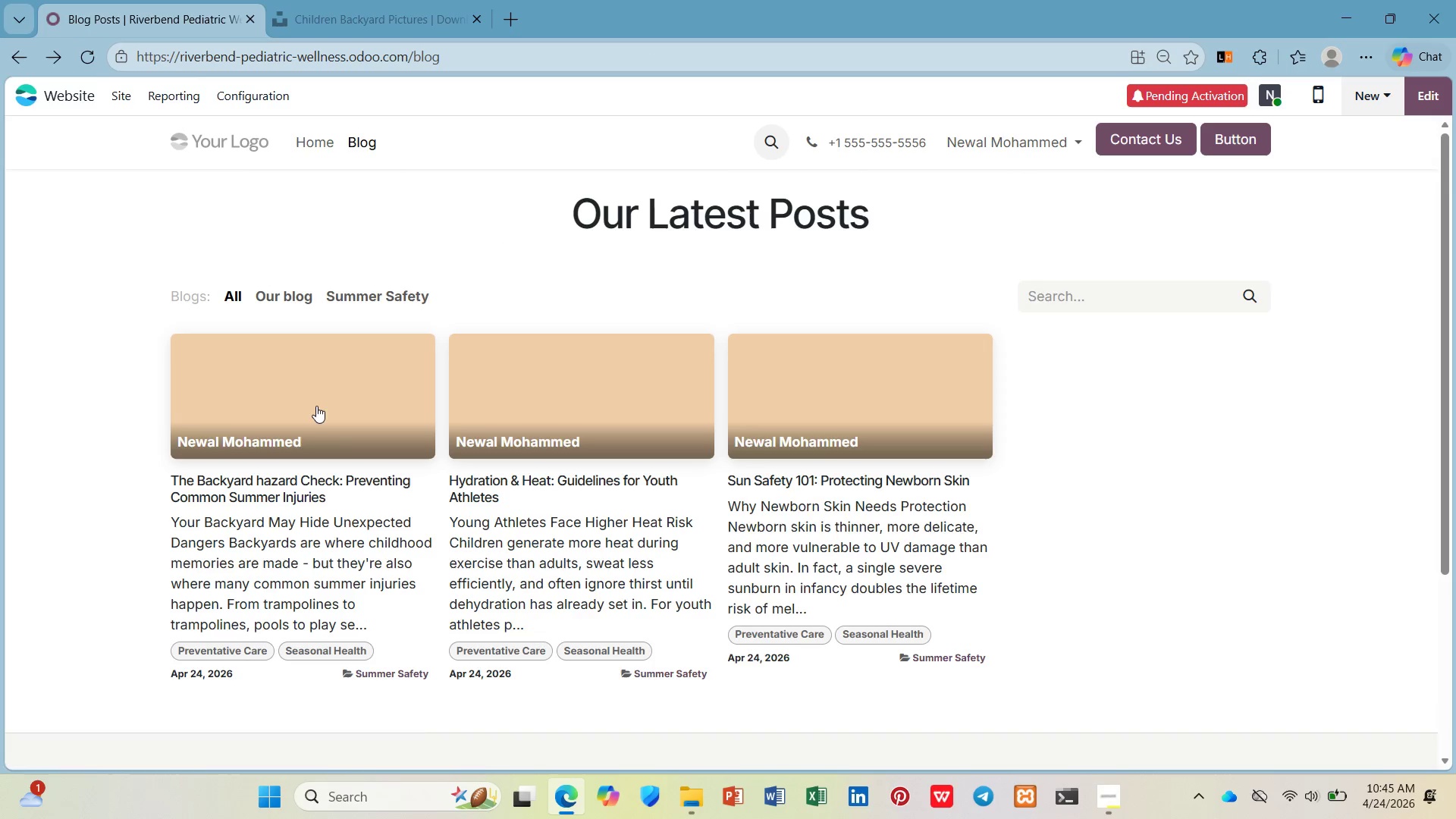 
scroll: coordinate [576, 410], scroll_direction: down, amount: 14.0
 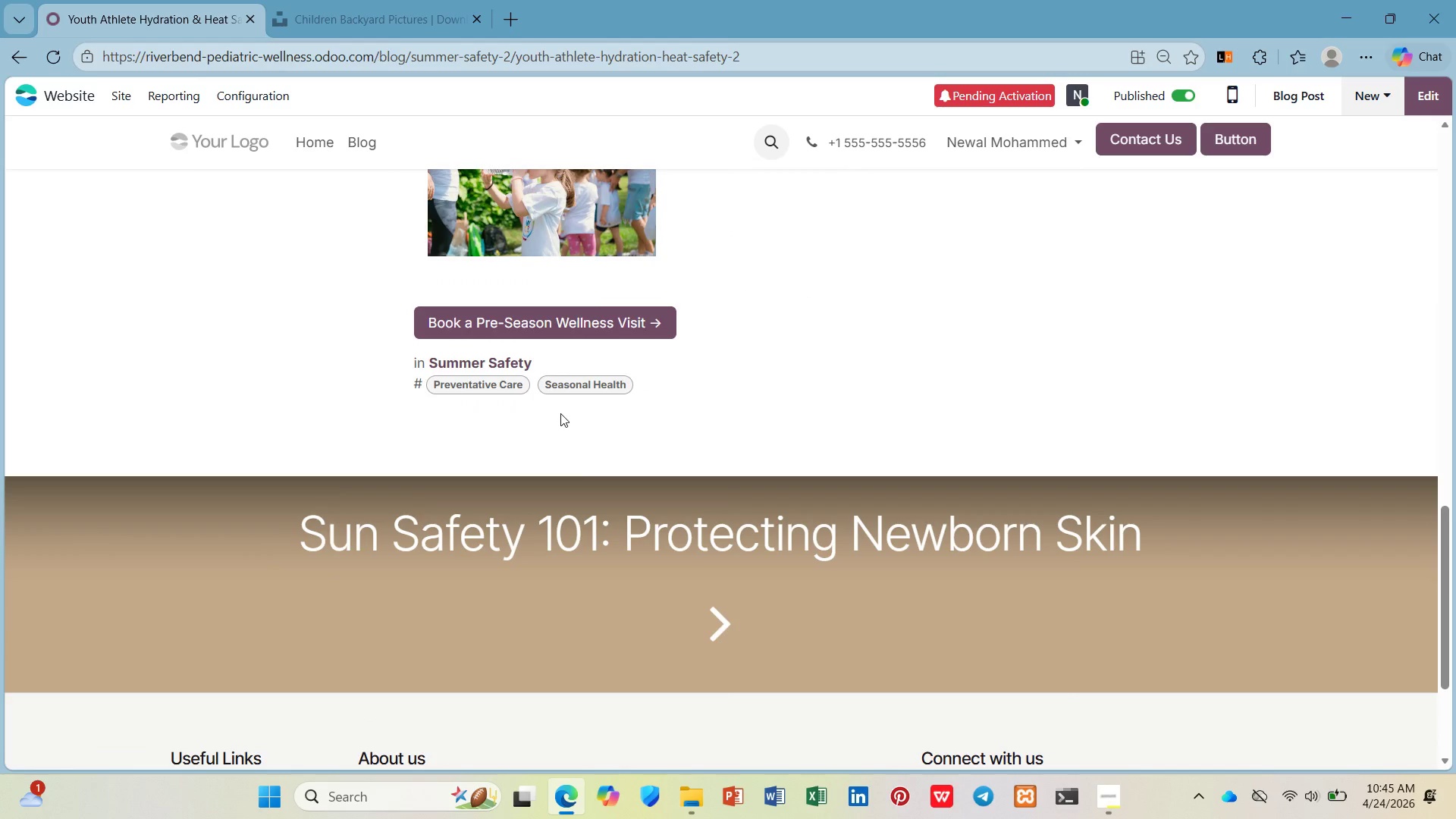 
left_click([316, 406])
 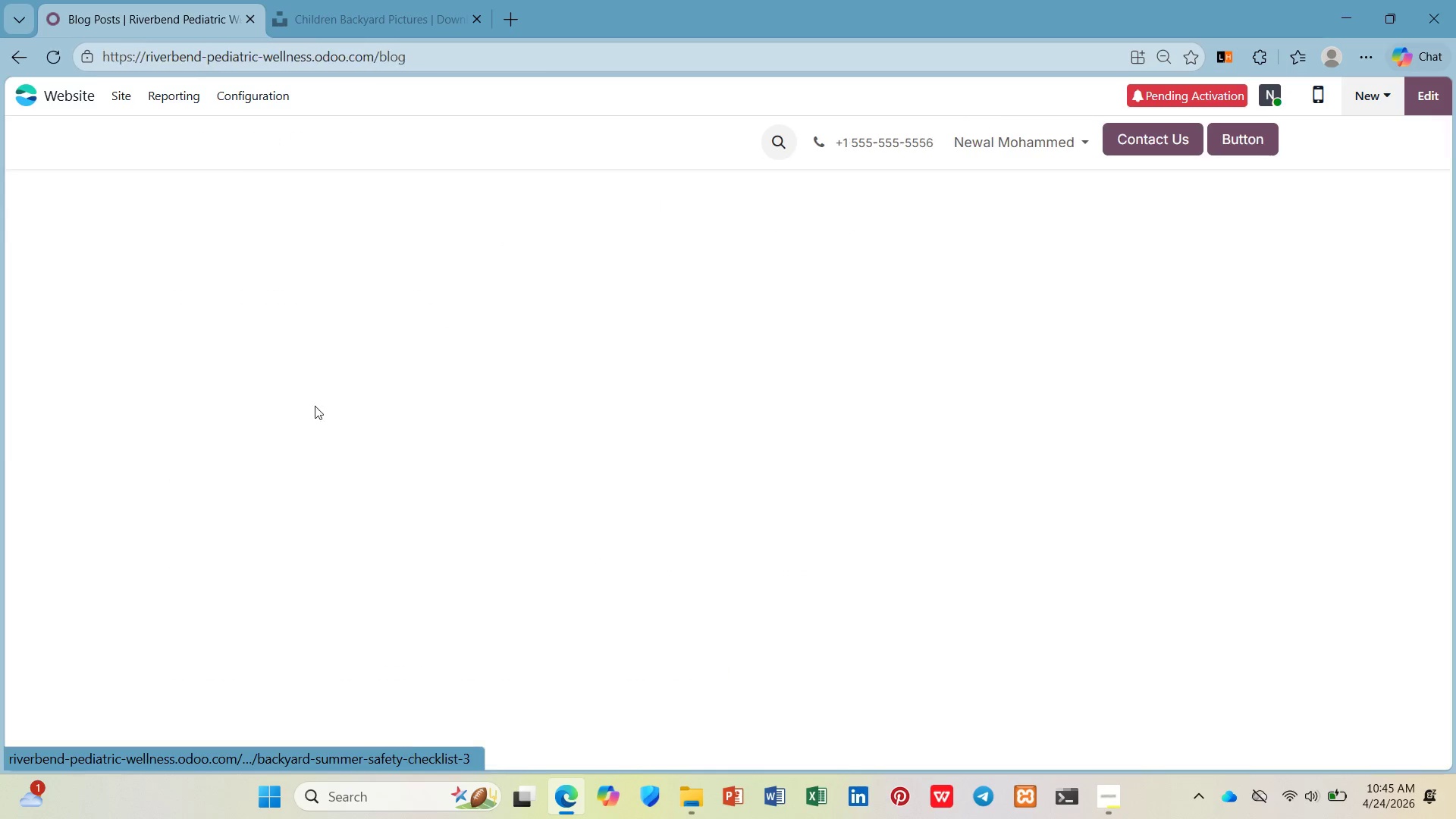 
scroll: coordinate [312, 406], scroll_direction: down, amount: 17.0
 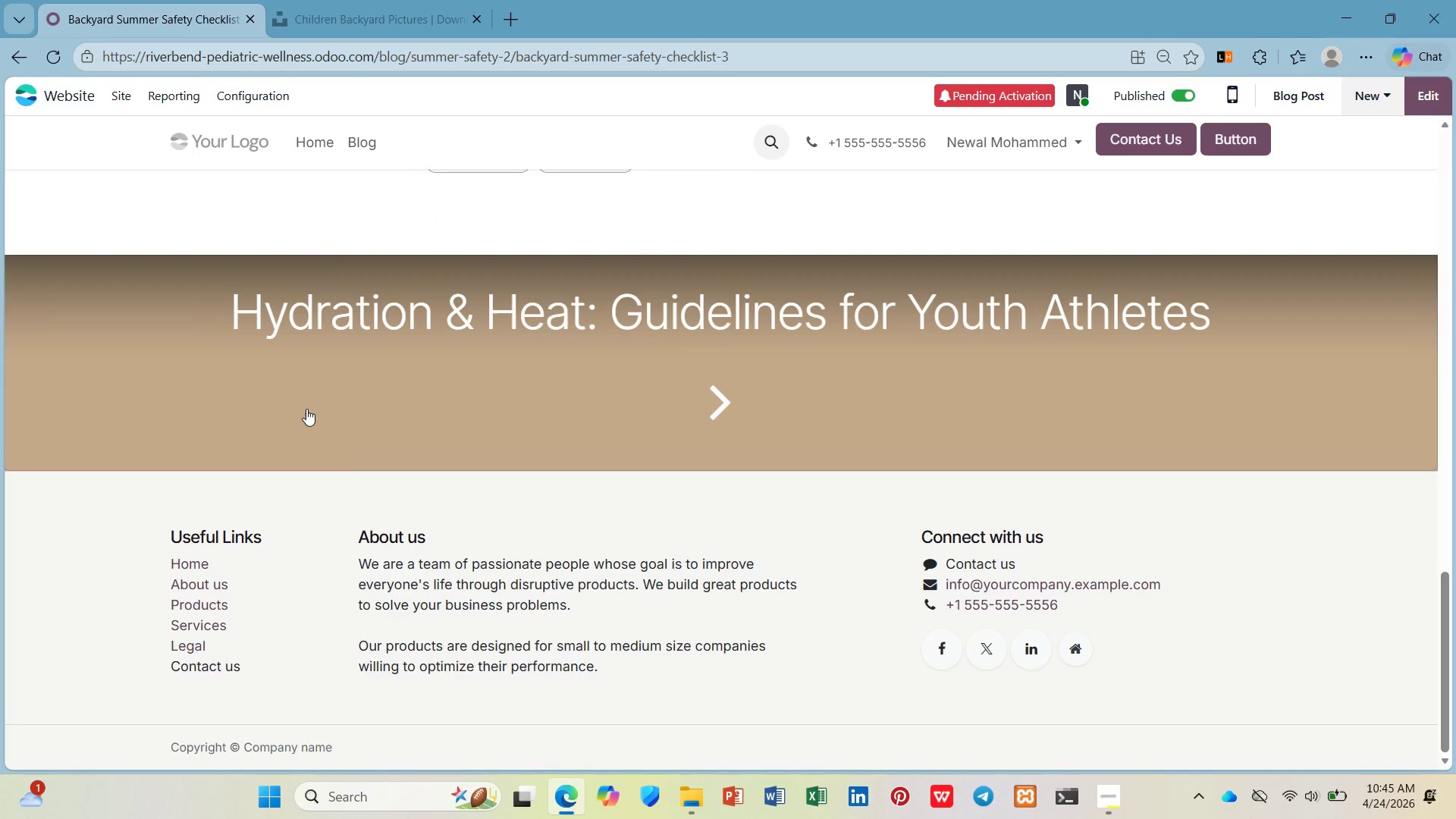 
 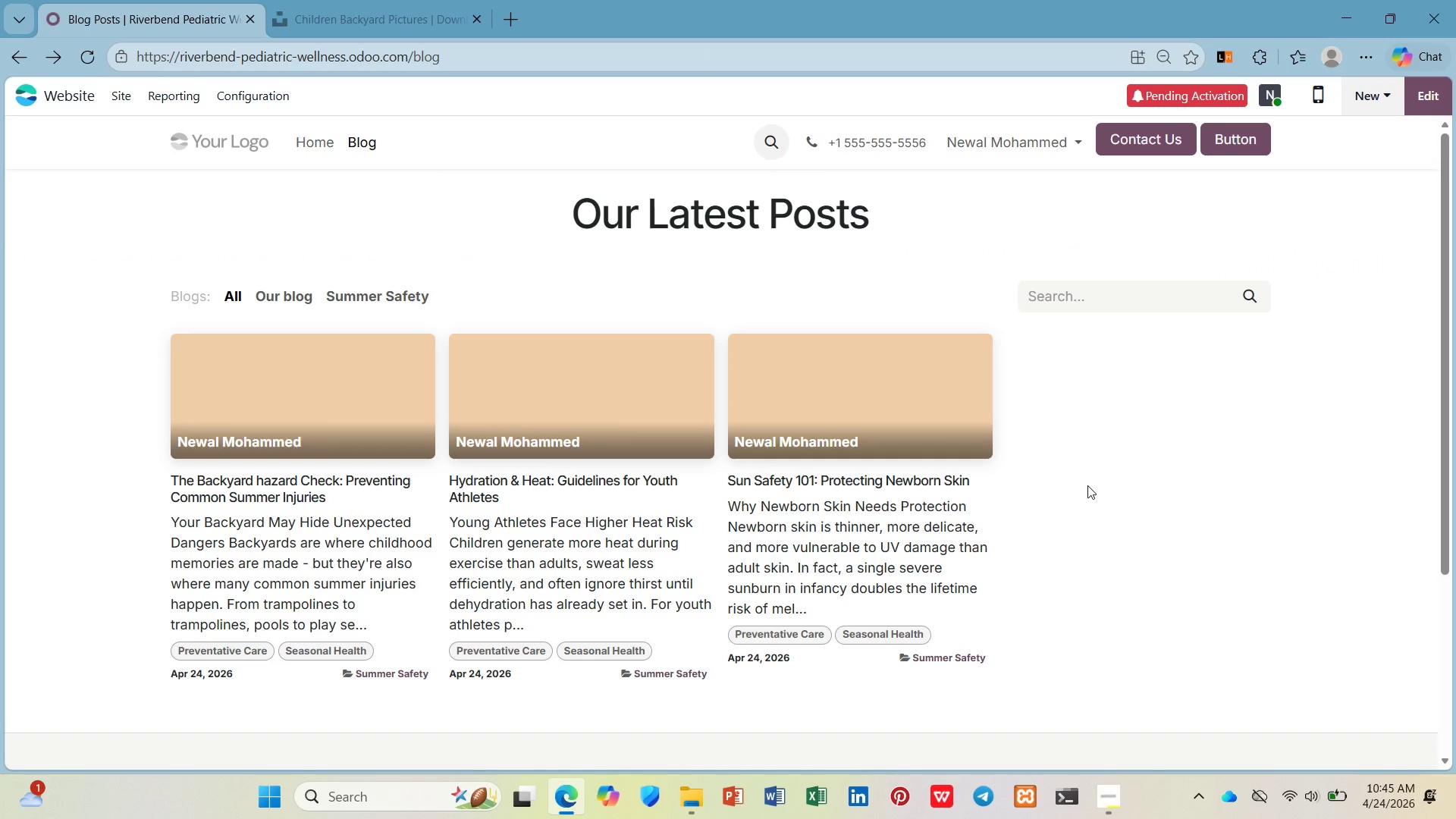 
key(PrintScreen)
 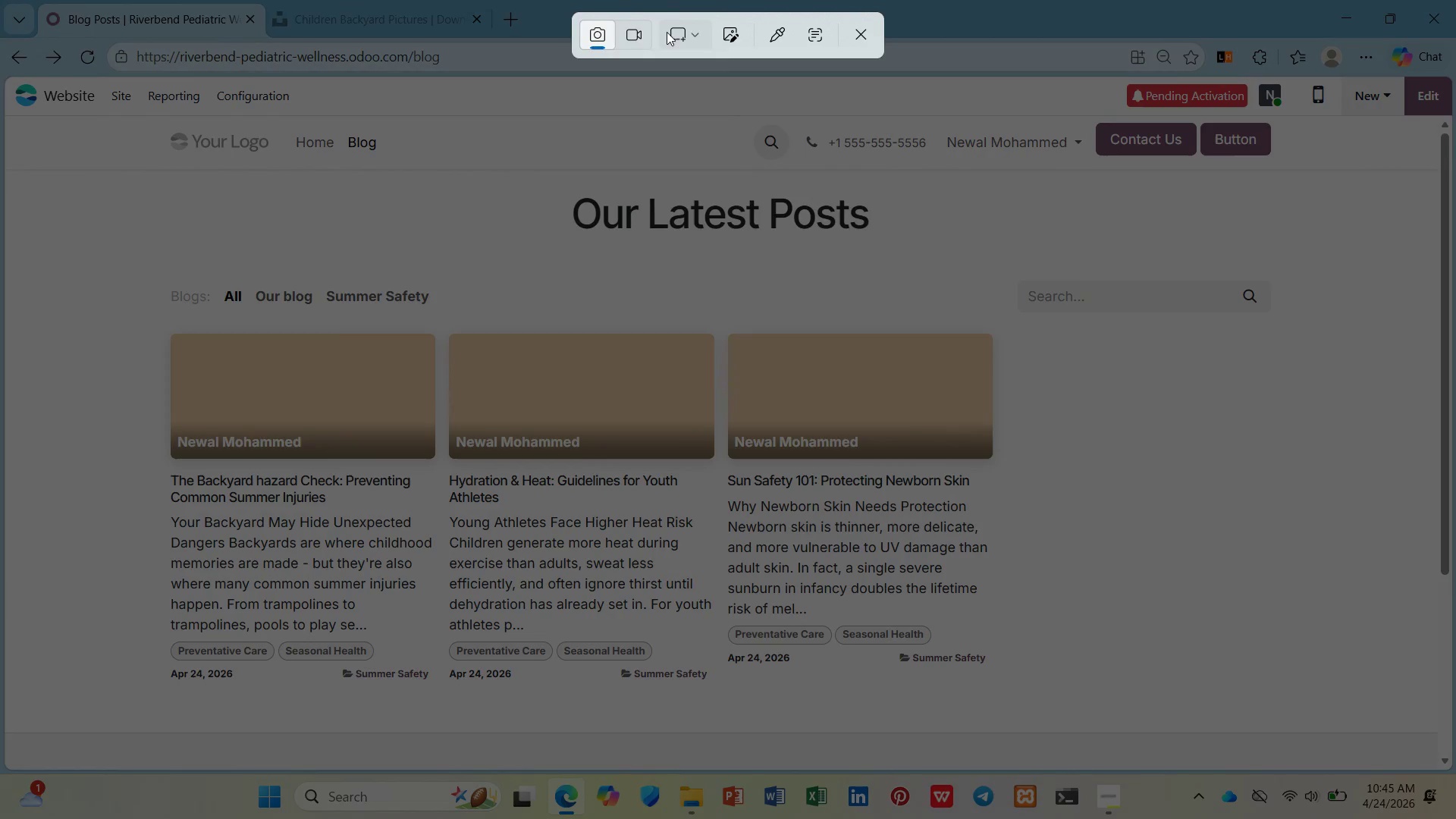 
left_click([637, 35])
 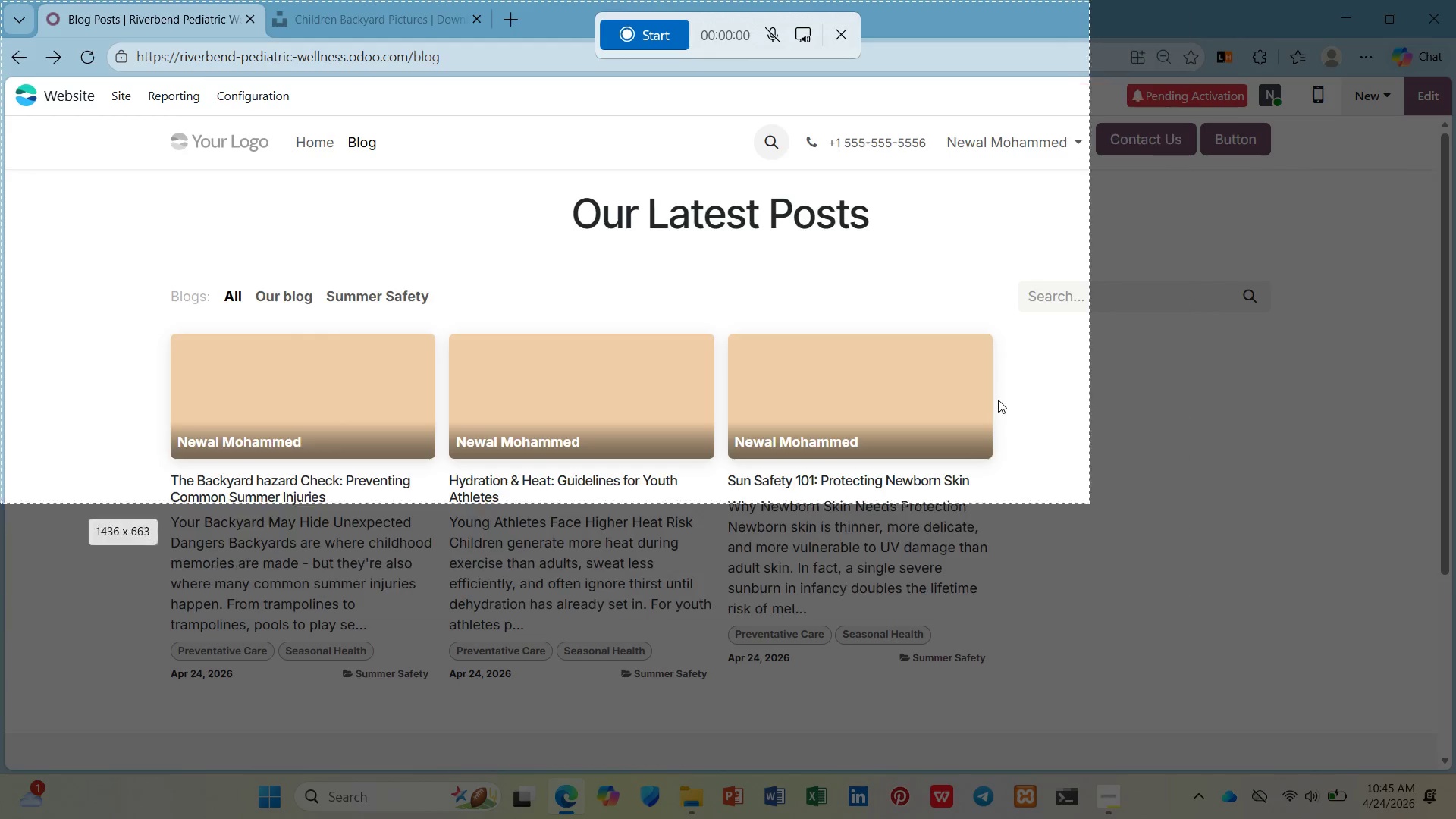 
left_click([0, 0])
 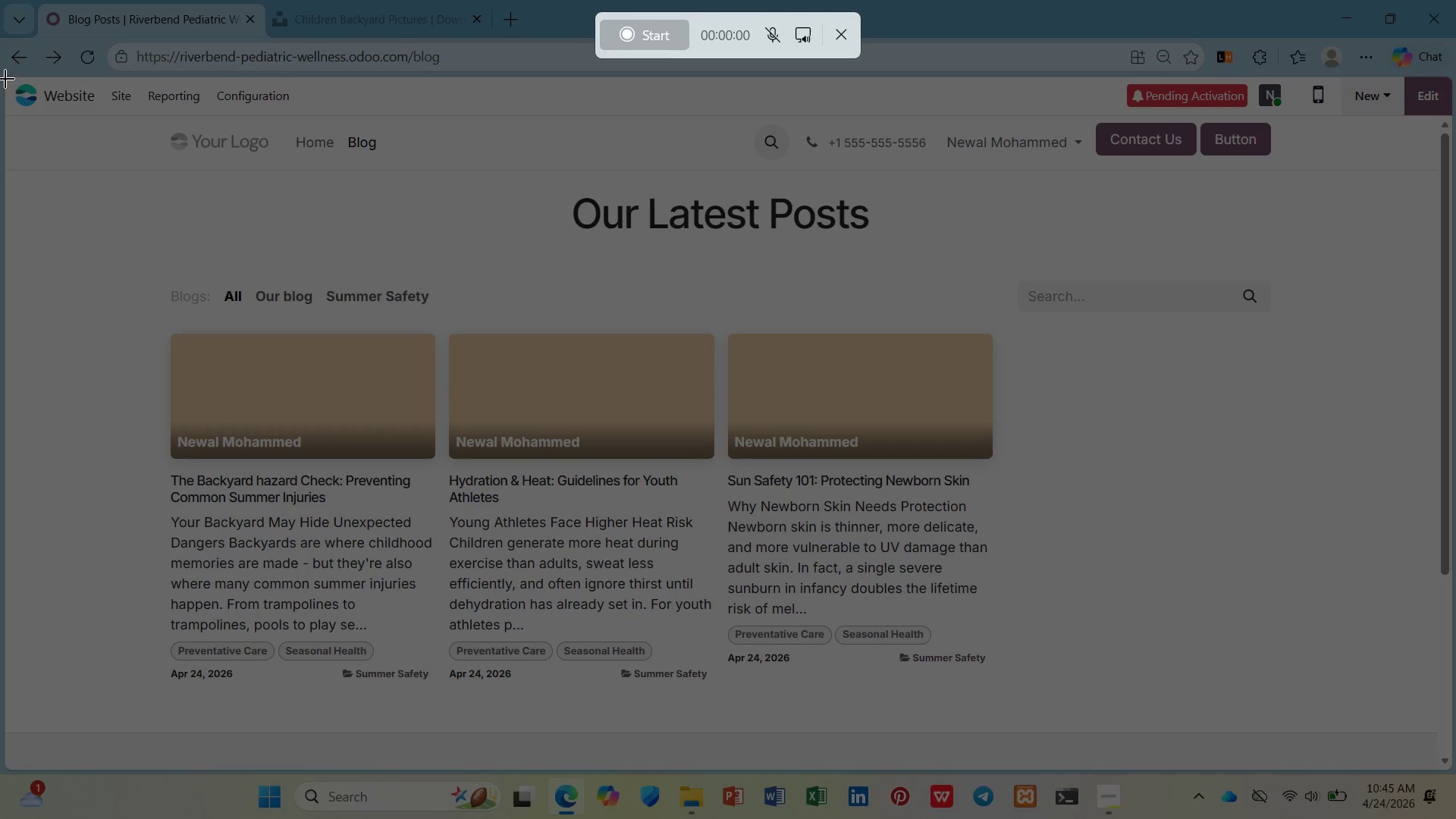 
left_click_drag(start_coordinate=[5, 77], to_coordinate=[1455, 766])
 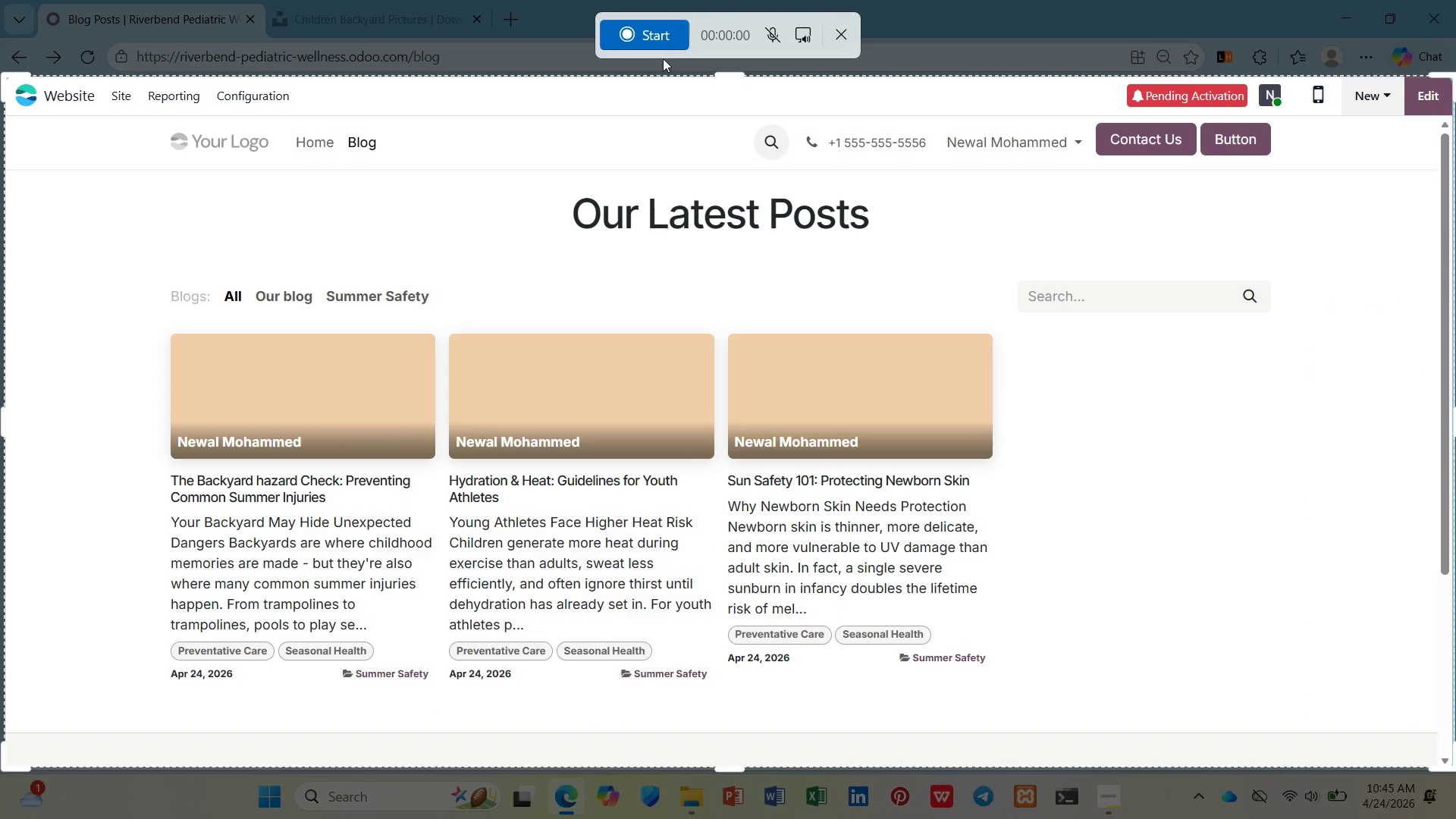 
left_click([659, 45])
 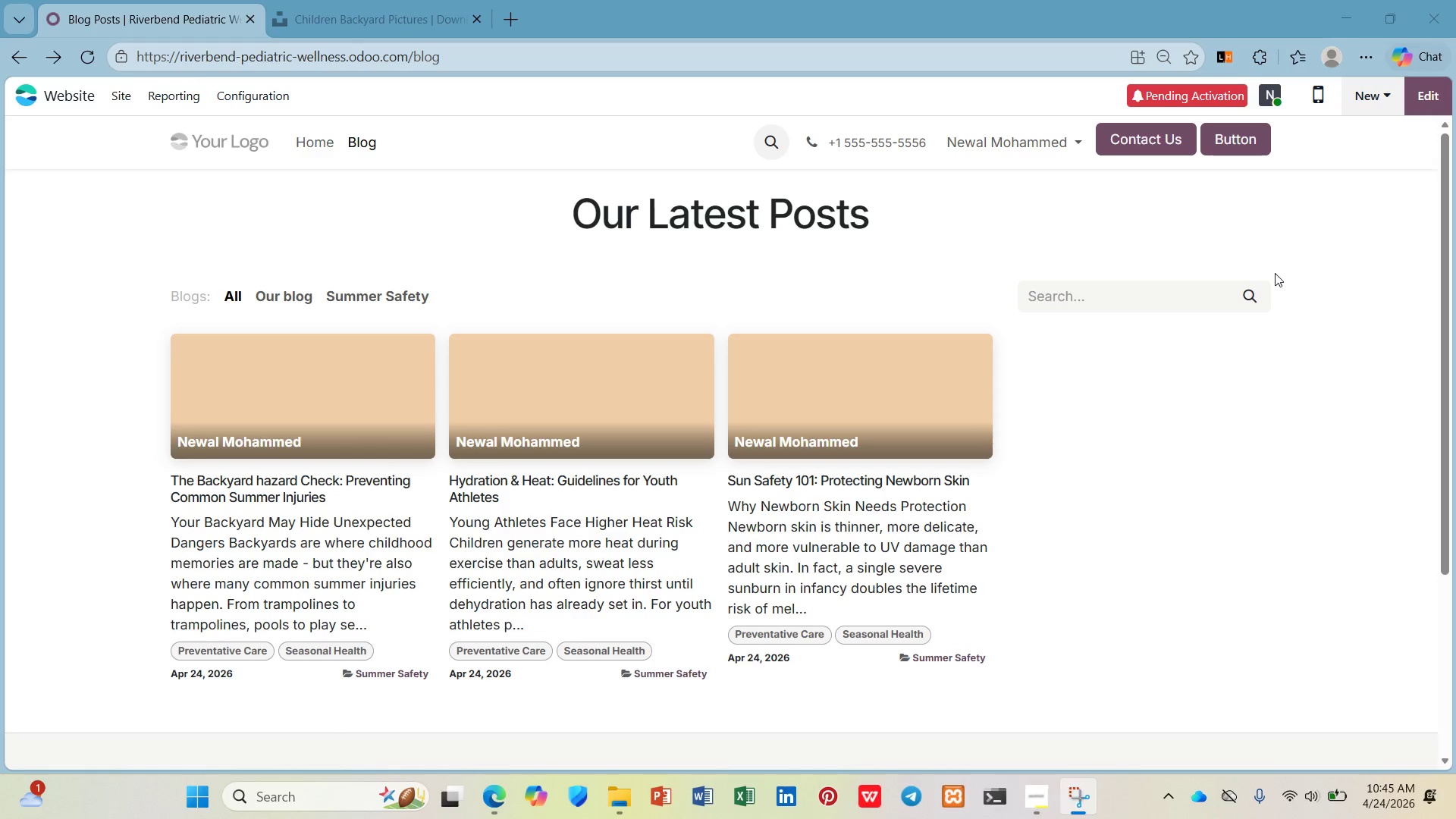 
wait(7.17)
 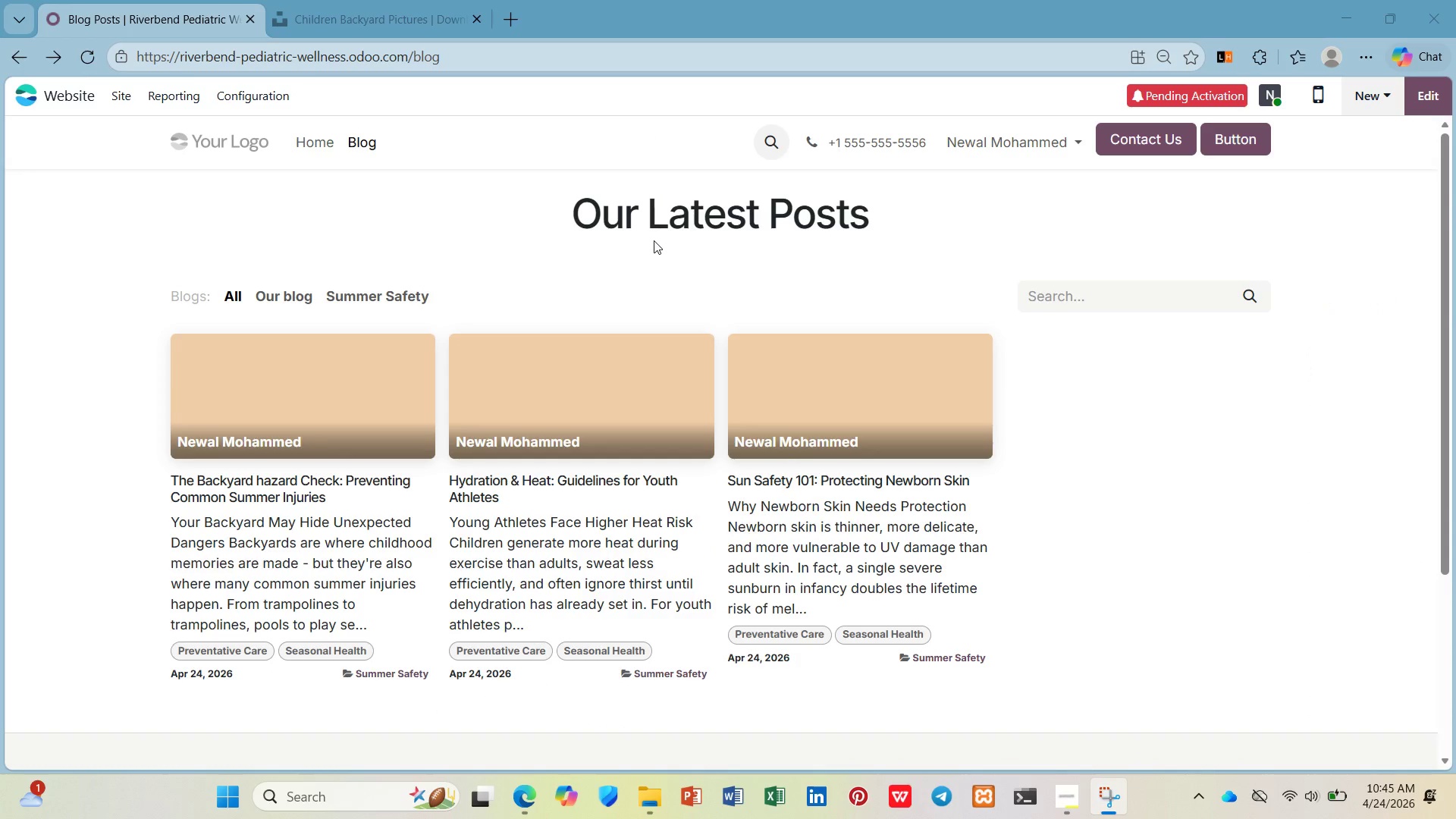 
left_click([837, 384])
 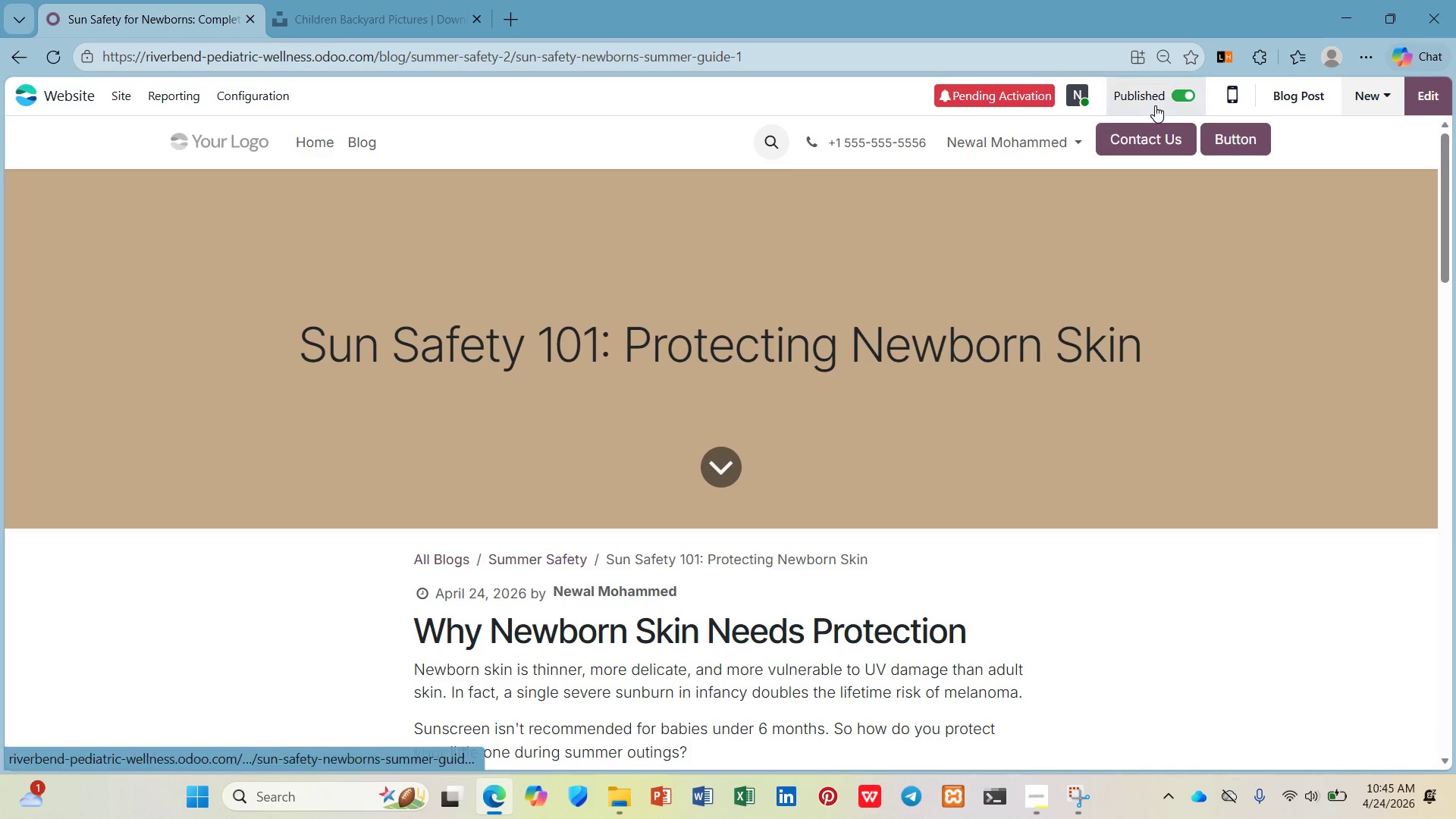 
scroll: coordinate [944, 299], scroll_direction: down, amount: 7.0
 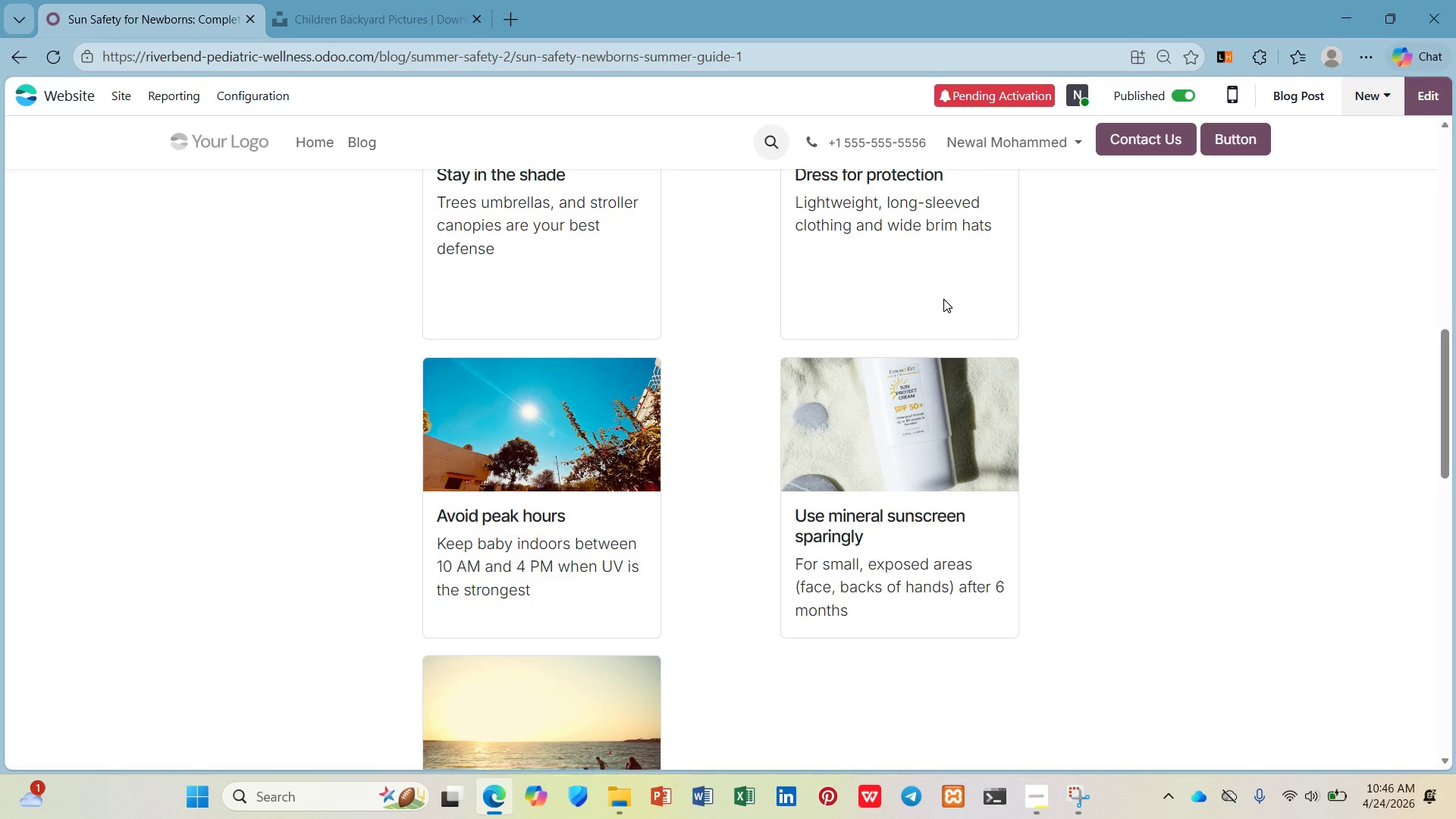 
scroll: coordinate [574, 495], scroll_direction: down, amount: 10.0
 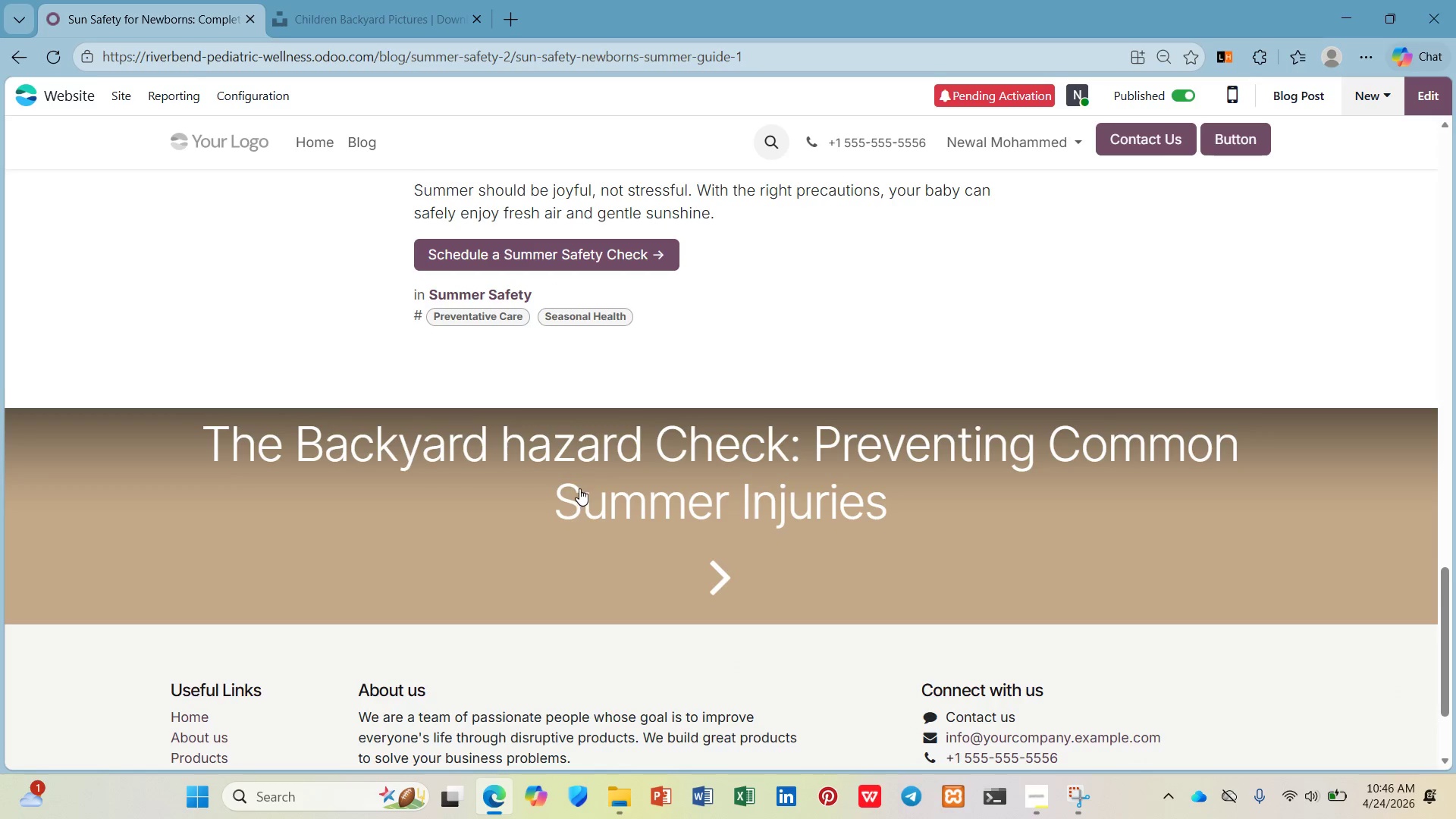 
scroll: coordinate [591, 471], scroll_direction: up, amount: 20.0
 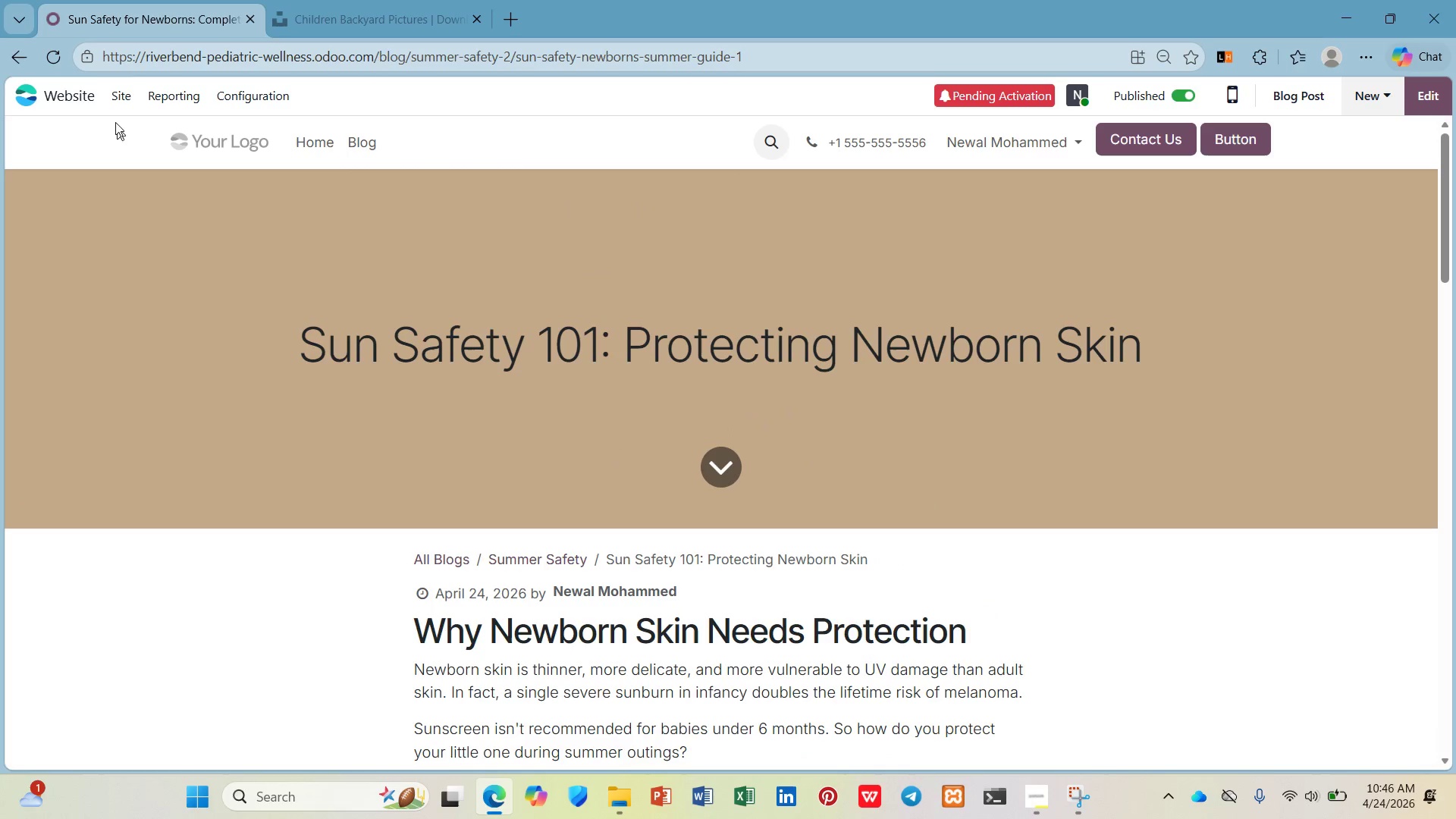 
left_click([107, 89])
 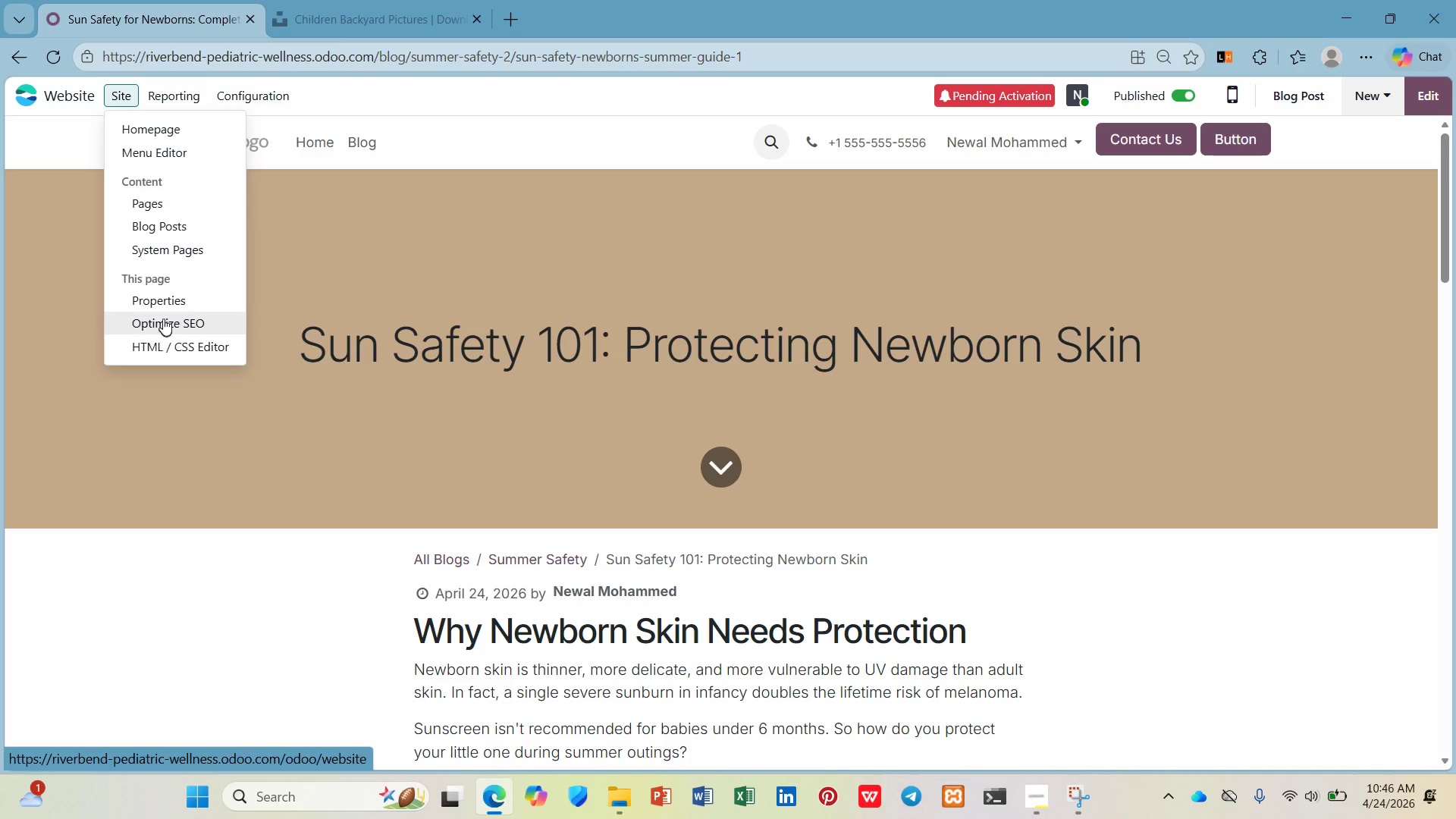 
left_click([163, 317])
 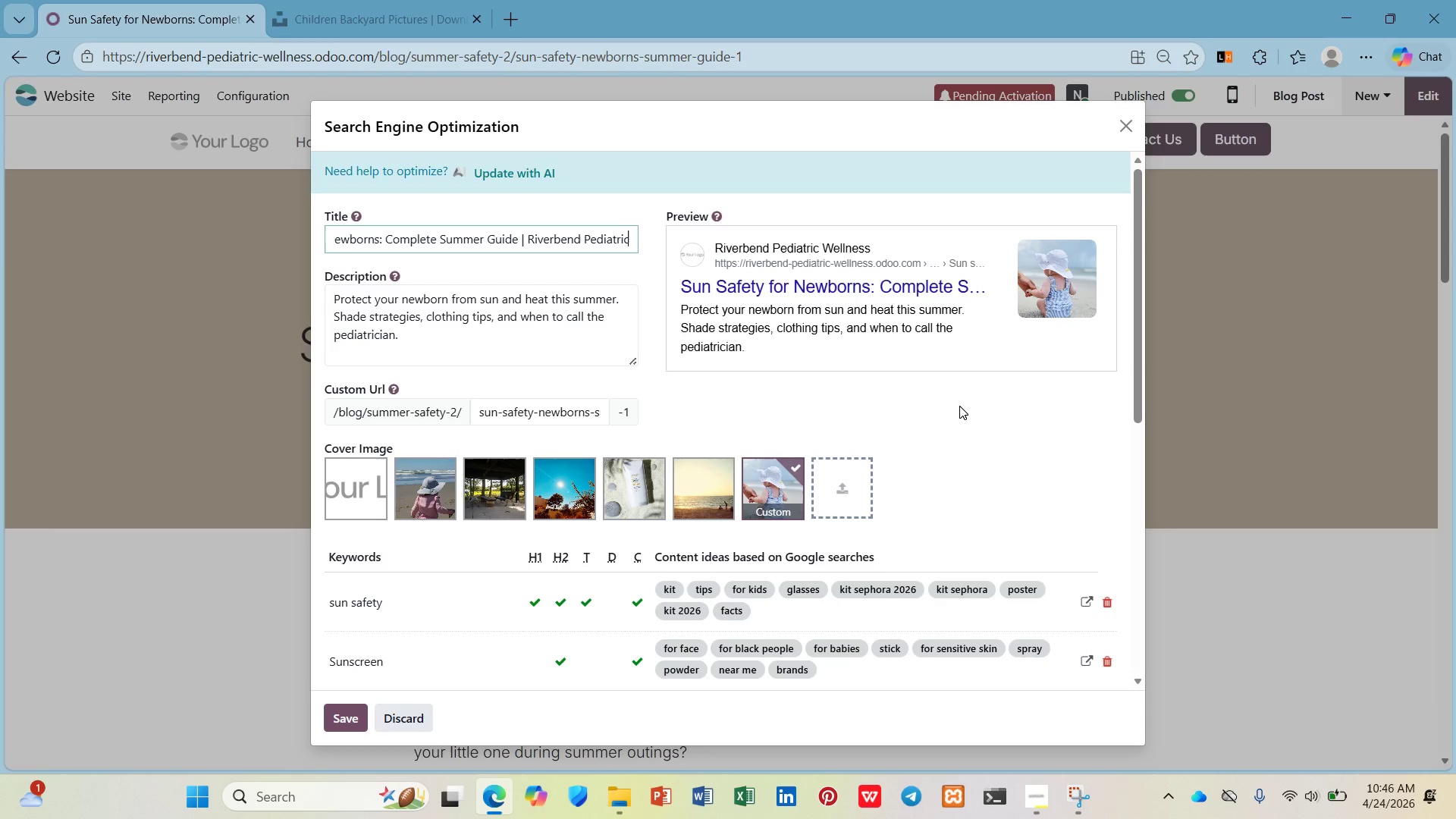 
scroll: coordinate [1000, 380], scroll_direction: down, amount: 4.0
 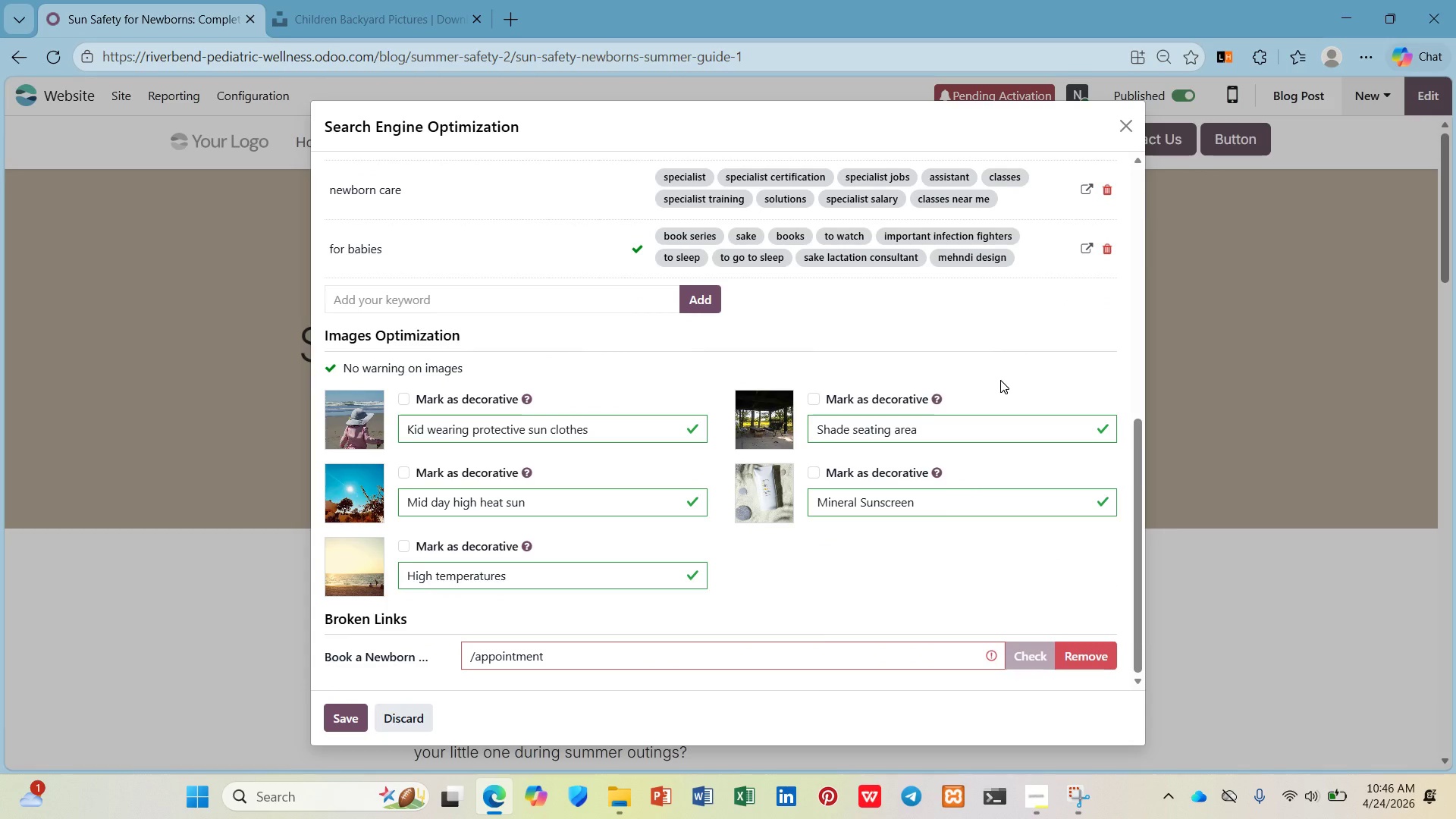 
scroll: coordinate [1000, 380], scroll_direction: up, amount: 5.0
 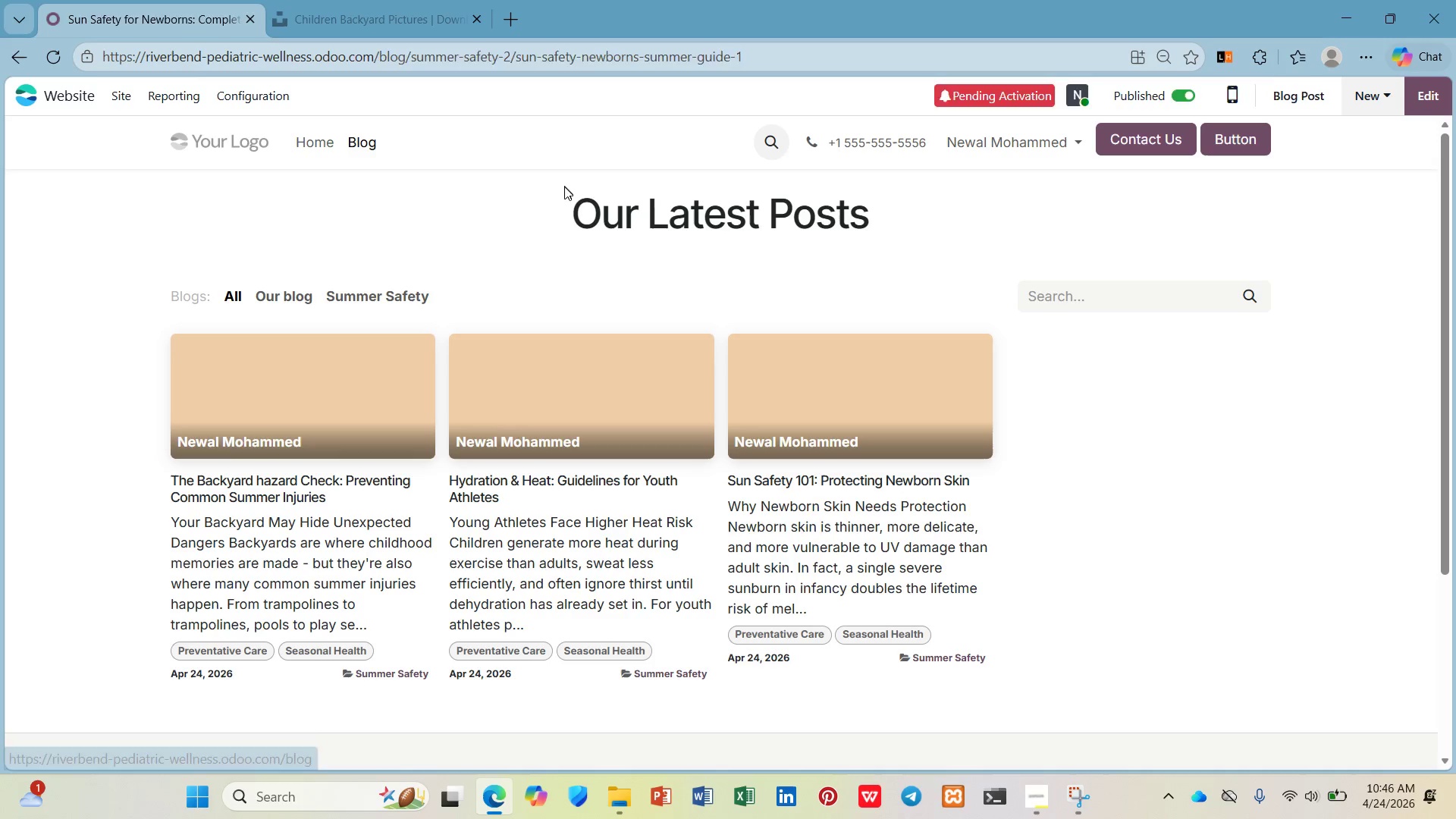 
left_click([673, 392])
 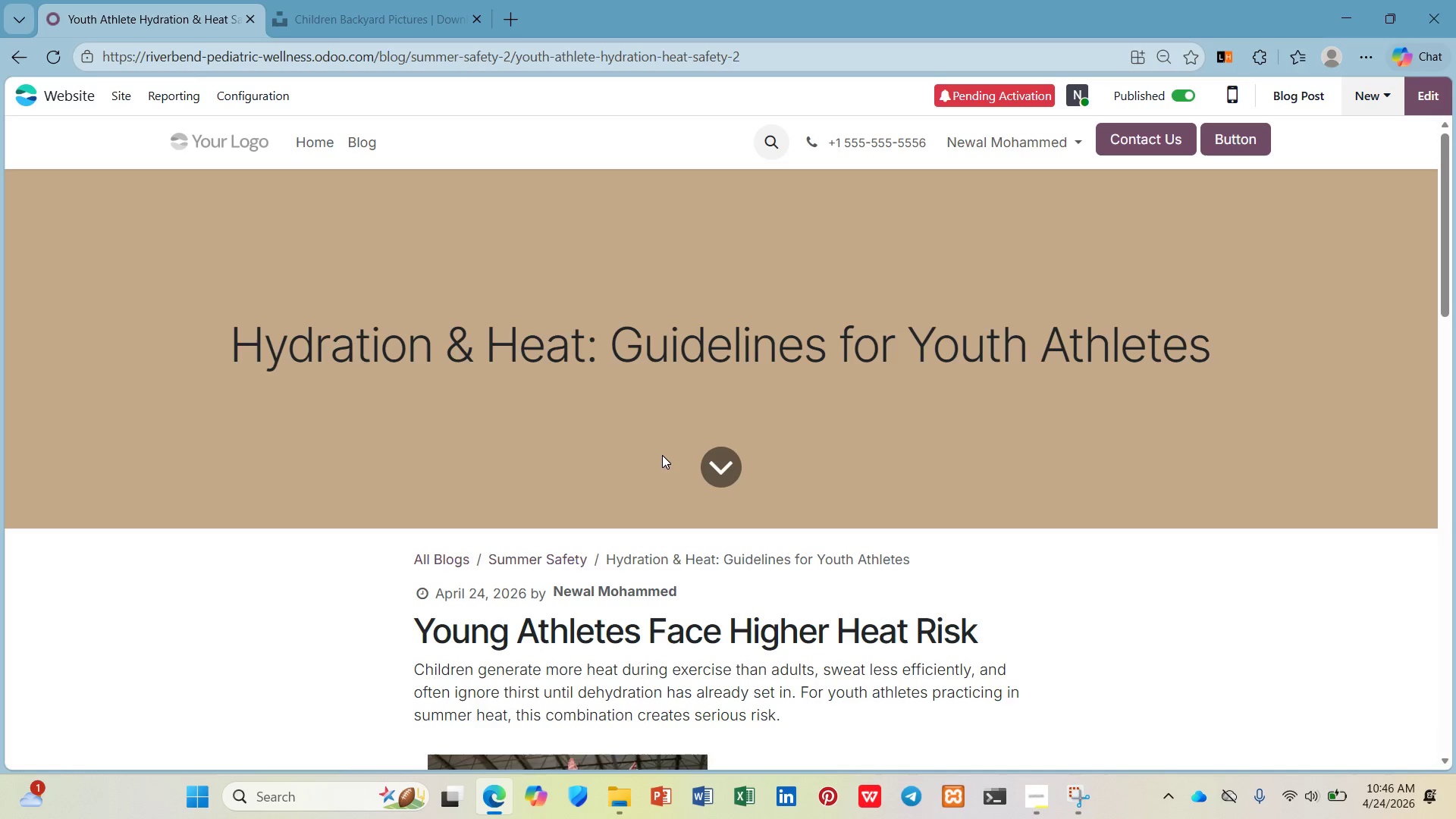 
scroll: coordinate [653, 460], scroll_direction: down, amount: 5.0
 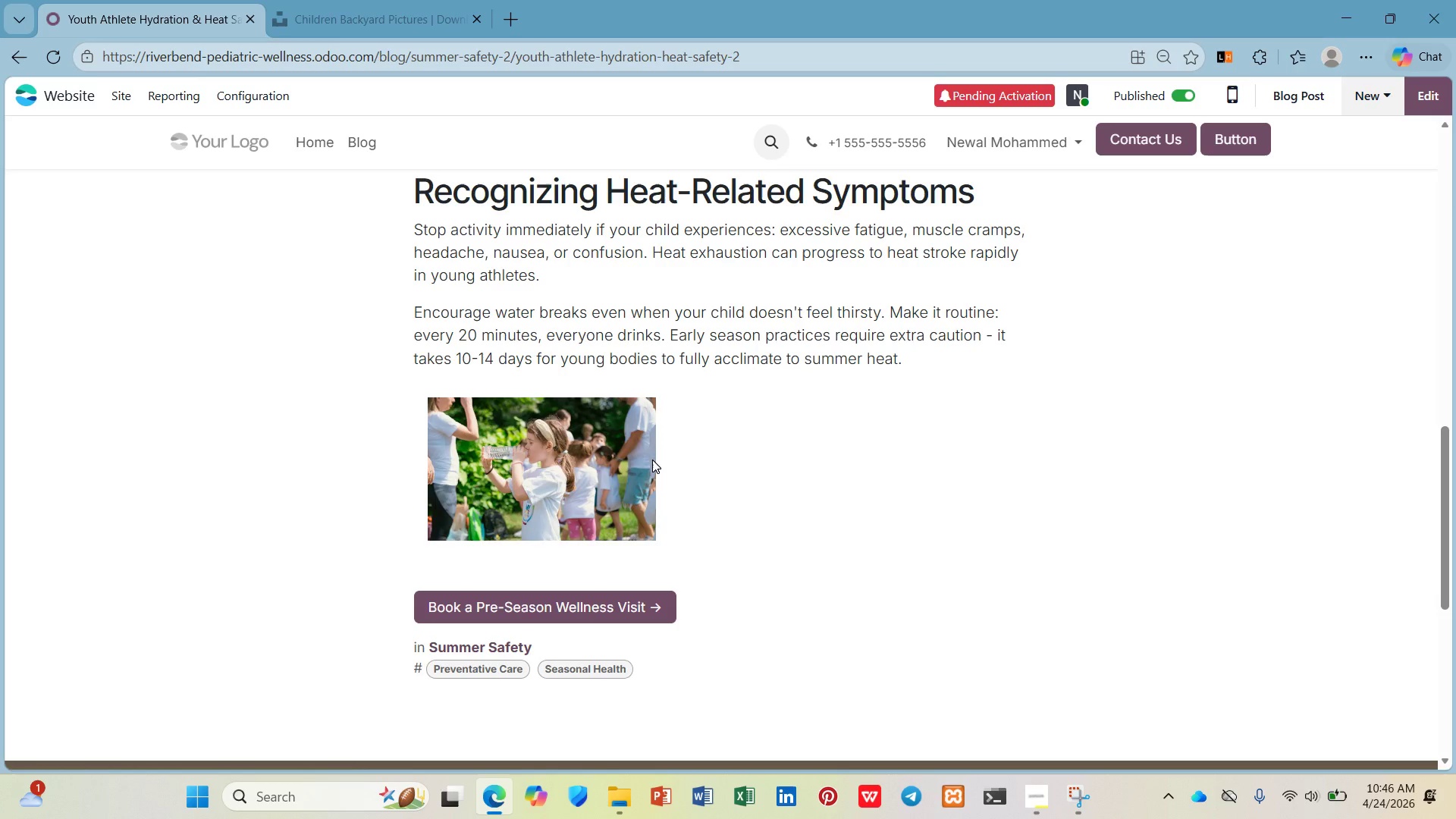 
wait(10.13)
 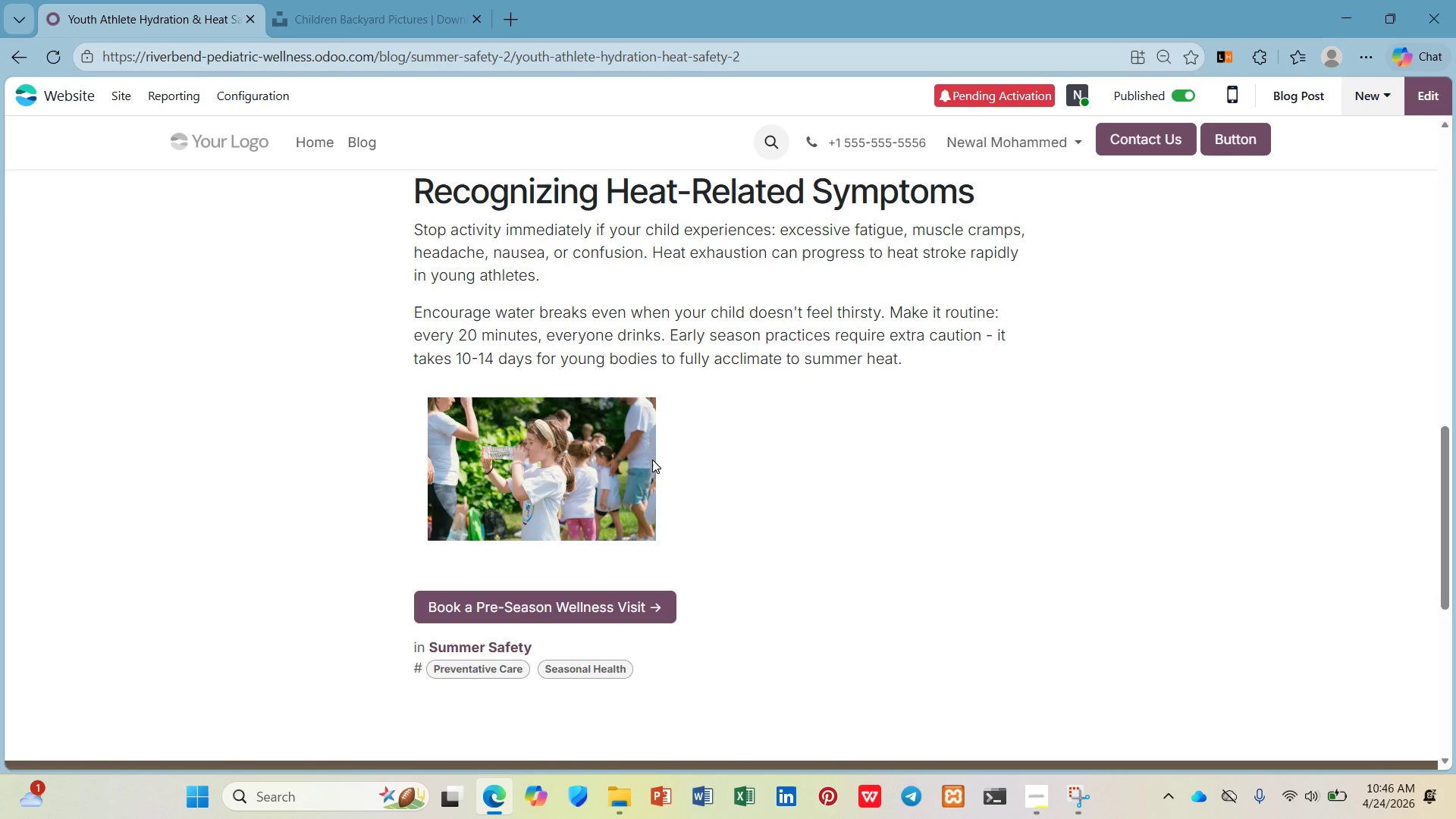 
scroll: coordinate [808, 573], scroll_direction: up, amount: 2.0
 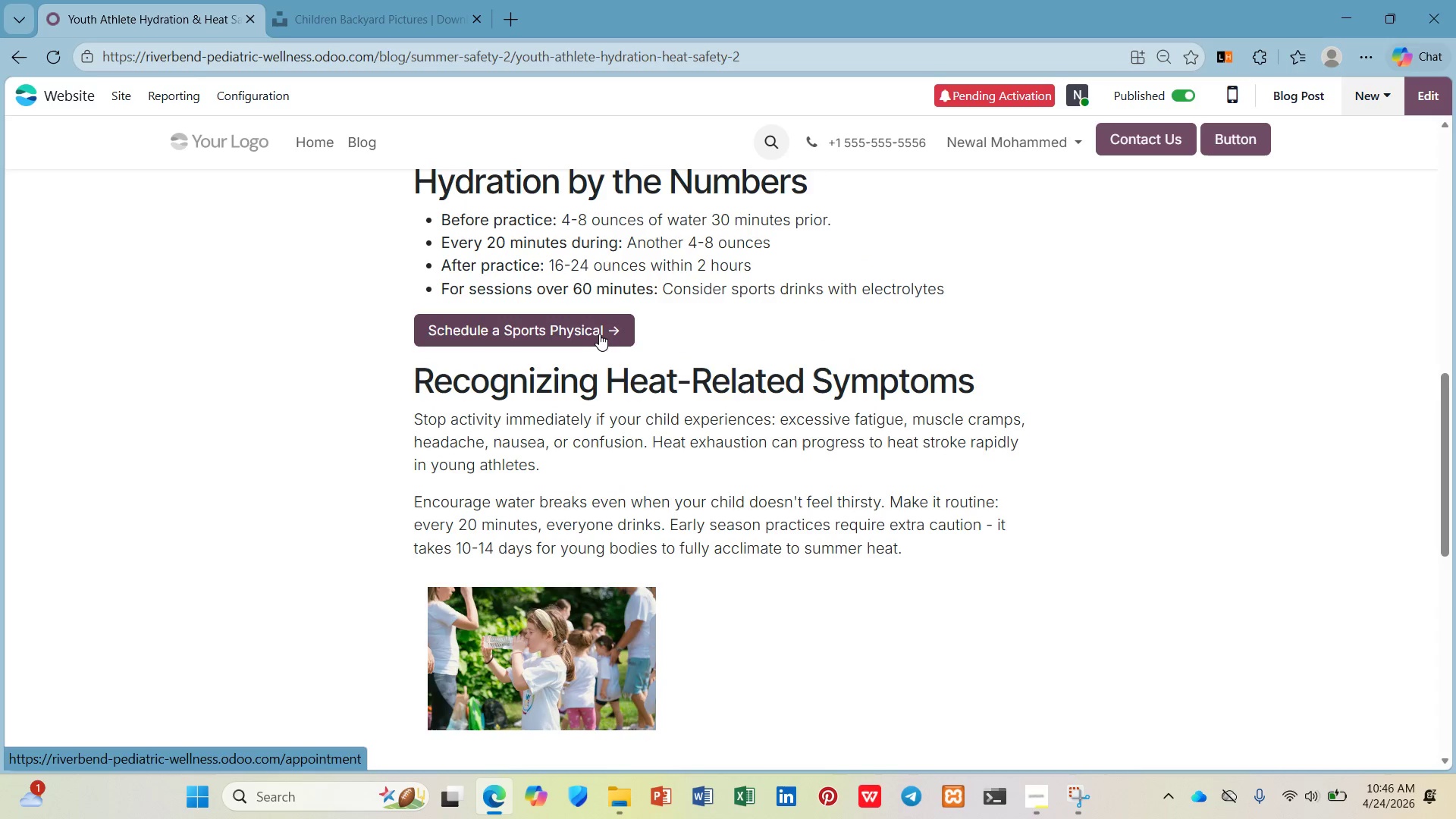 
scroll: coordinate [604, 369], scroll_direction: down, amount: 3.0
 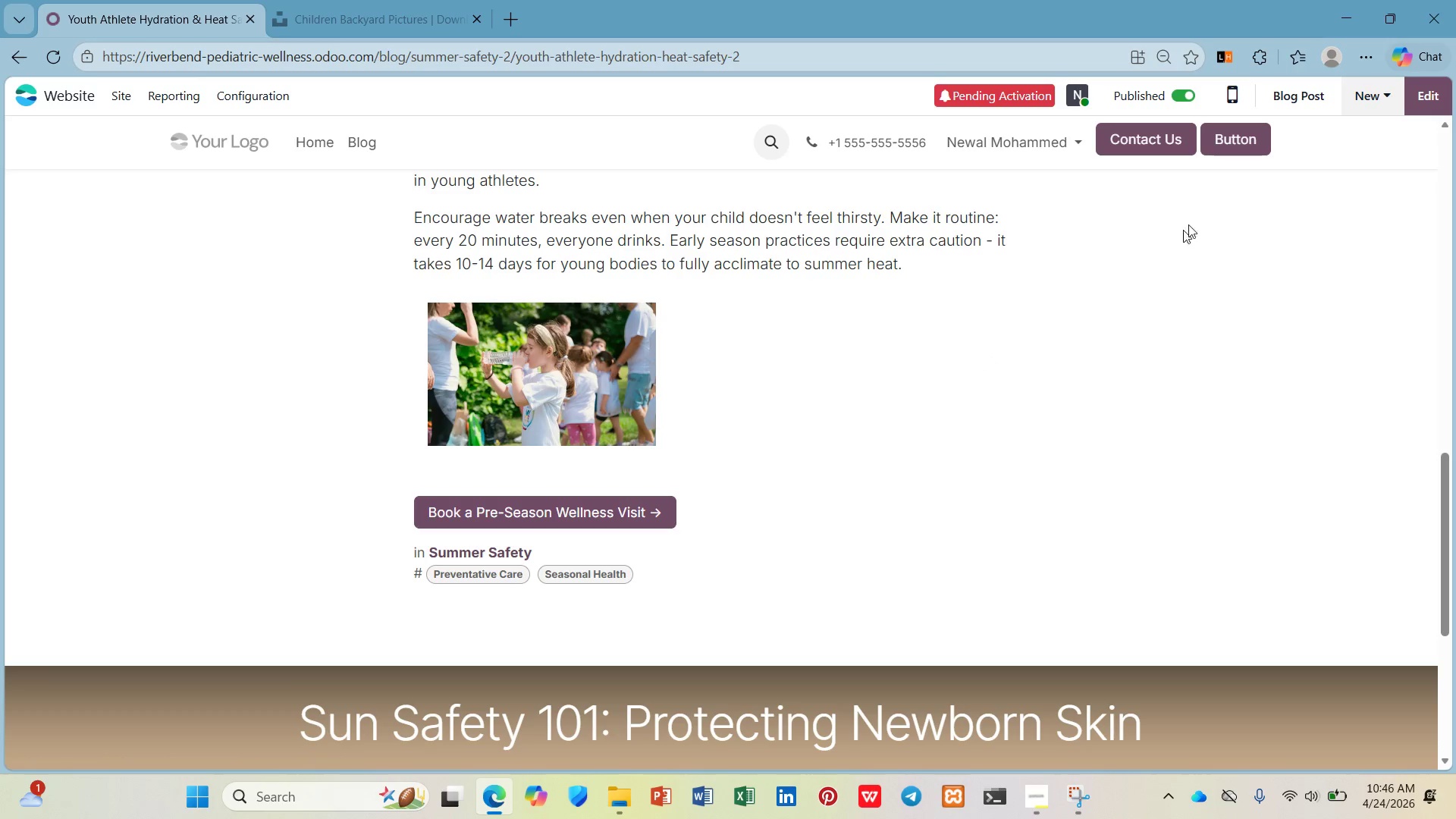 
wait(8.87)
 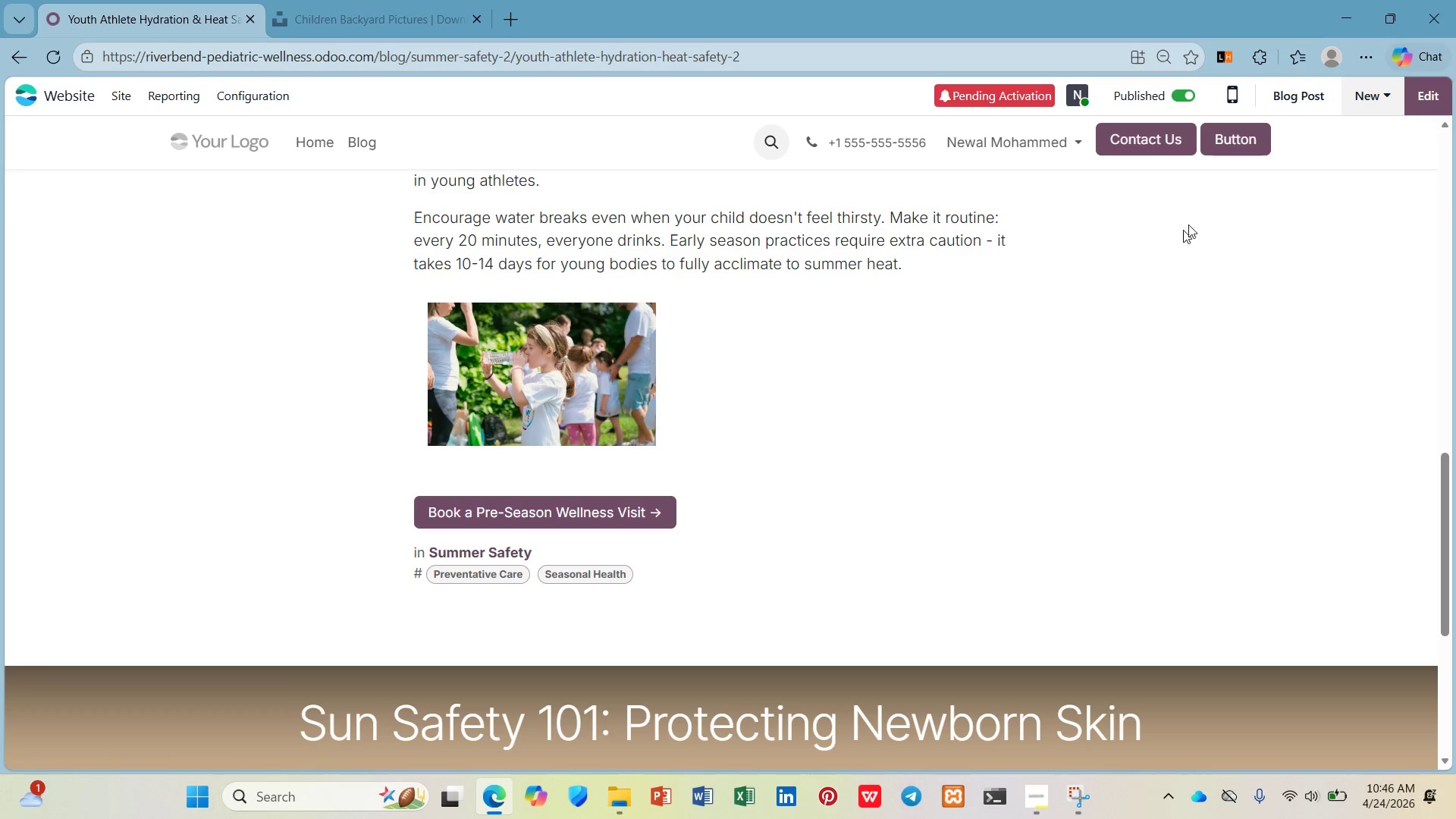 
scroll: coordinate [943, 254], scroll_direction: up, amount: 2.0
 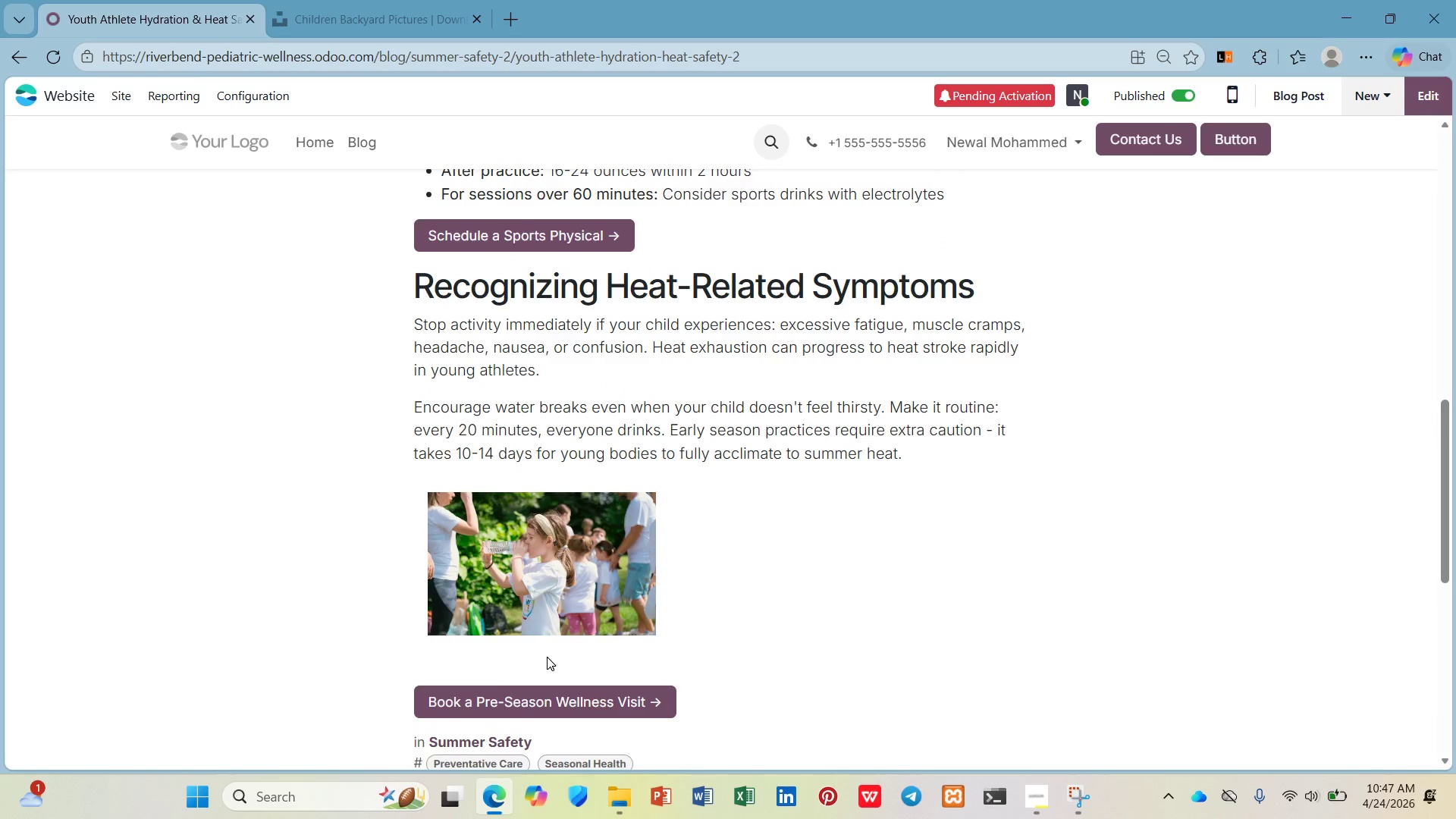 
scroll: coordinate [547, 657], scroll_direction: down, amount: 2.0
 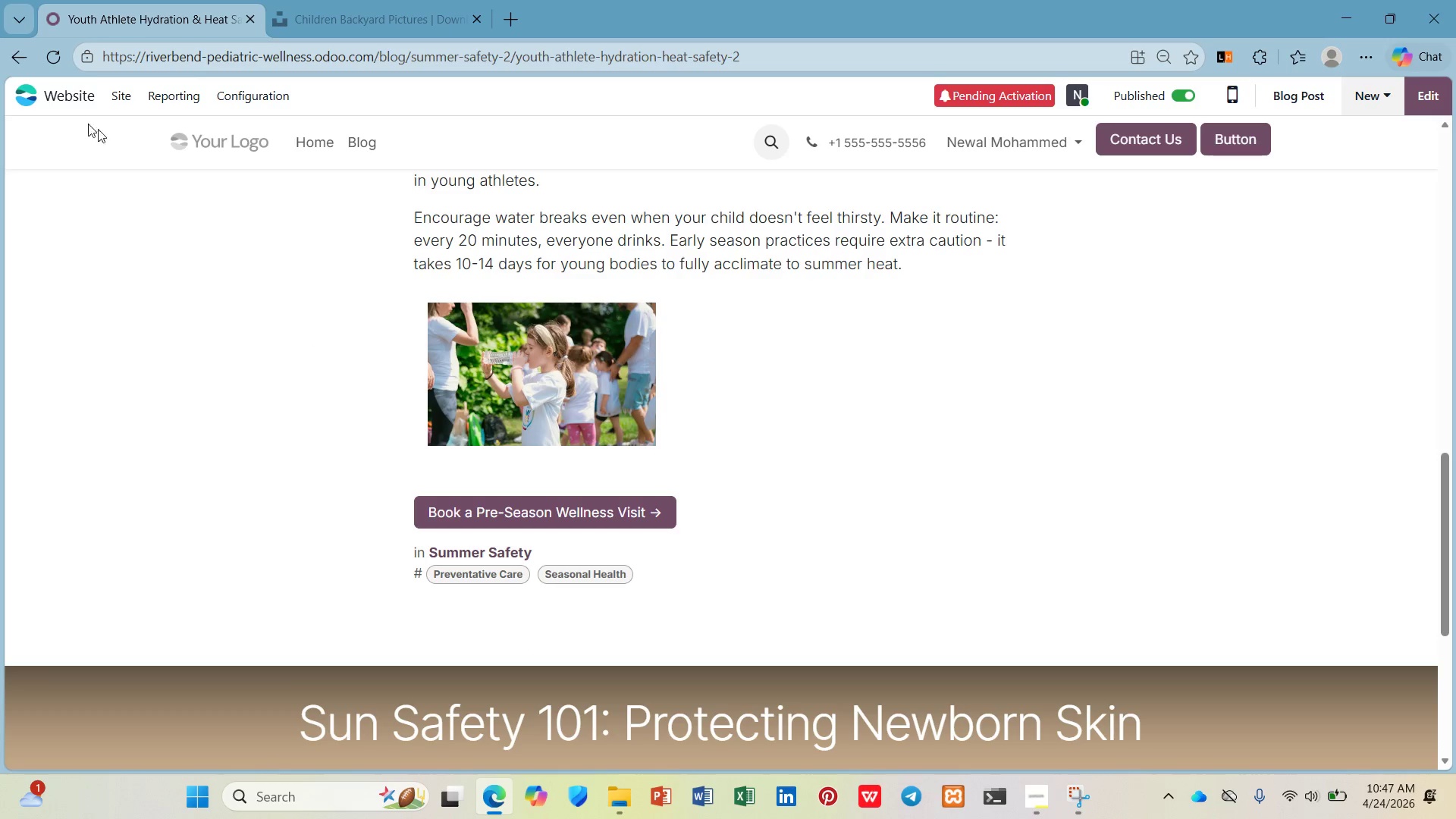 
left_click([132, 92])
 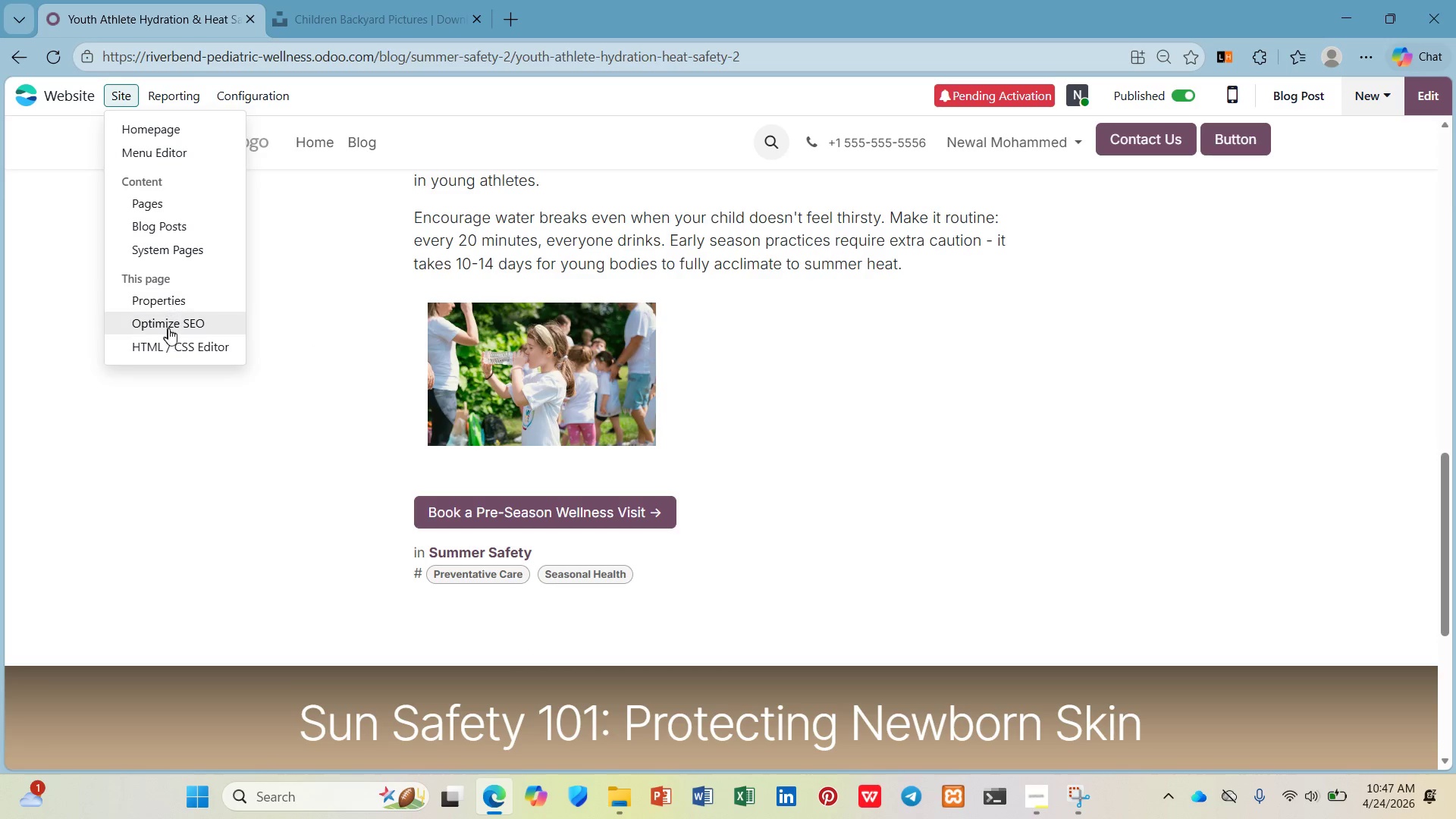 
left_click([168, 330])
 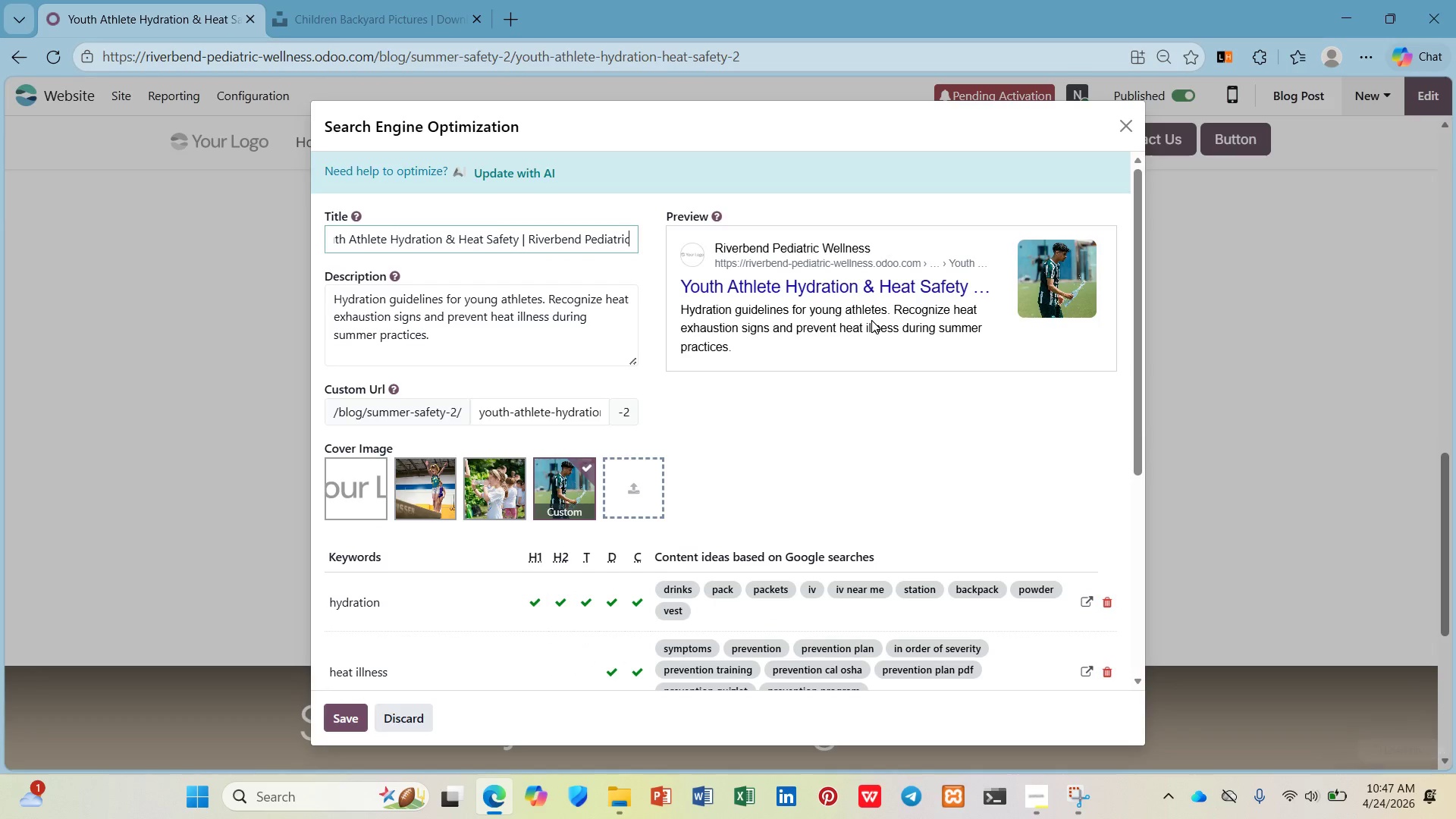 
scroll: coordinate [934, 309], scroll_direction: down, amount: 6.0
 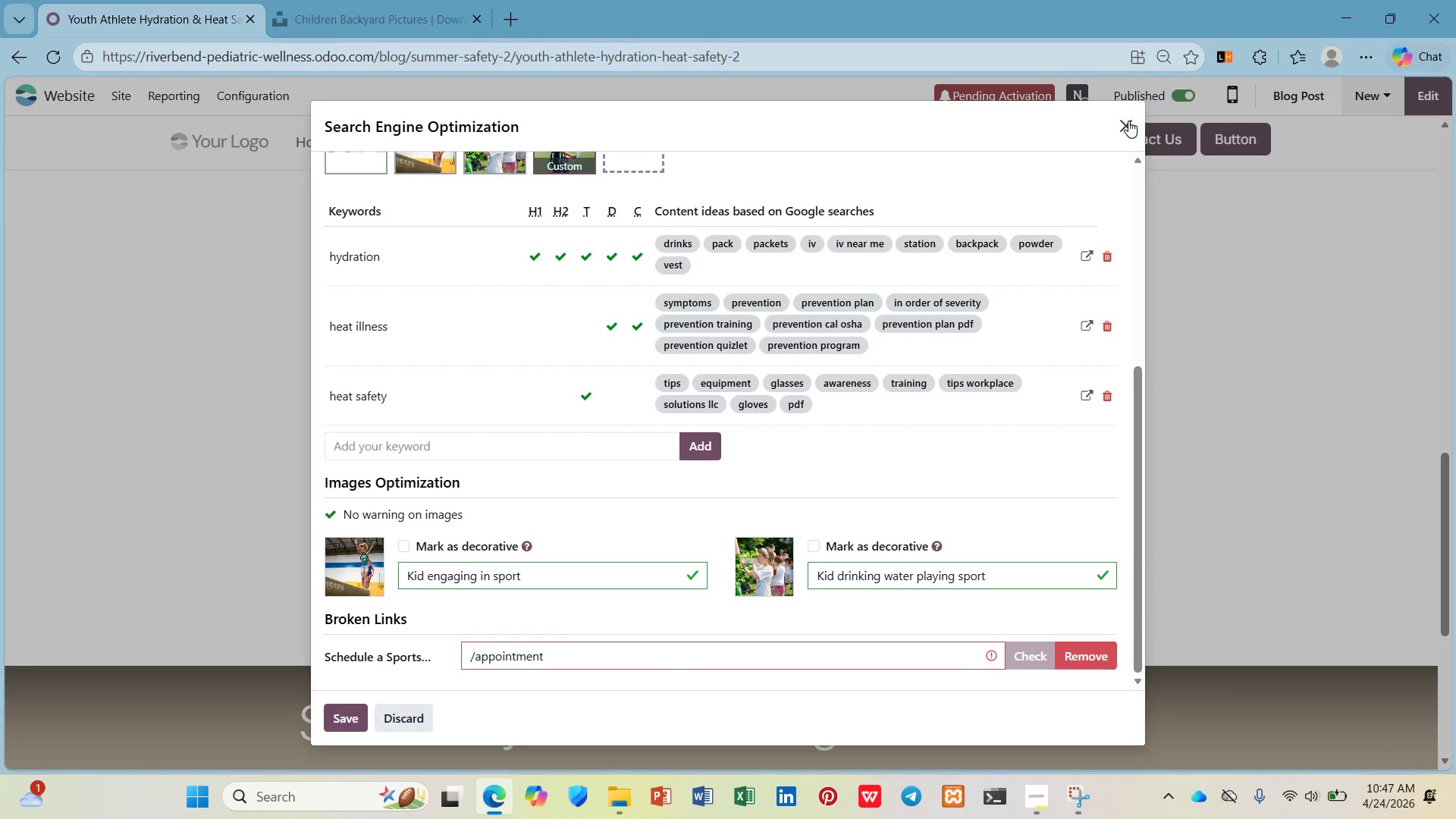 
left_click([1128, 121])
 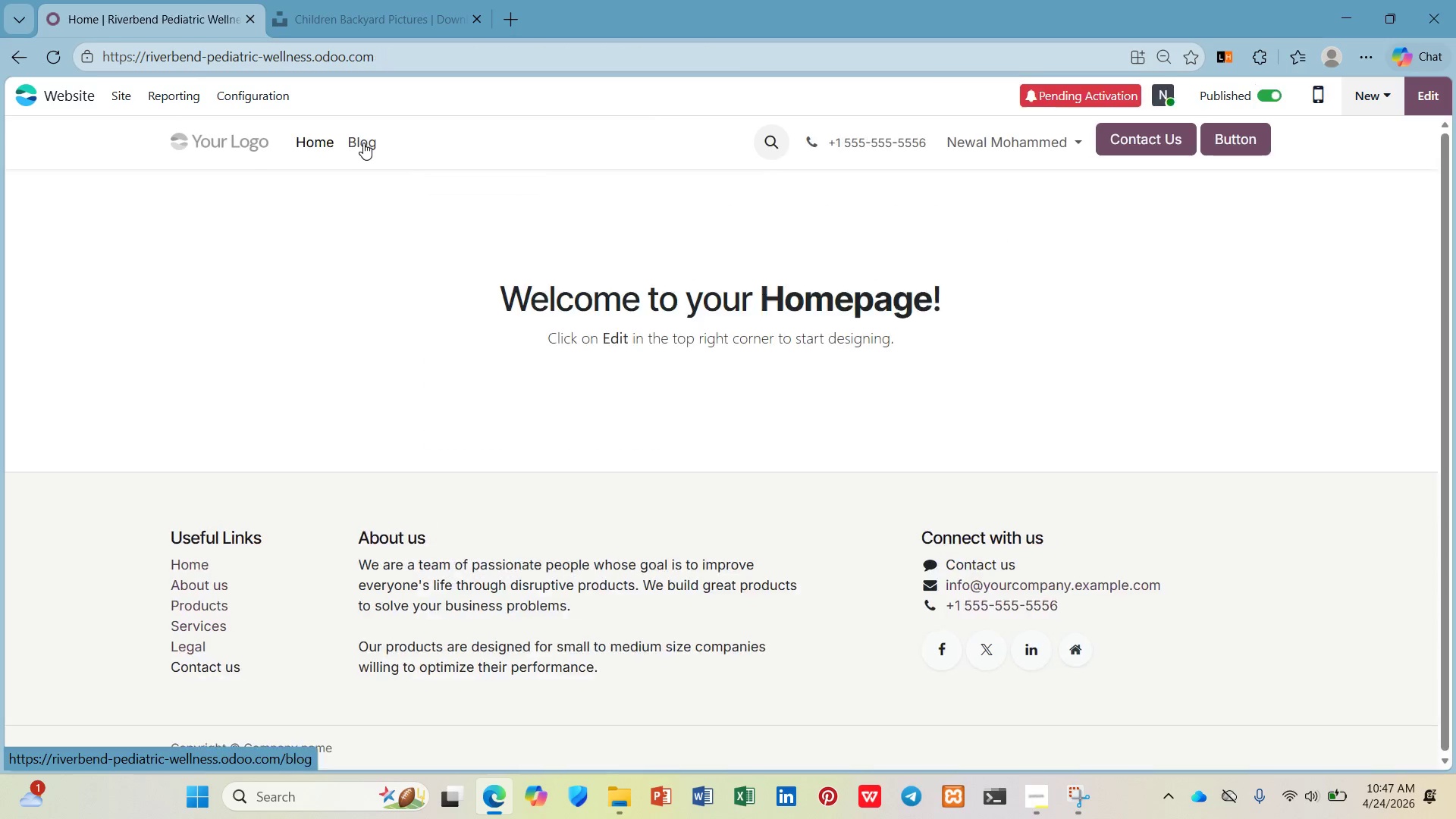 
left_click([365, 143])
 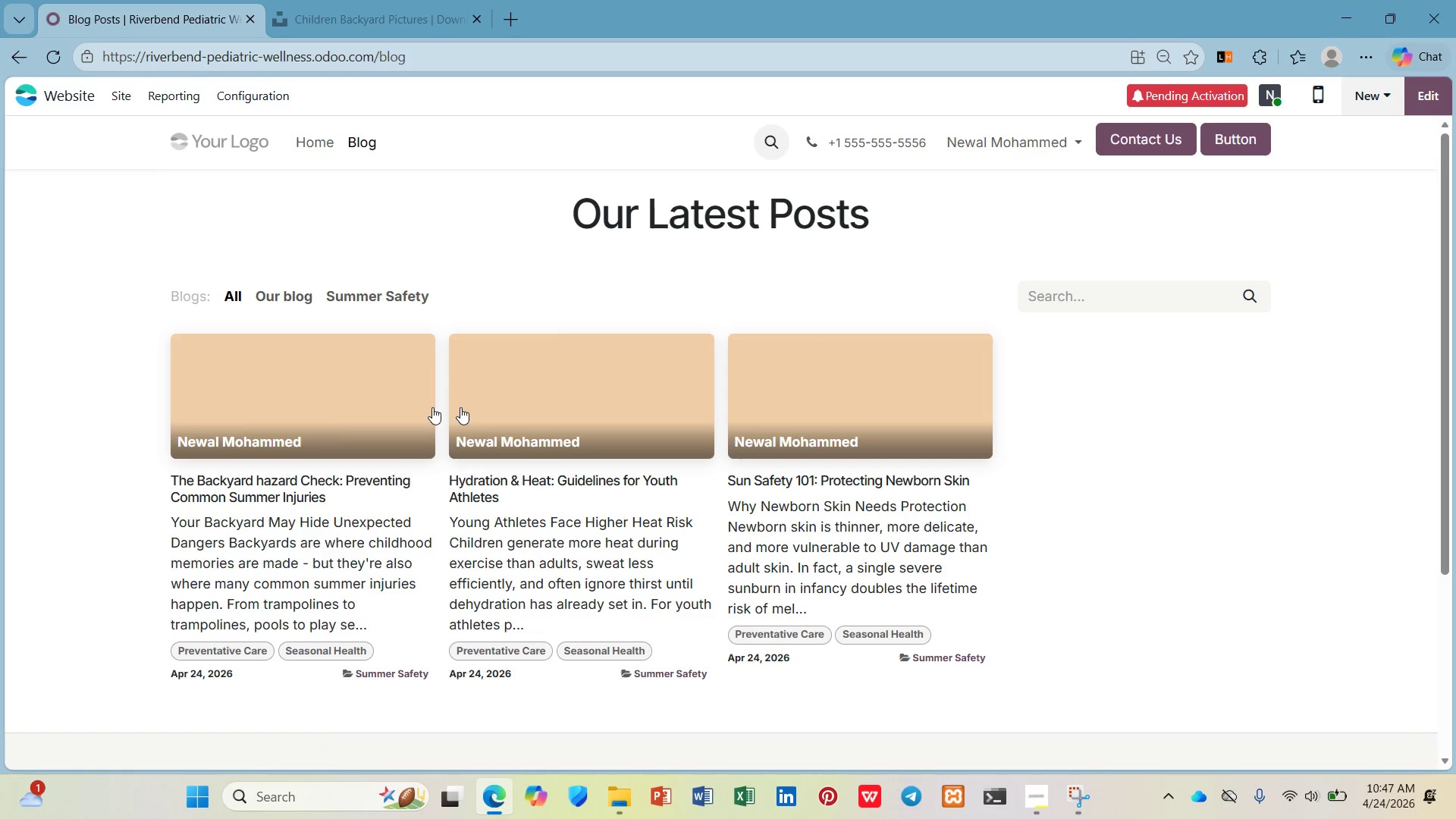 
left_click([320, 410])
 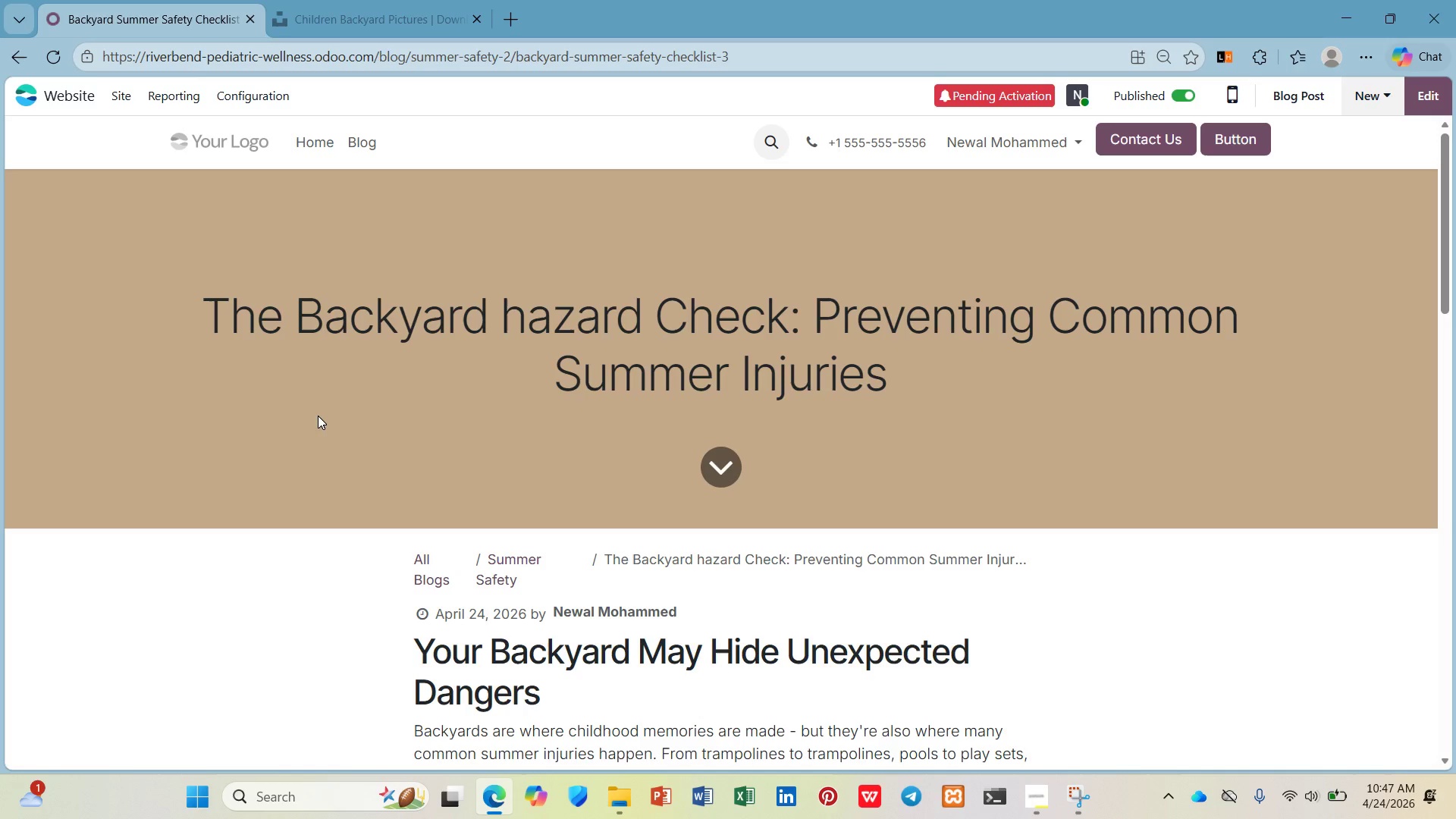 
scroll: coordinate [527, 384], scroll_direction: down, amount: 13.0
 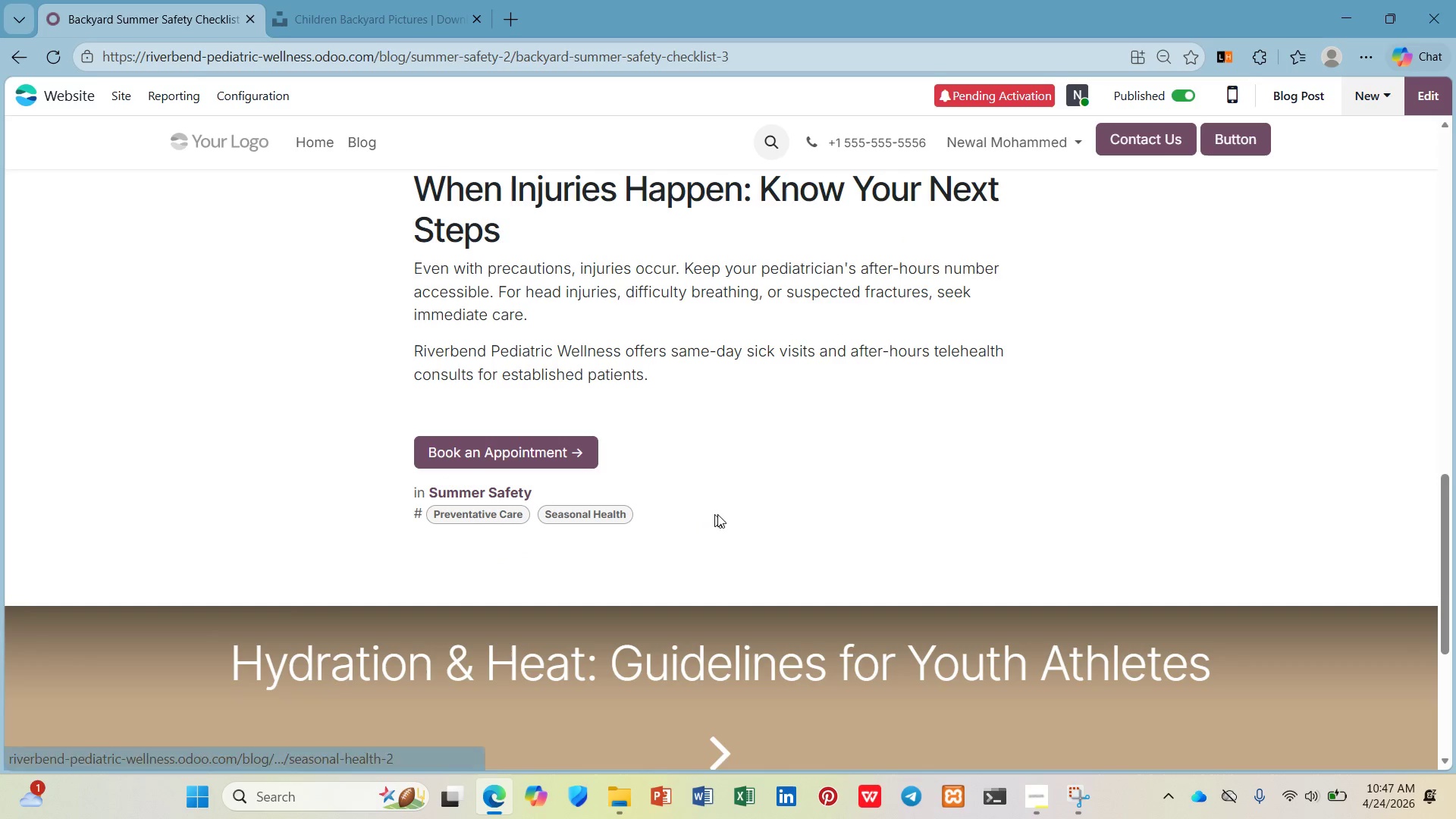 
wait(7.93)
 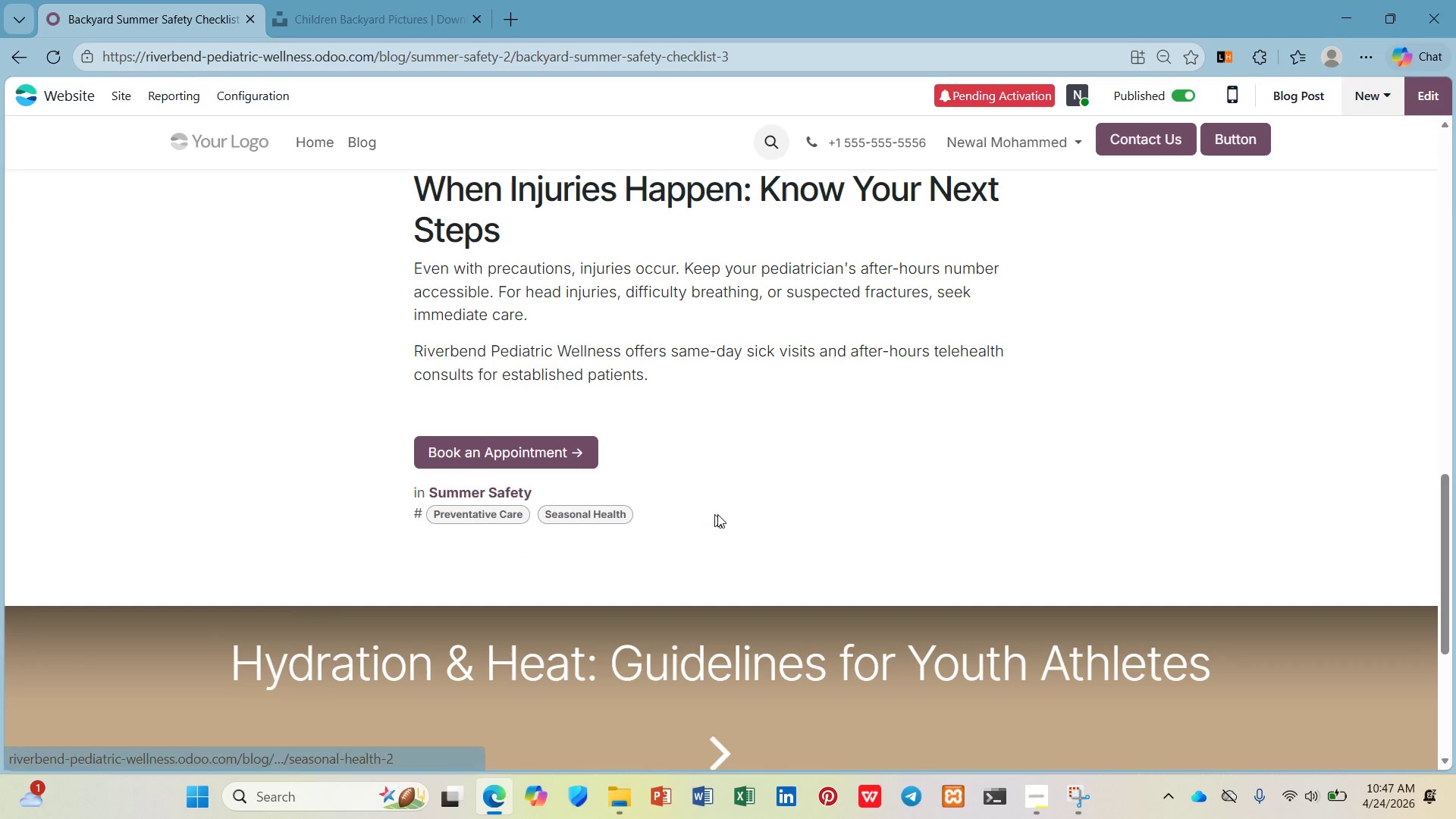 
left_click([117, 91])
 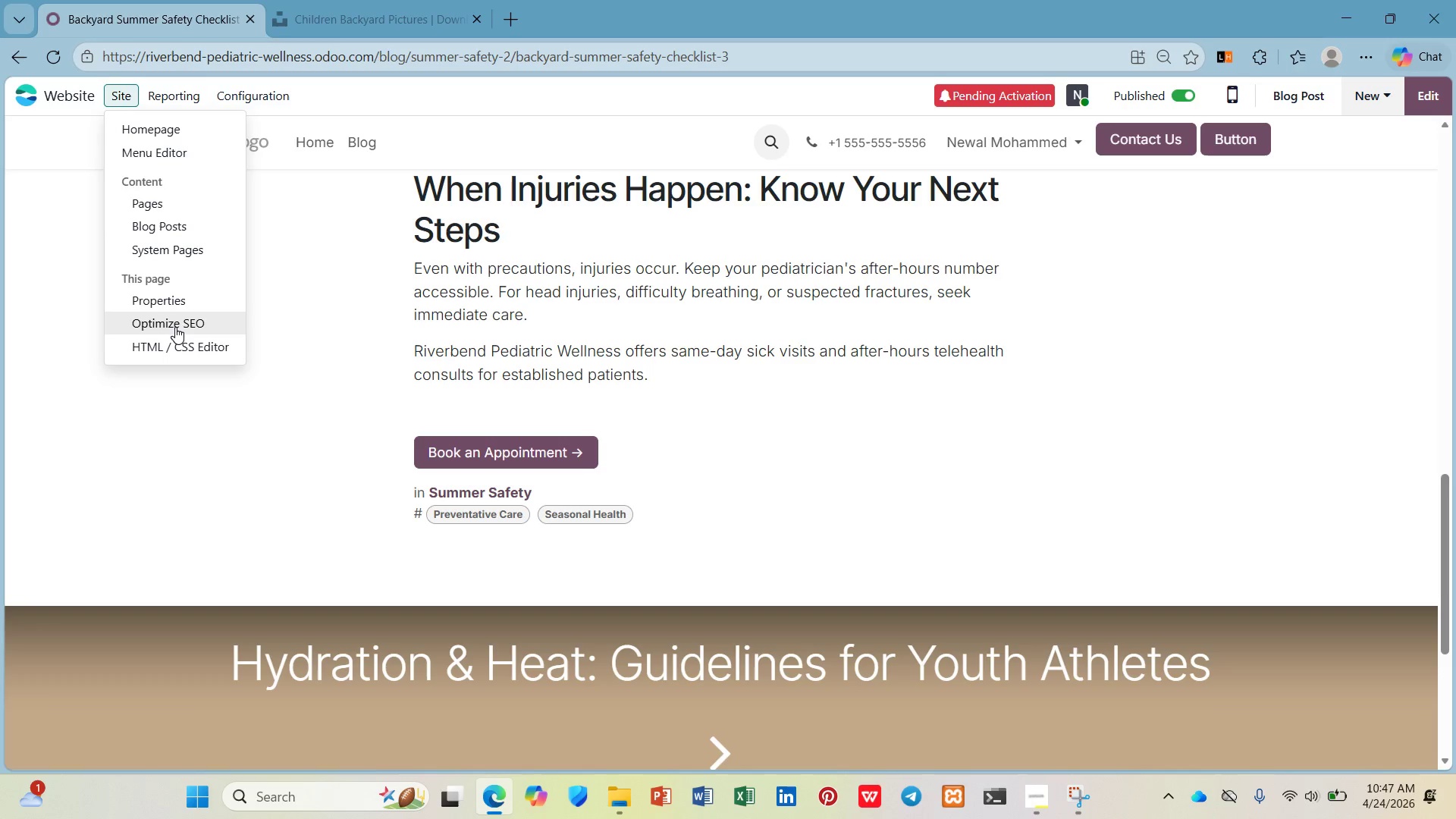 
left_click([175, 327])
 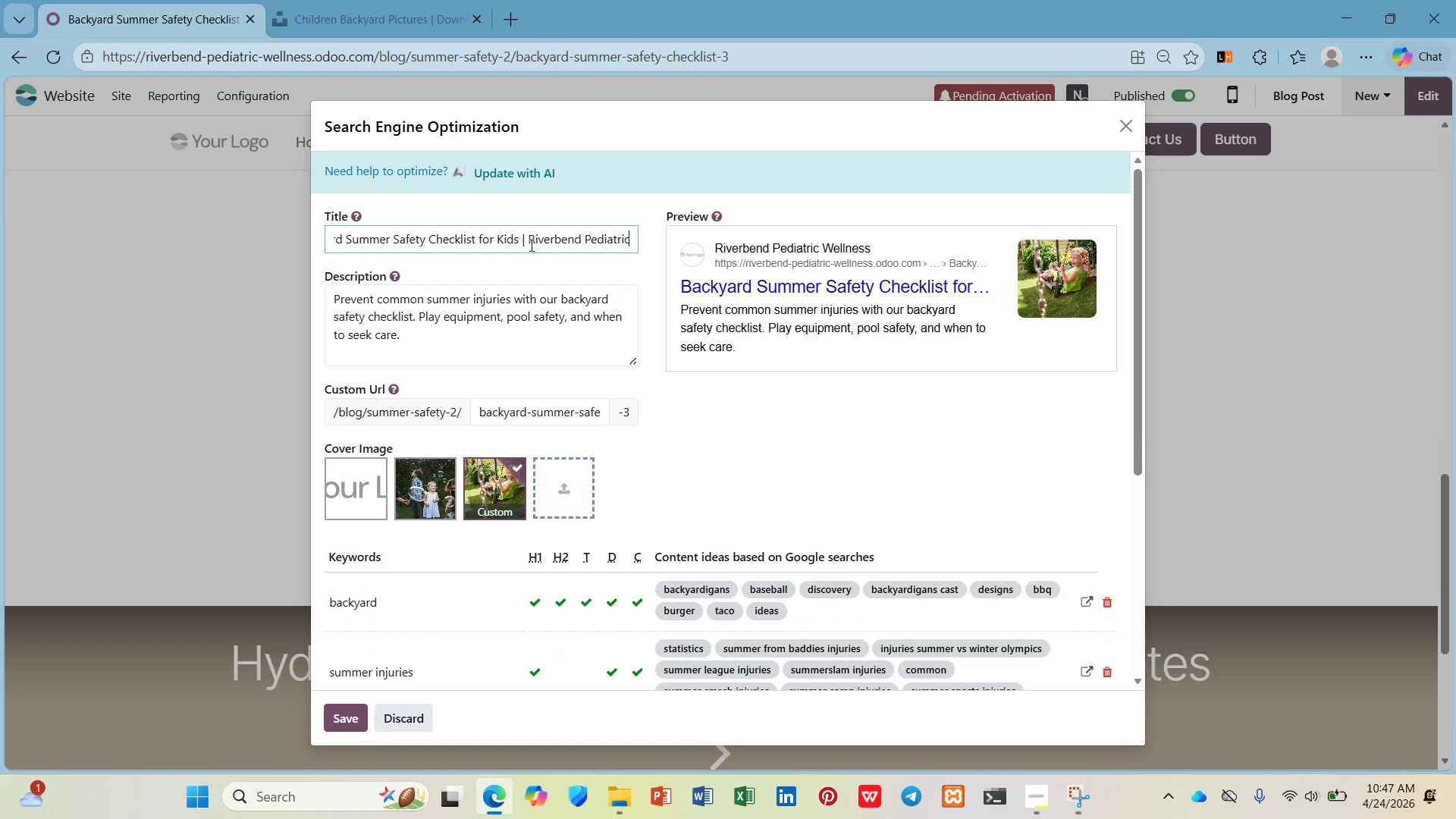 
left_click([537, 243])
 